 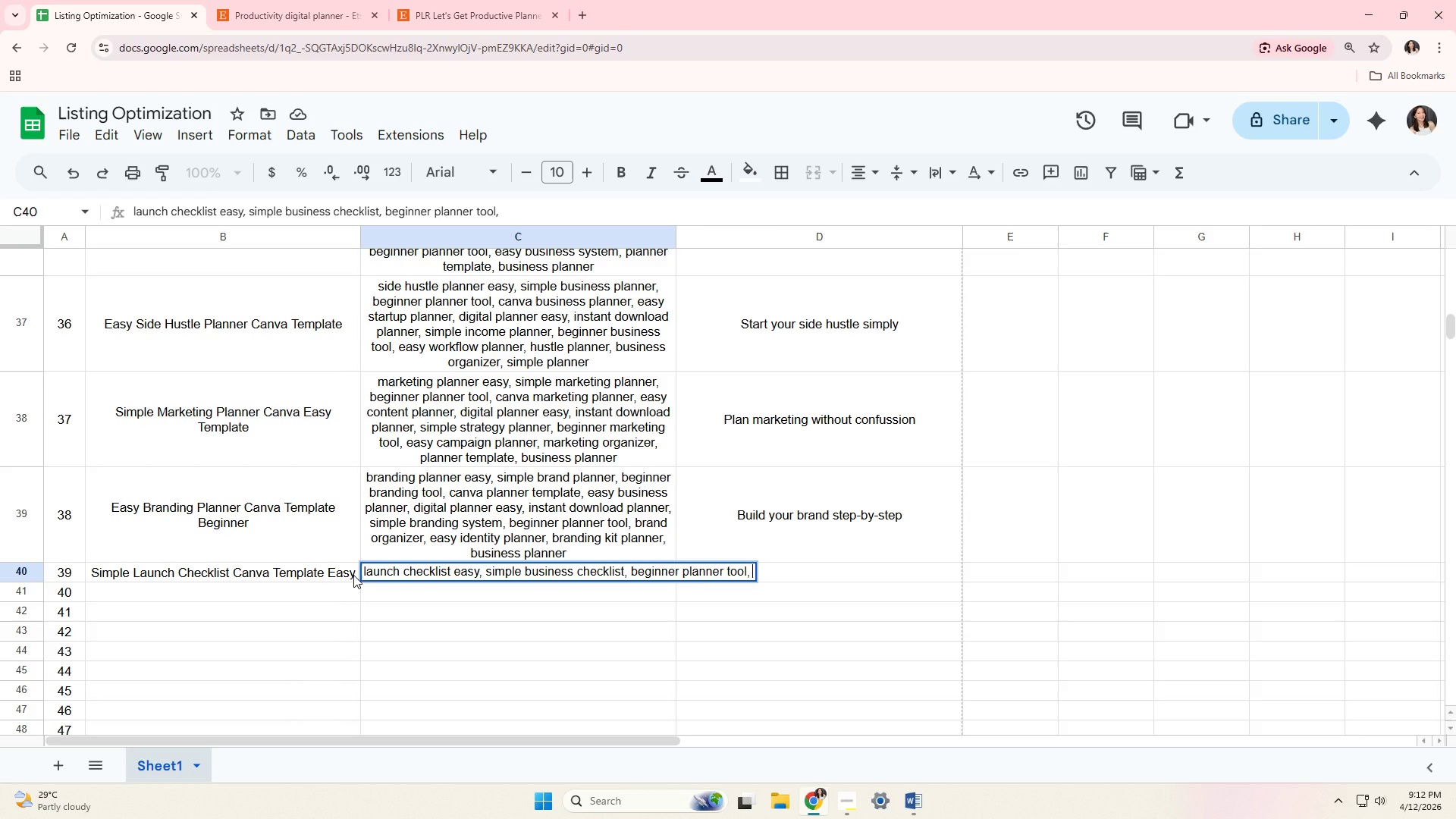 
type(canva checklist etmp)
key(Backspace)
key(Backspace)
key(Backspace)
key(Backspace)
type(tem,)
key(Backspace)
type(plate, easy launch planner, digital planner easy, instant download planner, simple workflow checklist, beginner business tool, easy planning system )
key(Backspace)
type(, chech)
key(Backspace)
type(klist plll)
key(Backspace)
type(ann)
key(Backspace)
key(Backspace)
key(Backspace)
key(Backspace)
type(anner )
key(Backspace)
type(, launch organizer, simple planner)
key(Tab)
 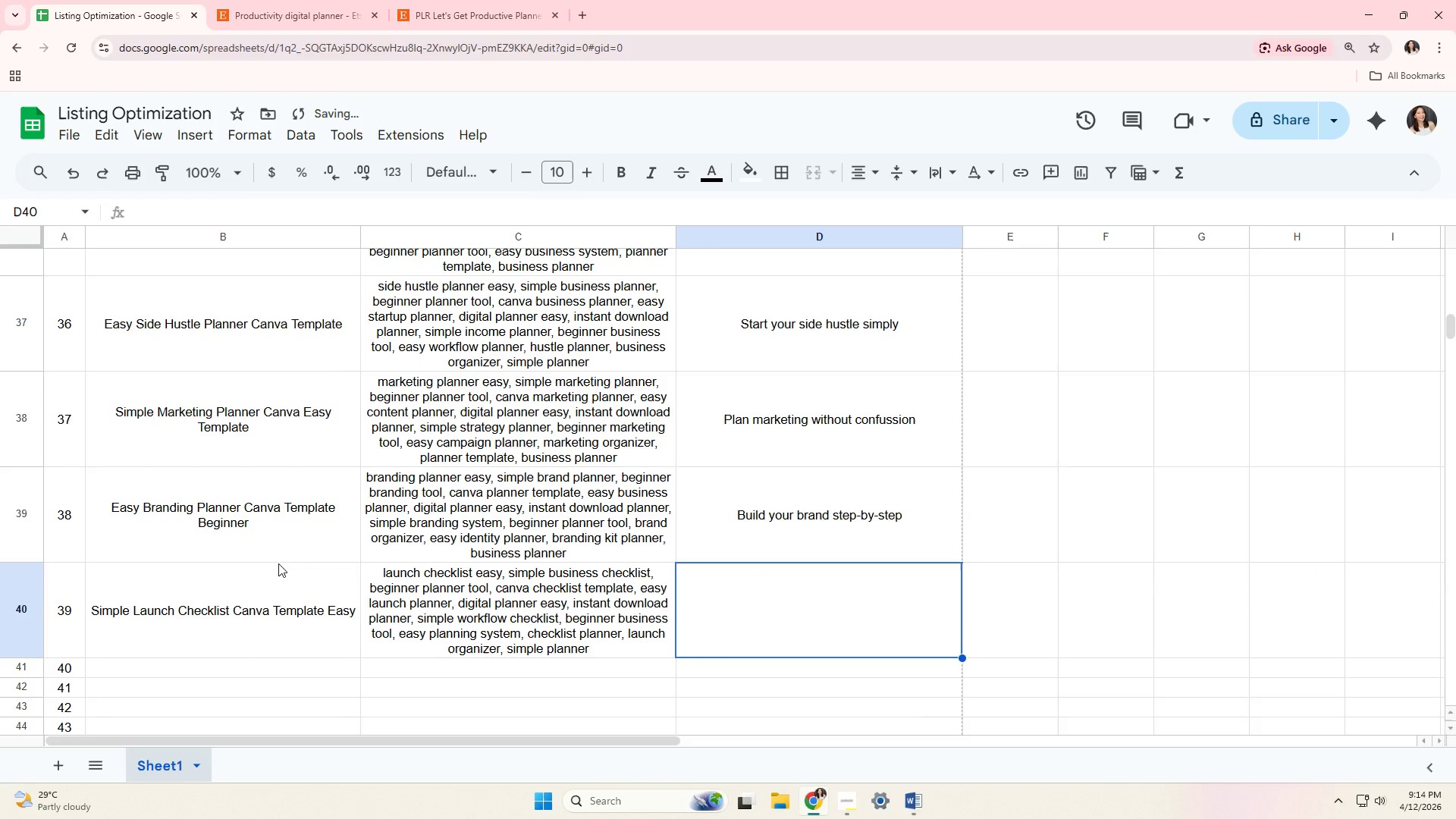 
type(Follow ba)
key(Backspace)
key(Backspace)
type(a simple checklist st)
key(Backspace)
type(ystem)
 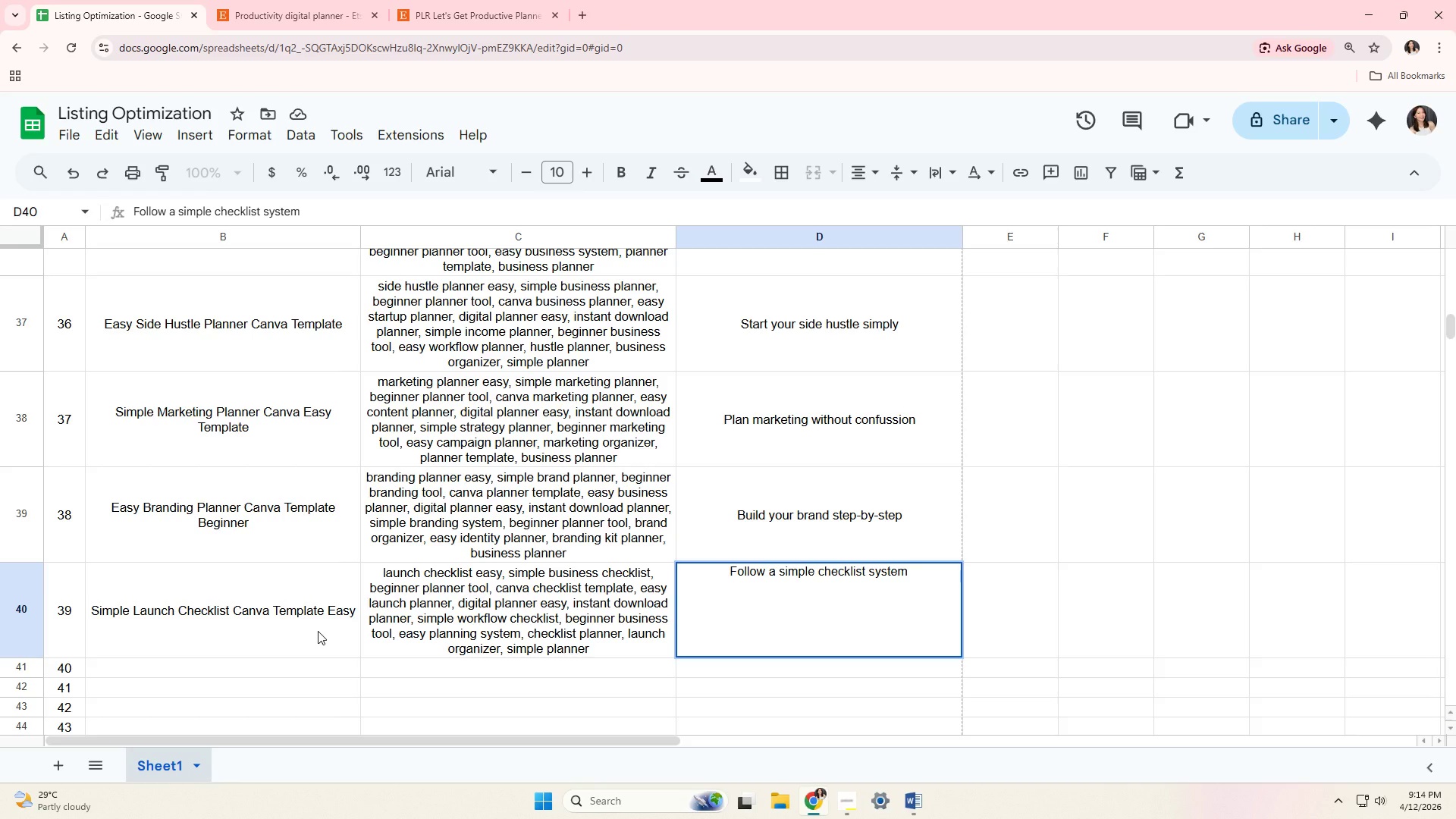 
left_click([300, 667])
 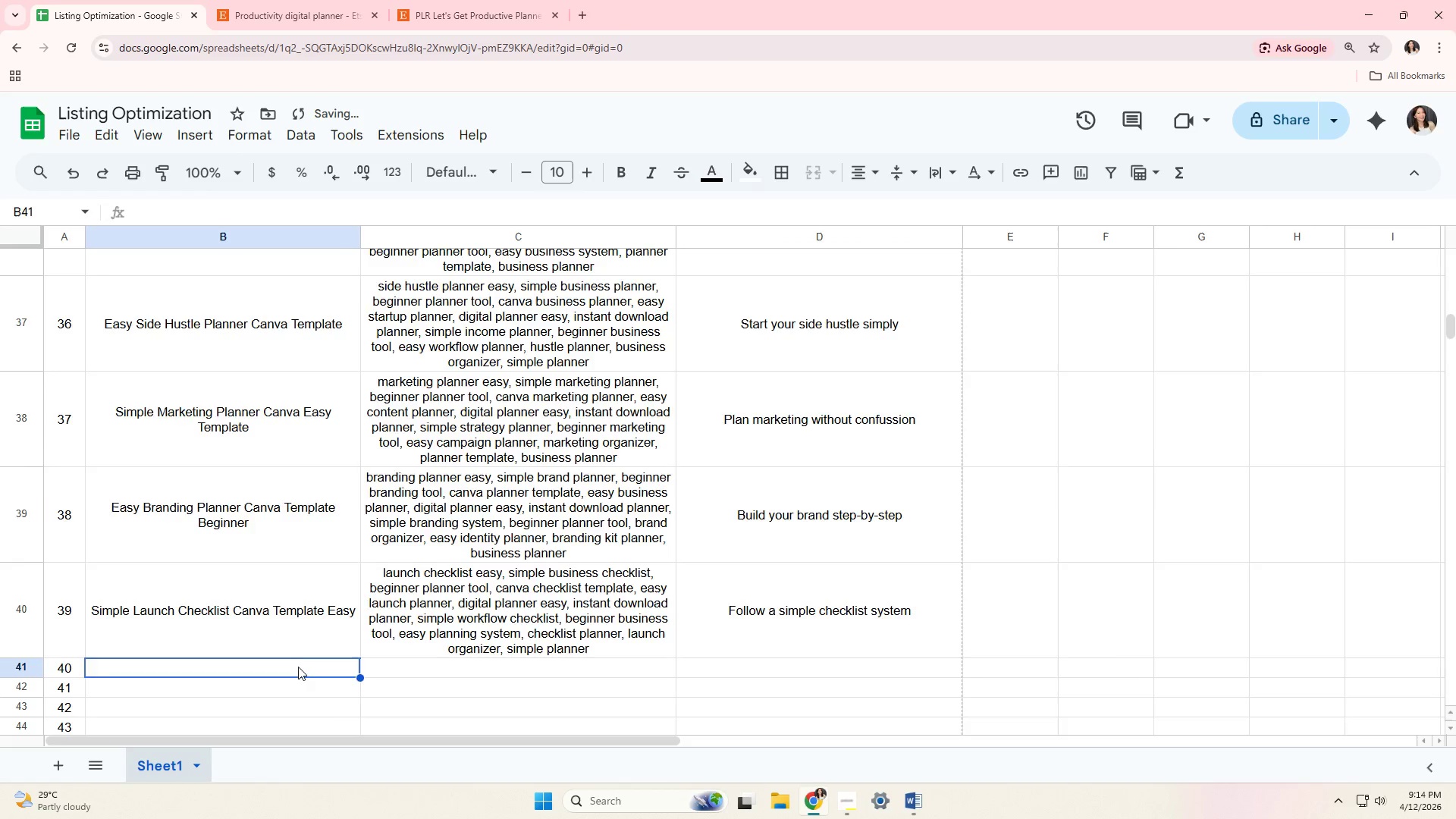 
scroll: coordinate [300, 658], scroll_direction: down, amount: 4.0
 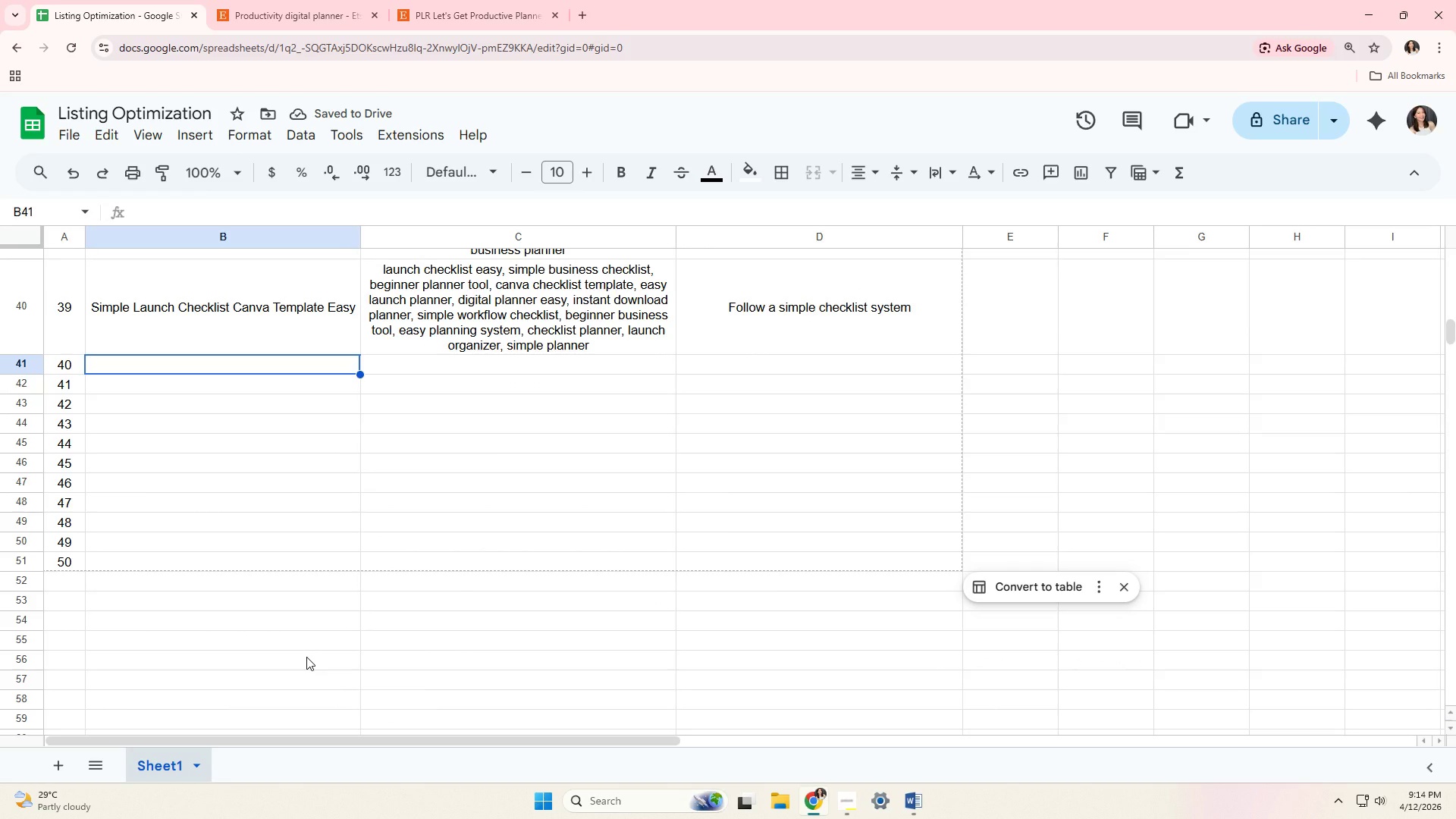 
type(Easy Daily Scheduke)
key(Backspace)
key(Backspace)
type(le c)
key(Backspace)
type(Canva Template Beginer)
key(Backspace)
key(Backspace)
type(ner)
key(Tab)
type(daily schedule easy, simple daily planner, beginner planner tool, canva schedule planner, easy time planner, digital planner easy, instant download planner, simple routinm)
key(Backspace)
type(e planner ,)
 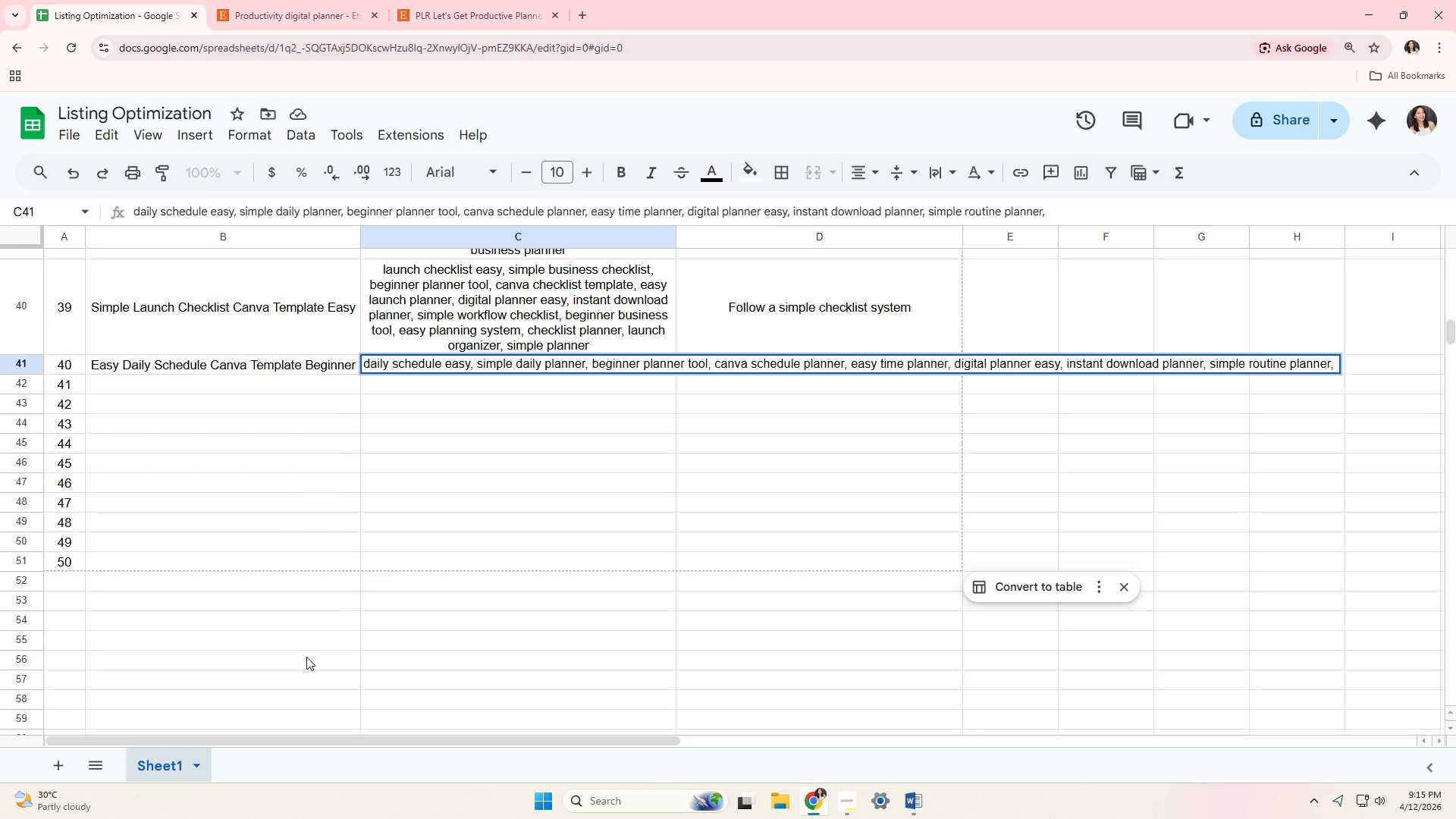 
wait(5.36)
 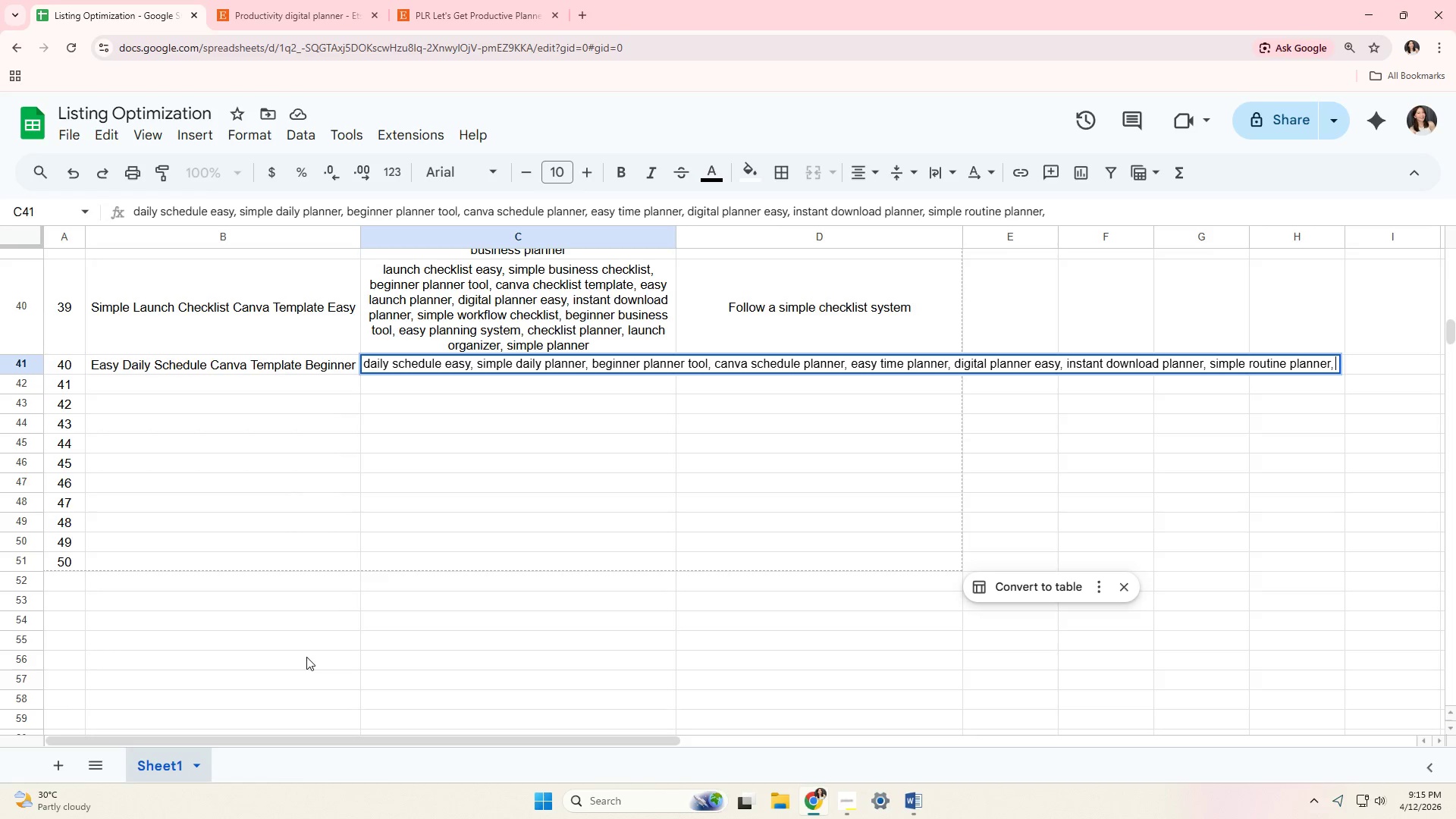 
type(daily organizer, )
 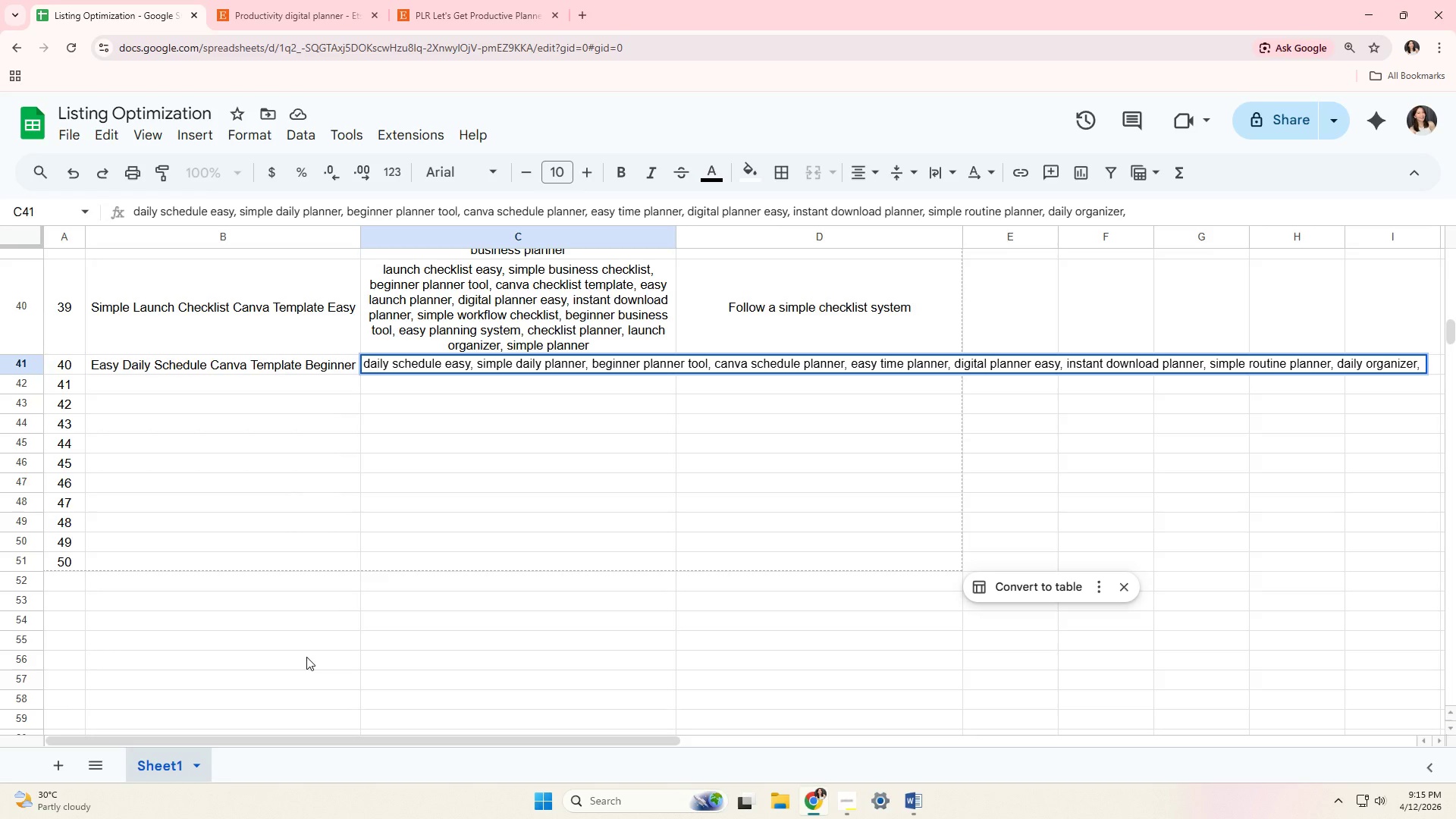 
type(beginner planner )
key(Backspace)
type(, easy workl)
key(Backspace)
type(flow planner, schedule template, simple planner)
key(Tab)
type(Plan your day in minutes)
 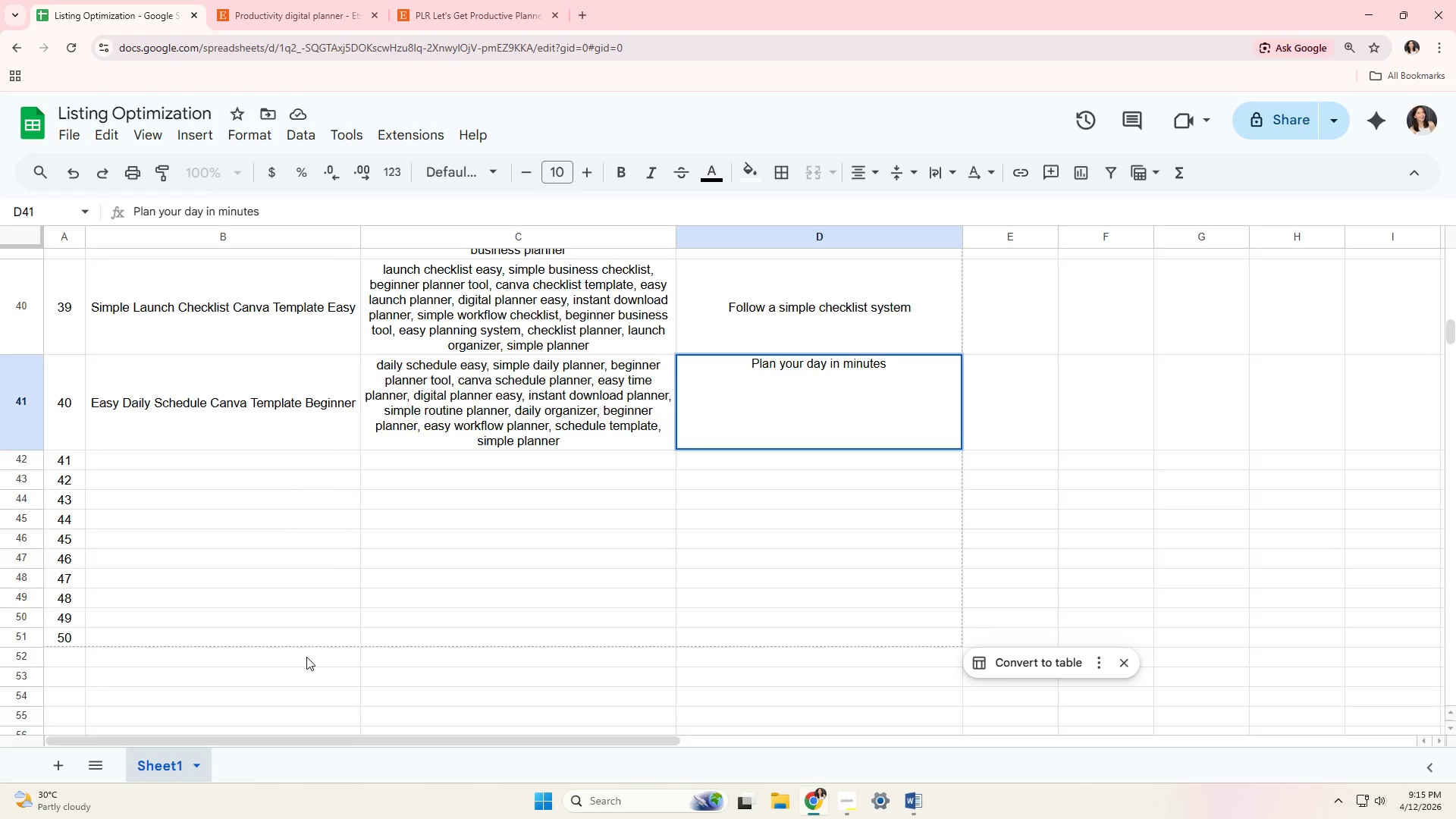 
left_click([108, 452])
 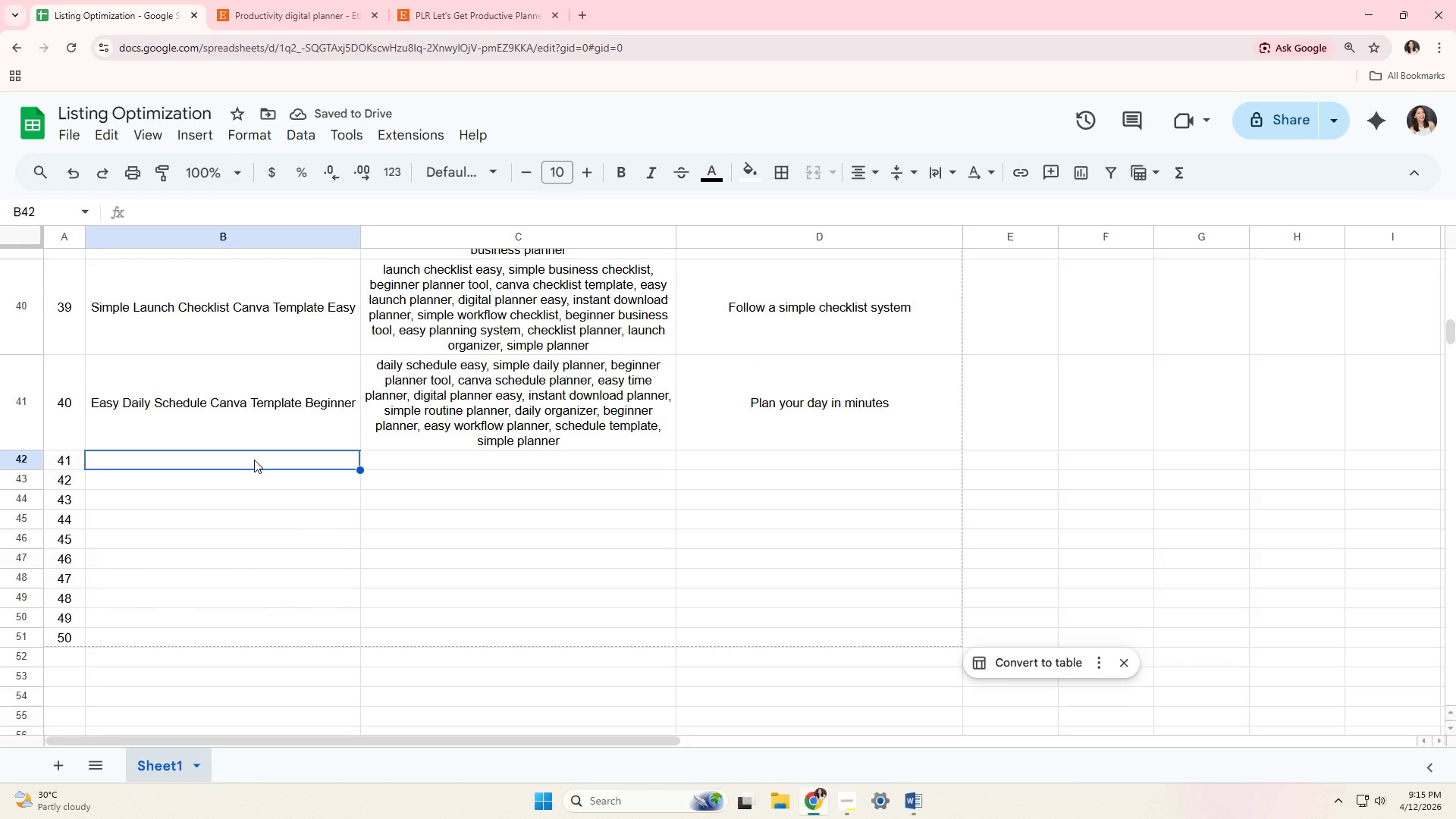 
type(Simpe)
key(Backspace)
type(le work Pla)
key(Backspace)
key(Backspace)
key(Backspace)
key(Backspace)
key(Backspace)
key(Backspace)
key(Backspace)
key(Backspace)
type(Work Planner Canmva)
key(Backspace)
key(Backspace)
key(Backspace)
key(Backspace)
type(nva)
 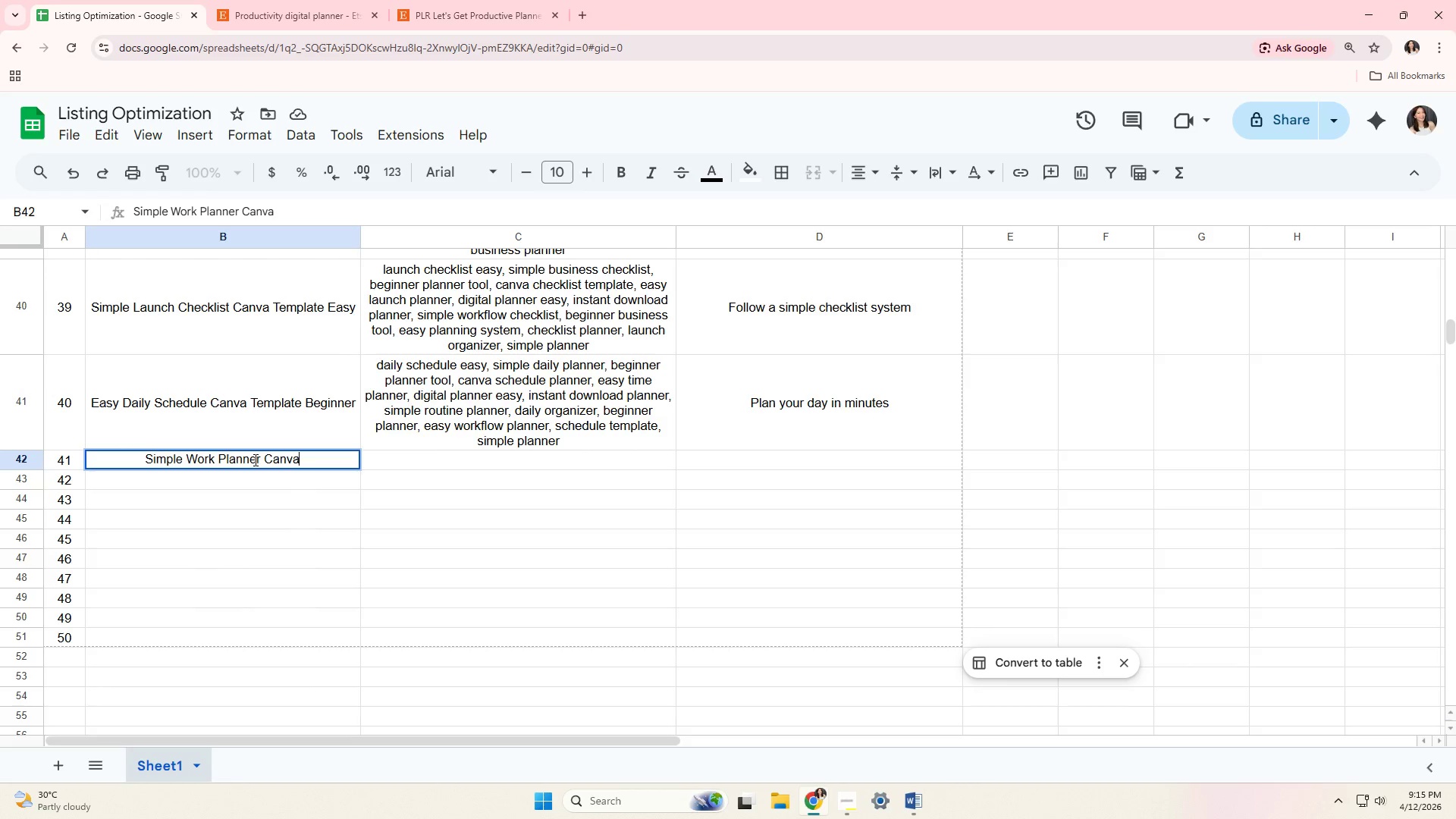 
wait(5.67)
 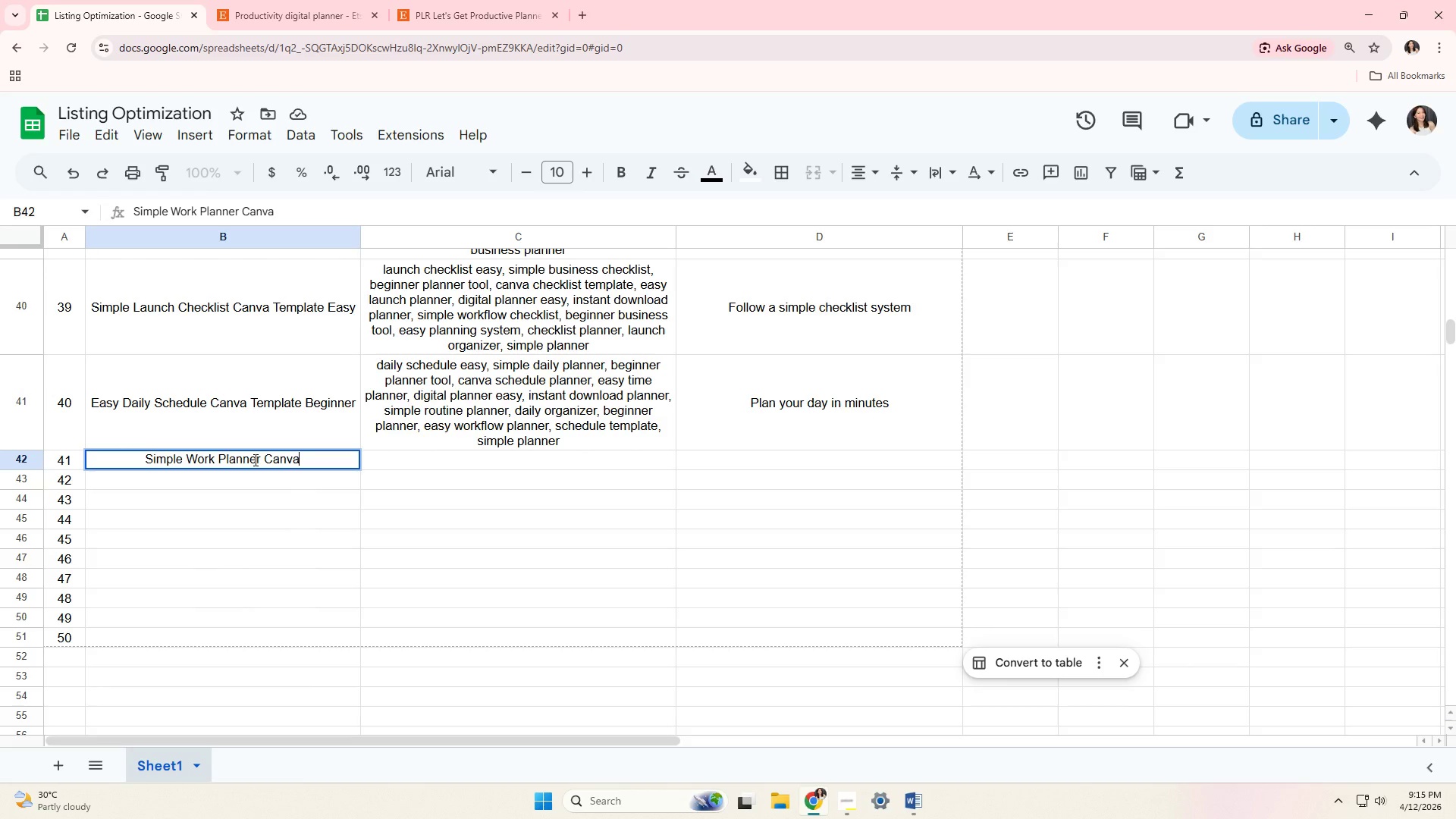 
type( Tempolate)
key(Backspace)
key(Backspace)
key(Backspace)
key(Backspace)
type(ate Easy)
key(Tab)
type(work planner easym )
key(Backspace)
key(Backspace)
type( ,)
key(Backspace)
key(Backspace)
type( ,)
key(Backspace)
key(Backspace)
type(, simple business planner, beginner planner tool, )
 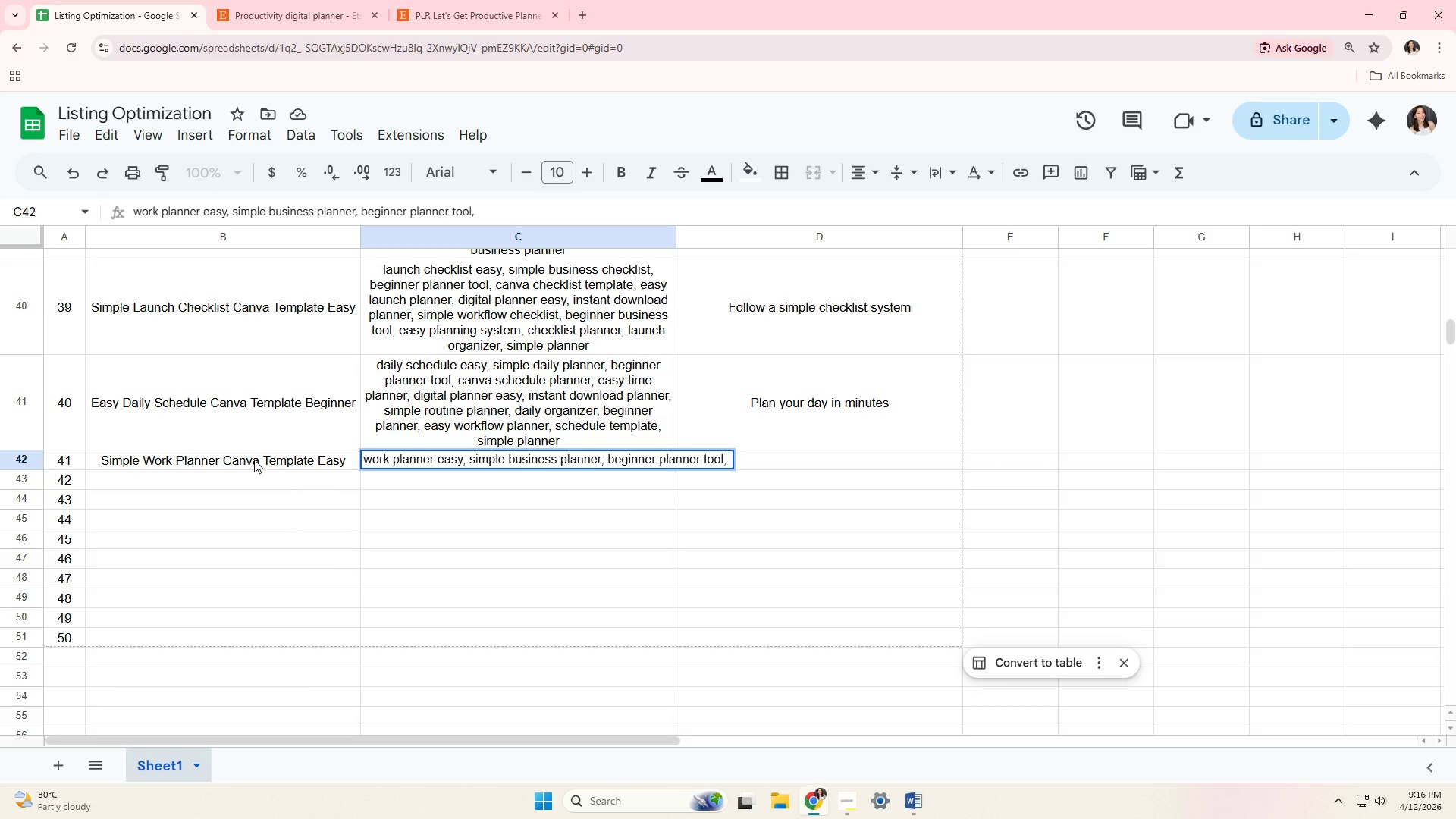 
type(canva p)
key(Backspace)
type(planner template, easy workflow ,)
key(Backspace)
type(planner, digital planner easy, instant download planner, simple task ,)
key(Backspace)
type(planner, work organizer, beginner,)
key(Backspace)
type( productivity planner, easy planning sty)
key(Backspace)
type(y)
key(Backspace)
key(Backspace)
type(yset)
key(Backspace)
key(Backspace)
type(tem ,)
key(Backspace)
key(Backspace)
type(, planner template, business plane)
key(Backspace)
type(ner, )
key(Backspace)
key(Backspace)
key(Tab)
type(Syt)
key(Backspace)
key(Backspace)
type(tayo)
key(Backspace)
type( organized without stress)
key(Tab)
 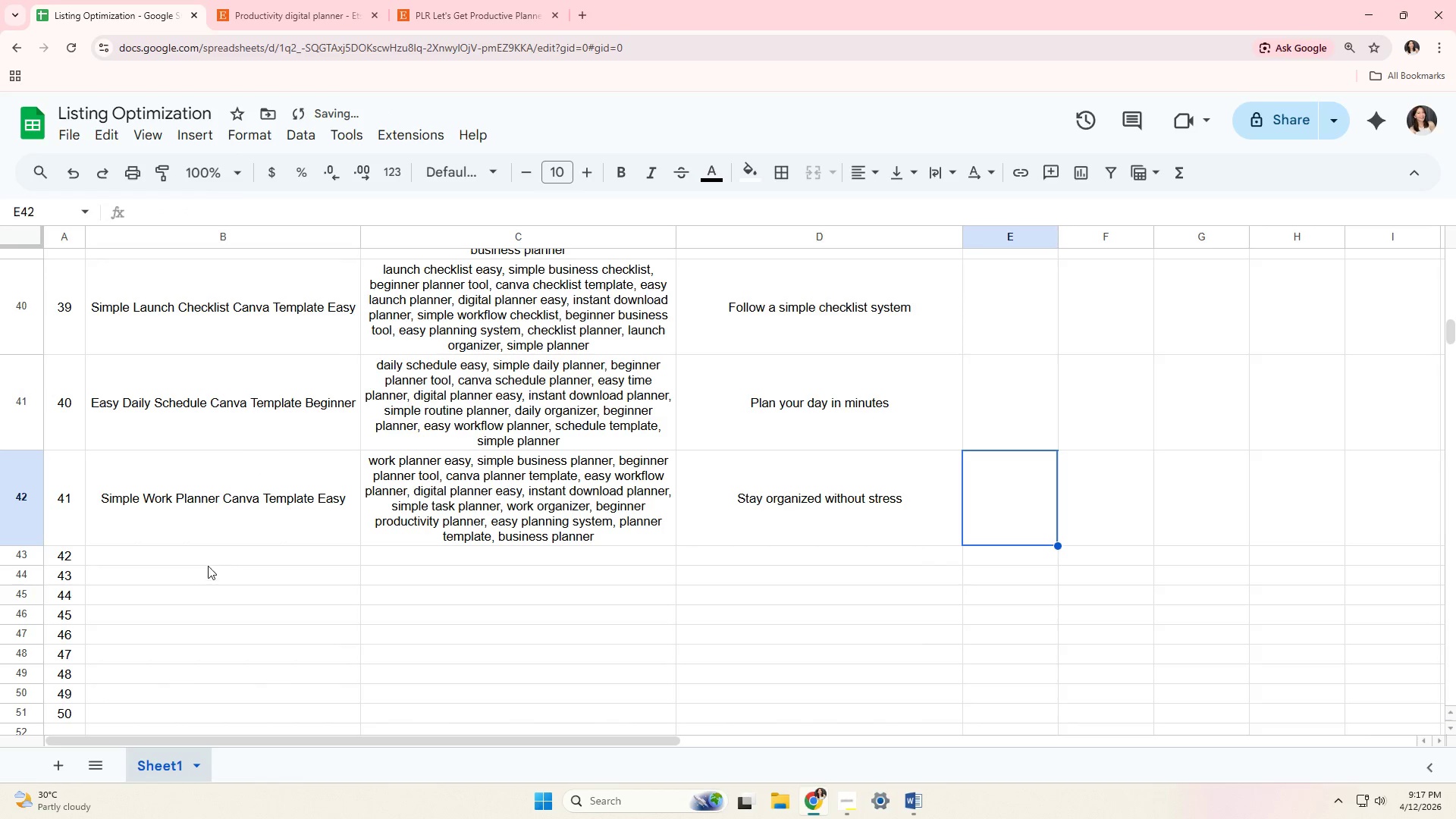 
left_click([214, 555])
 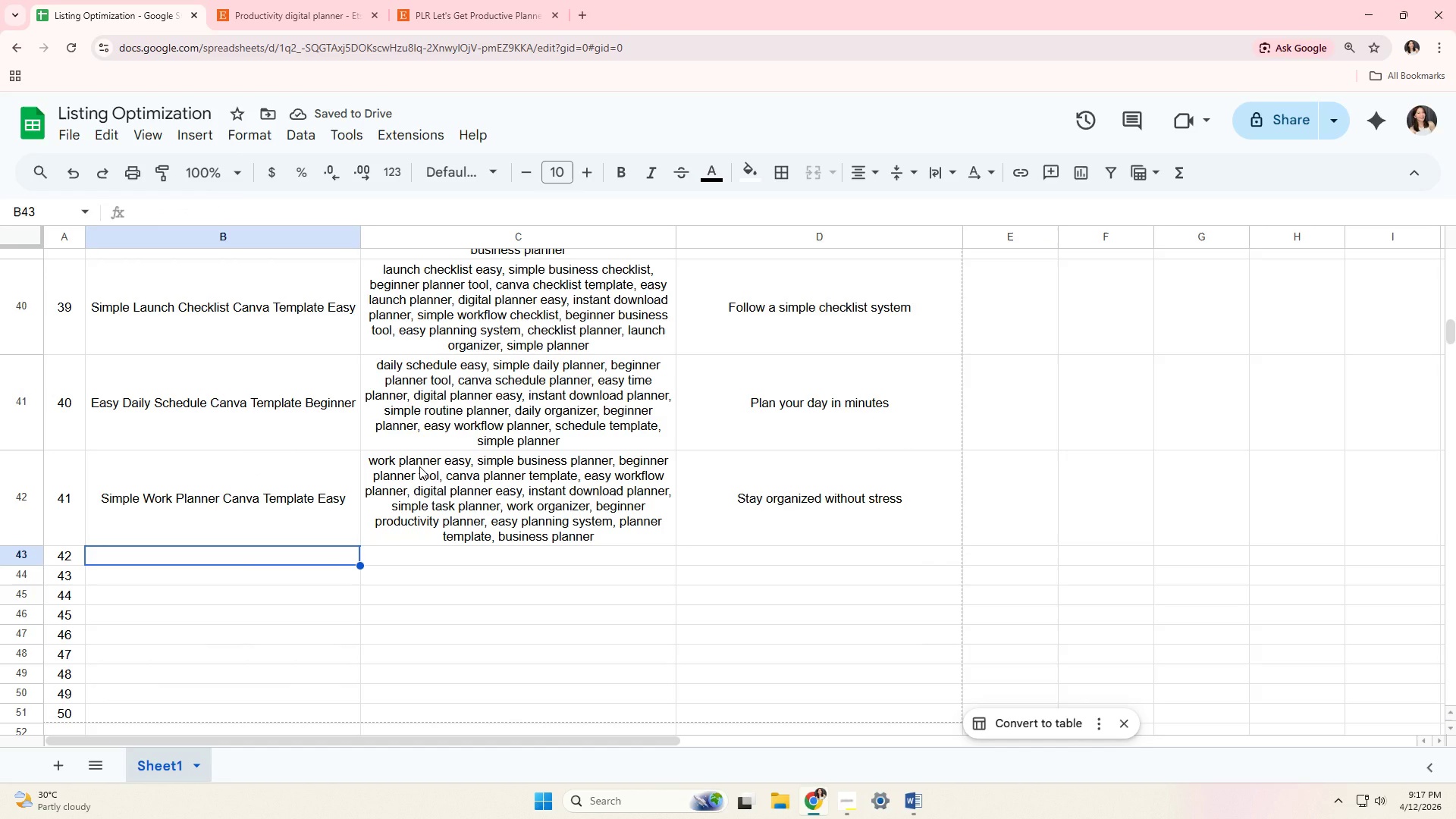 
type(Easy Digital Organizer Canva Template Beginner)
key(Tab)
 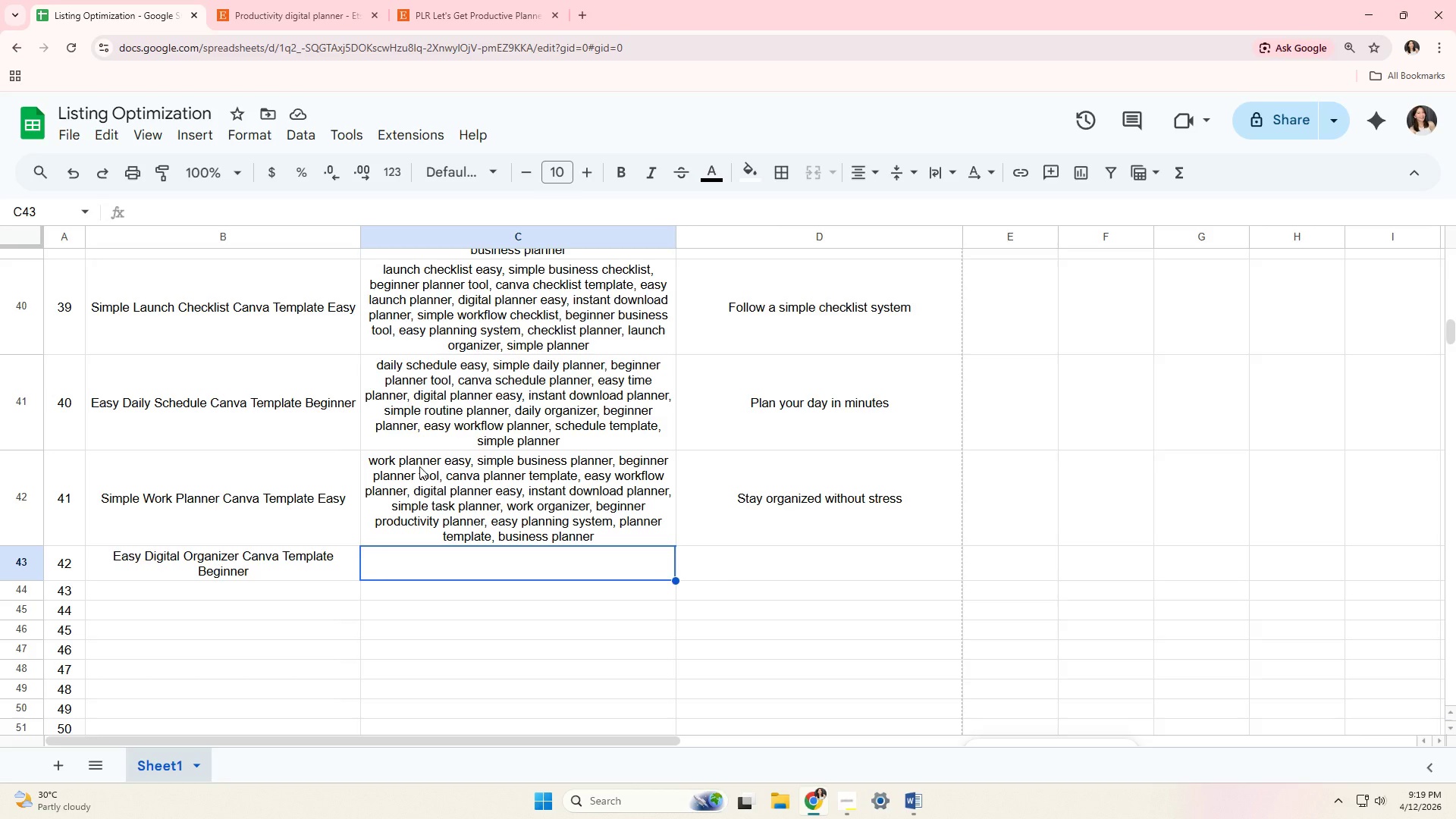 
wait(96.86)
 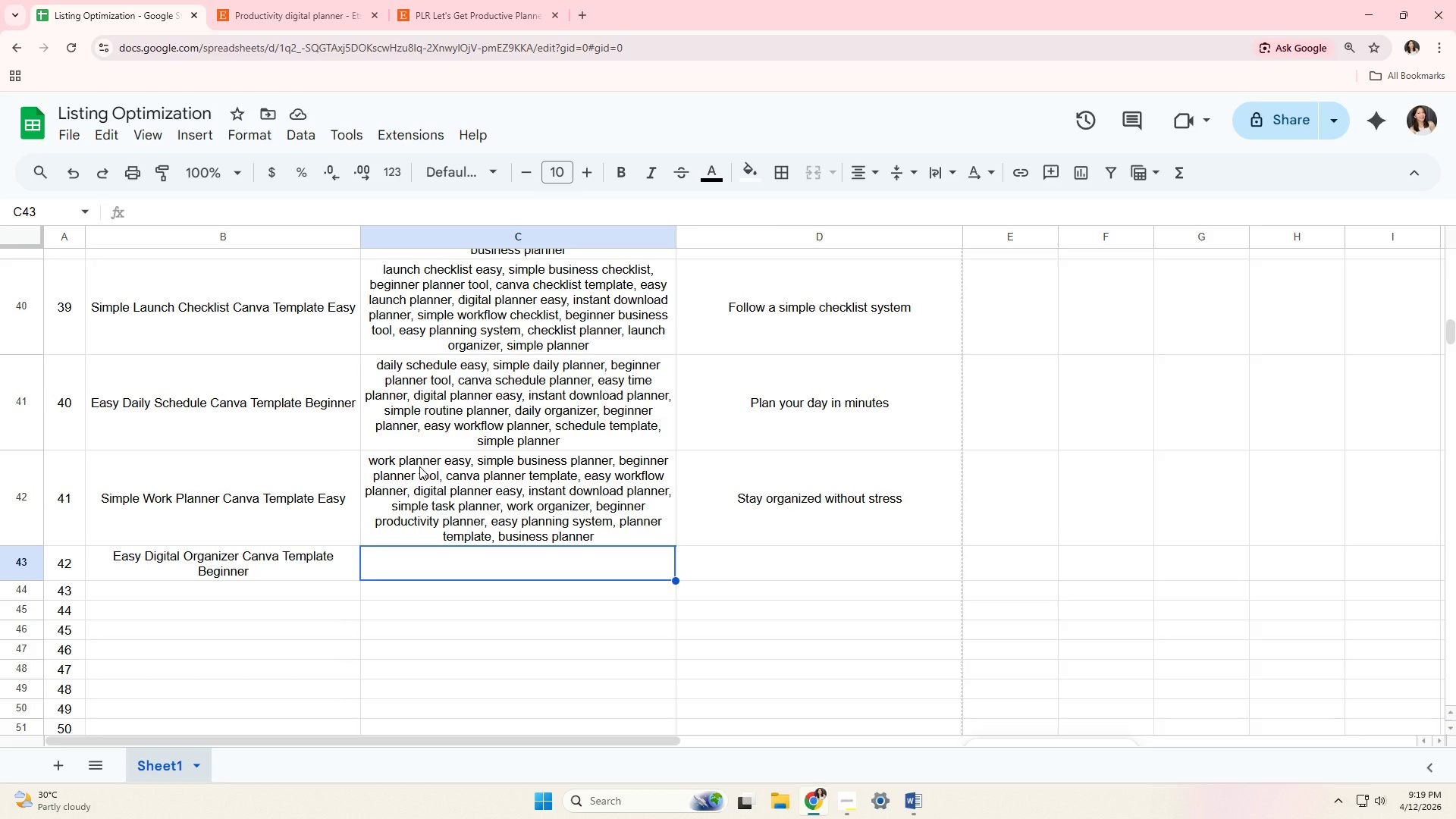 
type(digital organizer easy, simple planner tool, begii)
key(Backspace)
type(nner pllk)
key(Backspace)
type(a)
key(Backspace)
key(Backspace)
type(anner, canva organizer tae)
key(Backspace)
key(Backspace)
type(emplate, easy productivity tool,.)
key(Backspace)
type( )
 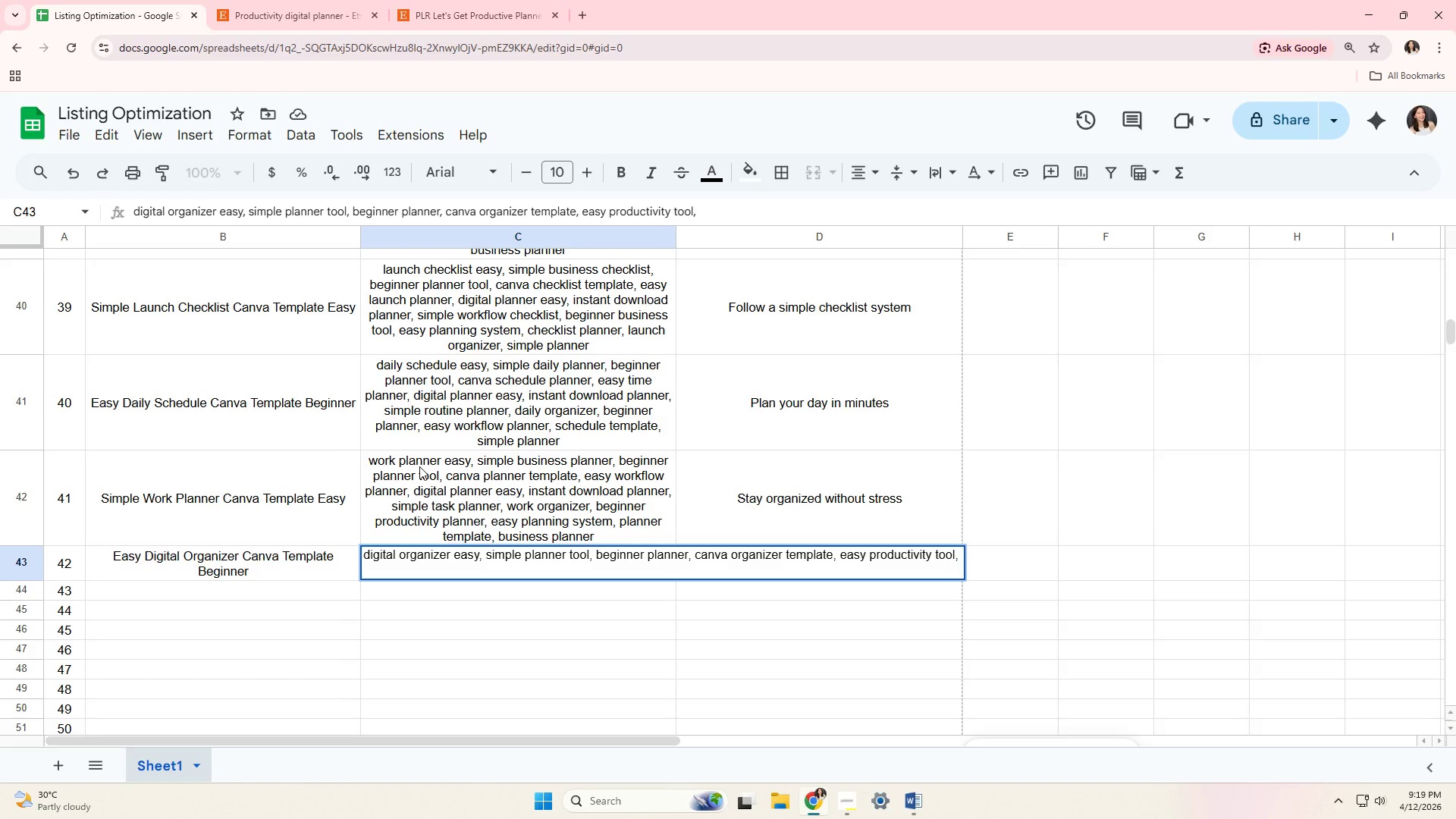 
type(digital planner easy, instant download planner, simple organization system, beginner planner tool, easy workl)
key(Backspace)
type(flow p)
 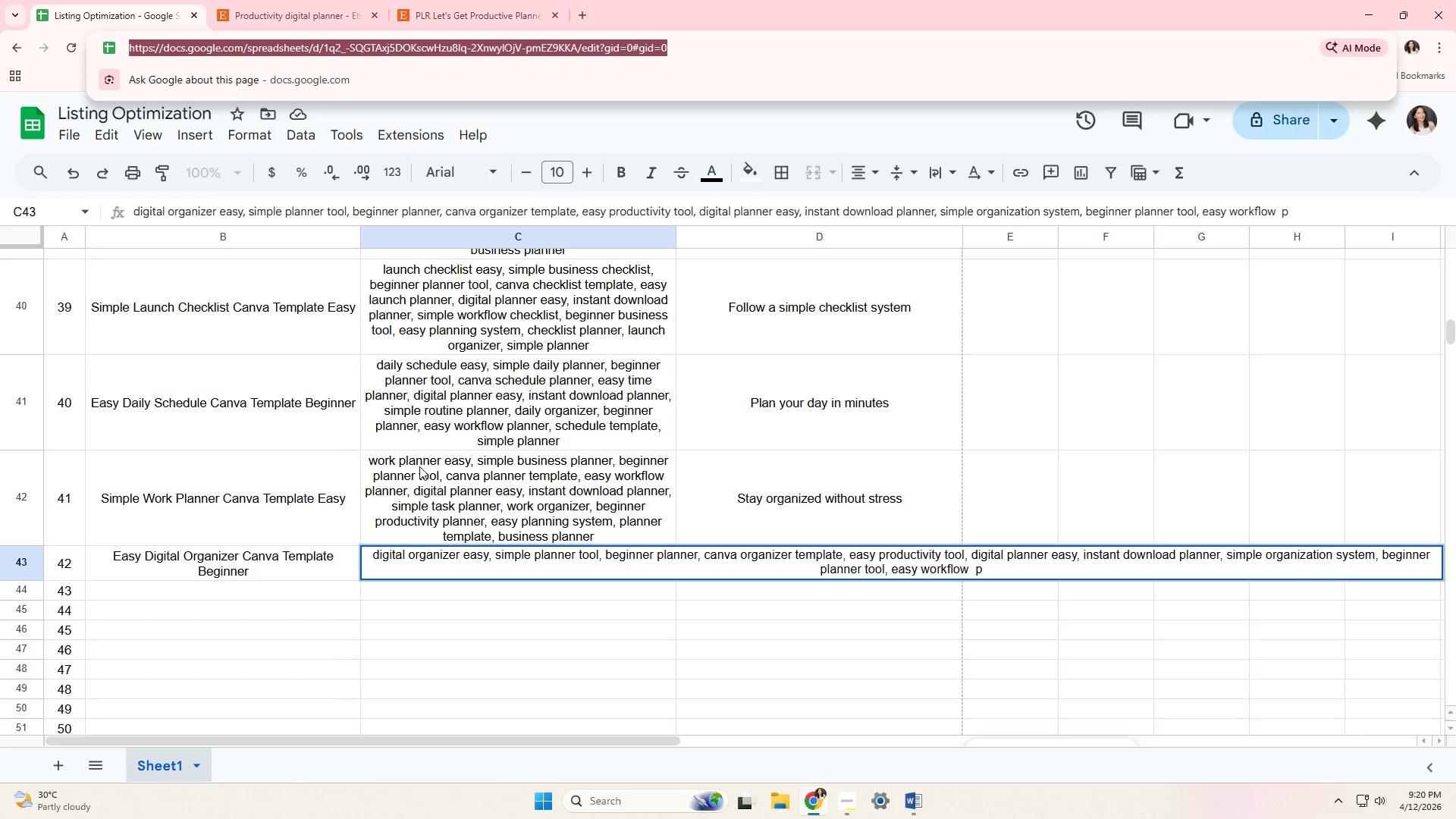 
hold_key(key=Space, duration=2.38)
 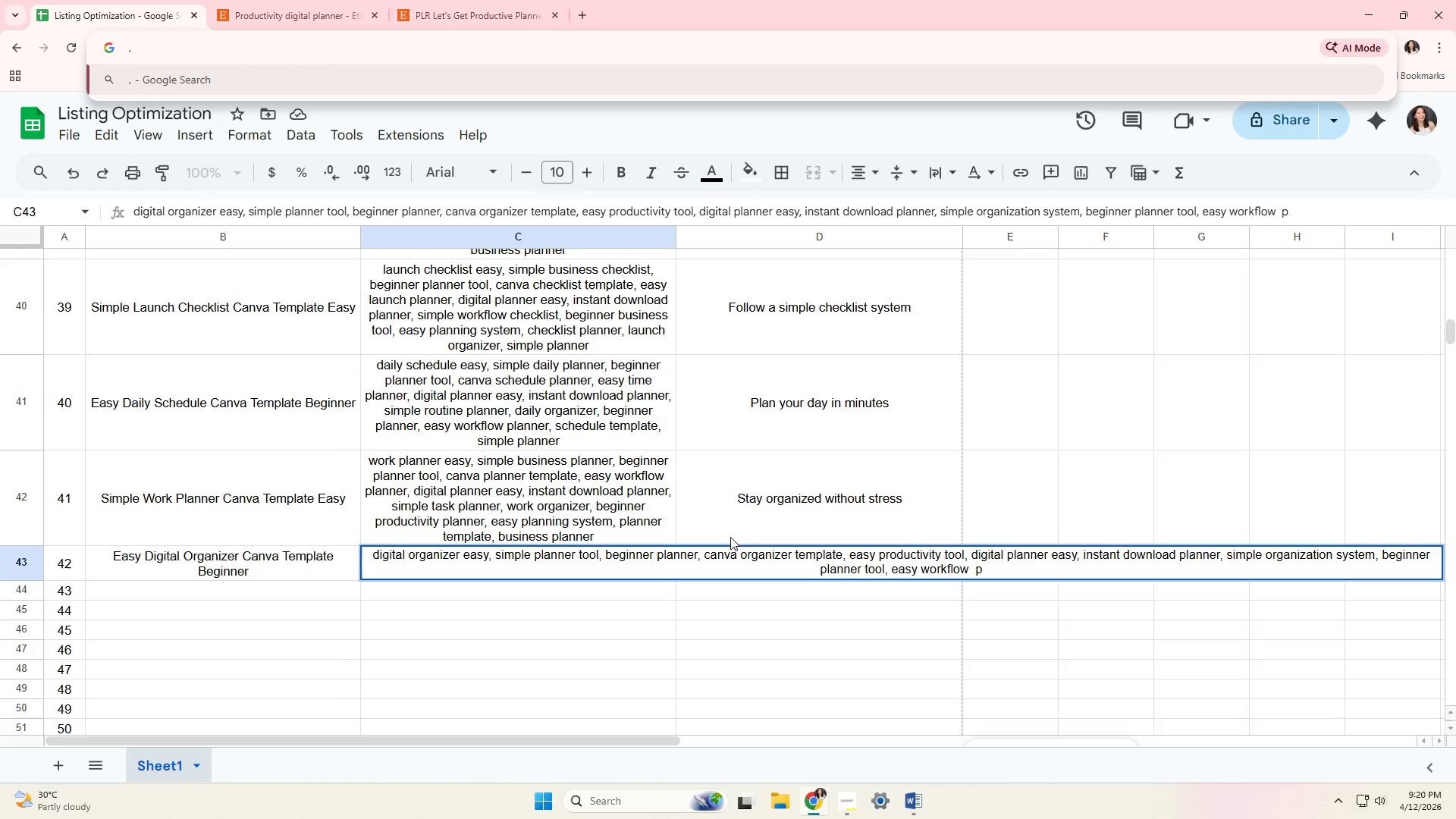 
key(Control+ControlRight)
 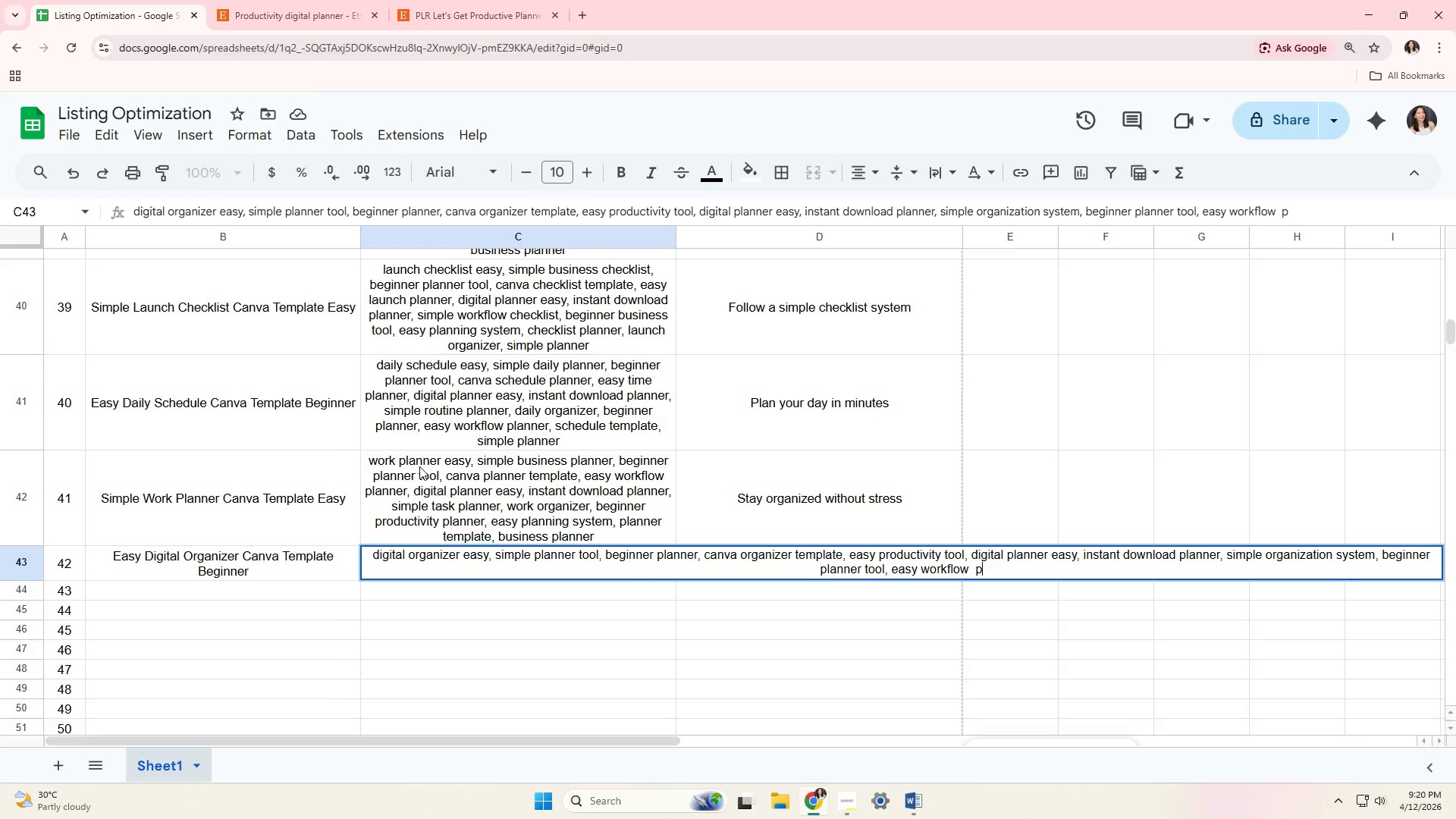 
key(Control+L)
 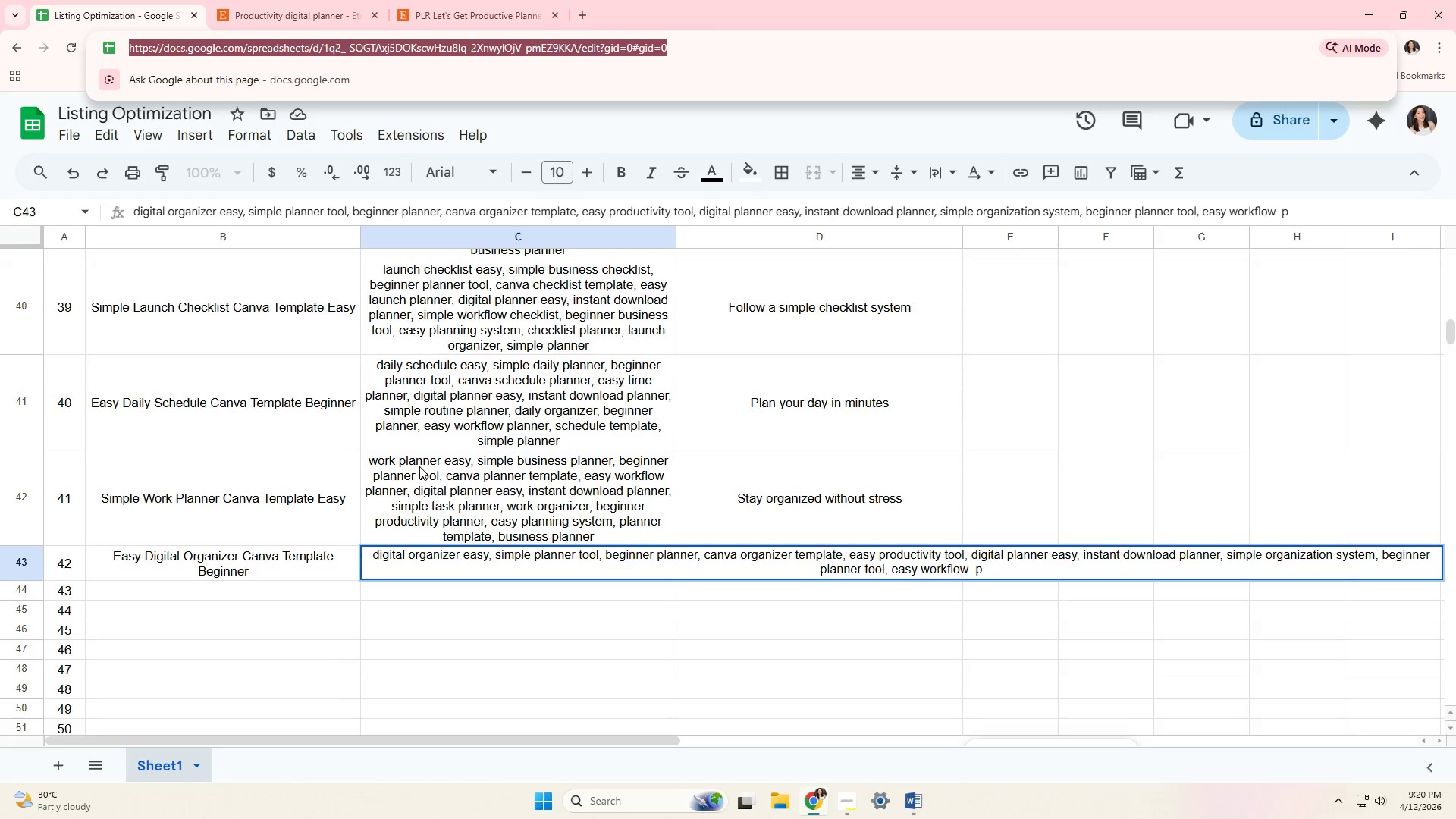 
key(Control+ControlRight)
 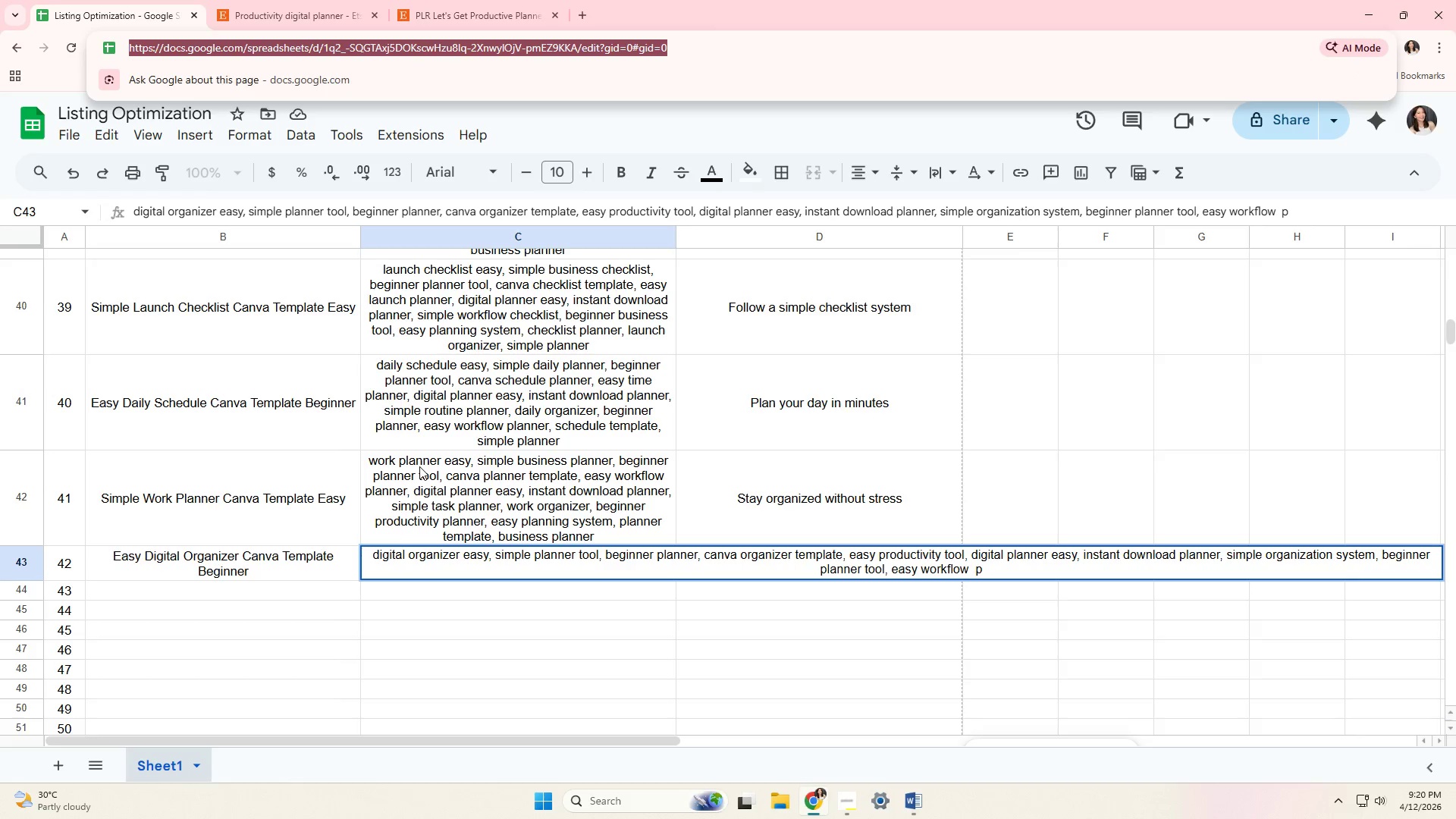 
key(Control+A)
 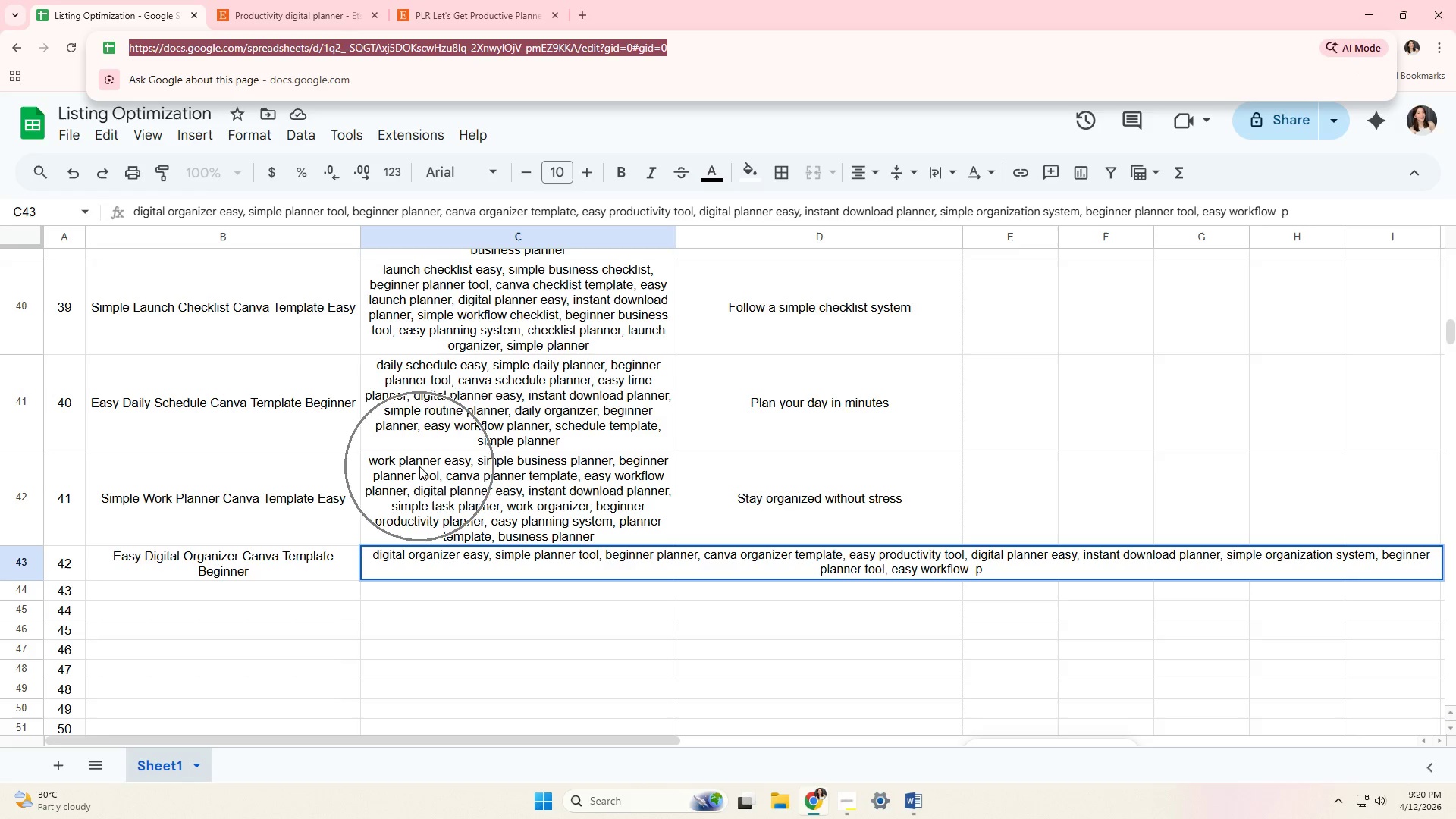 
key(Control+ControlRight)
 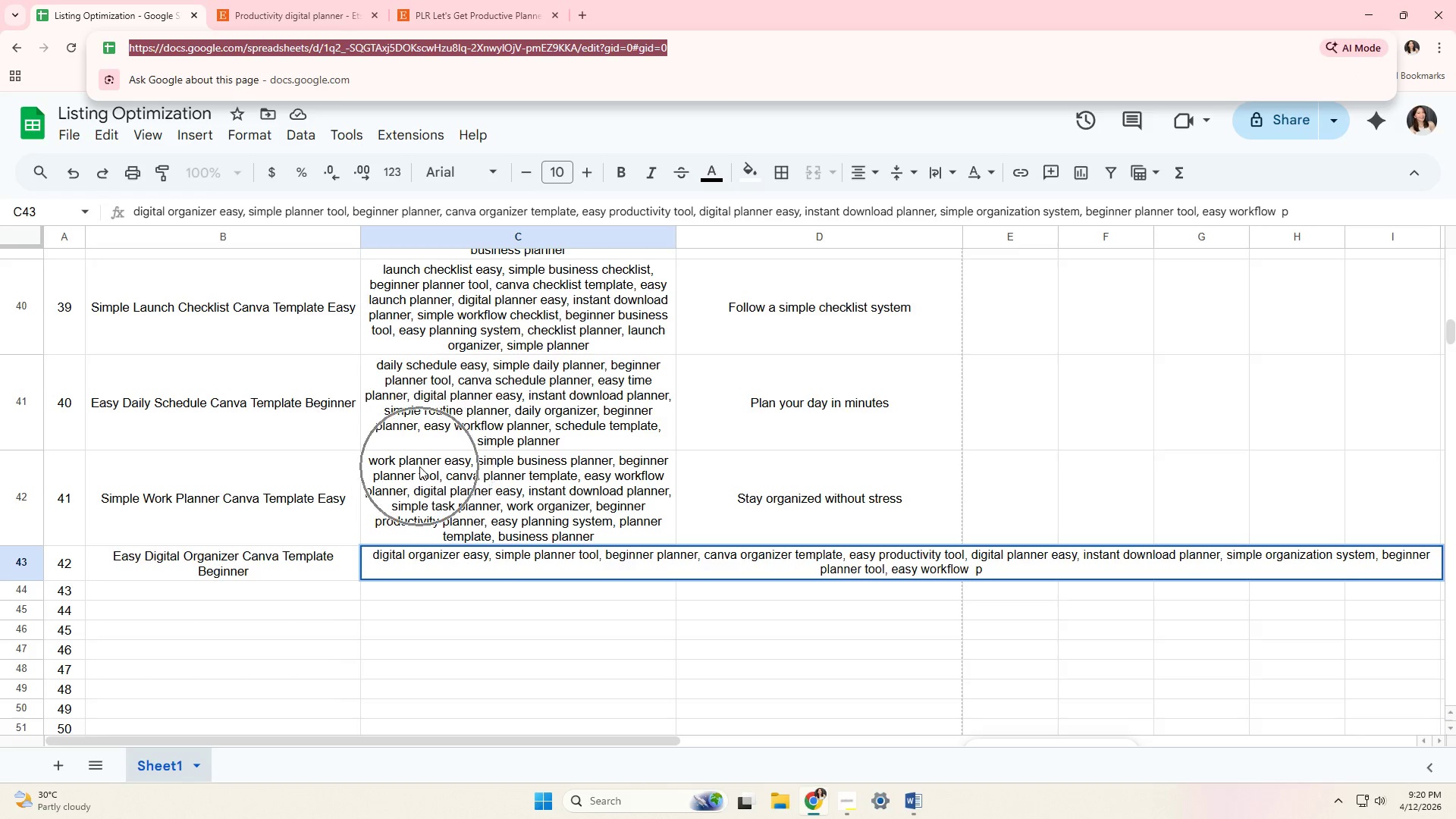 
key(Control+ControlRight)
 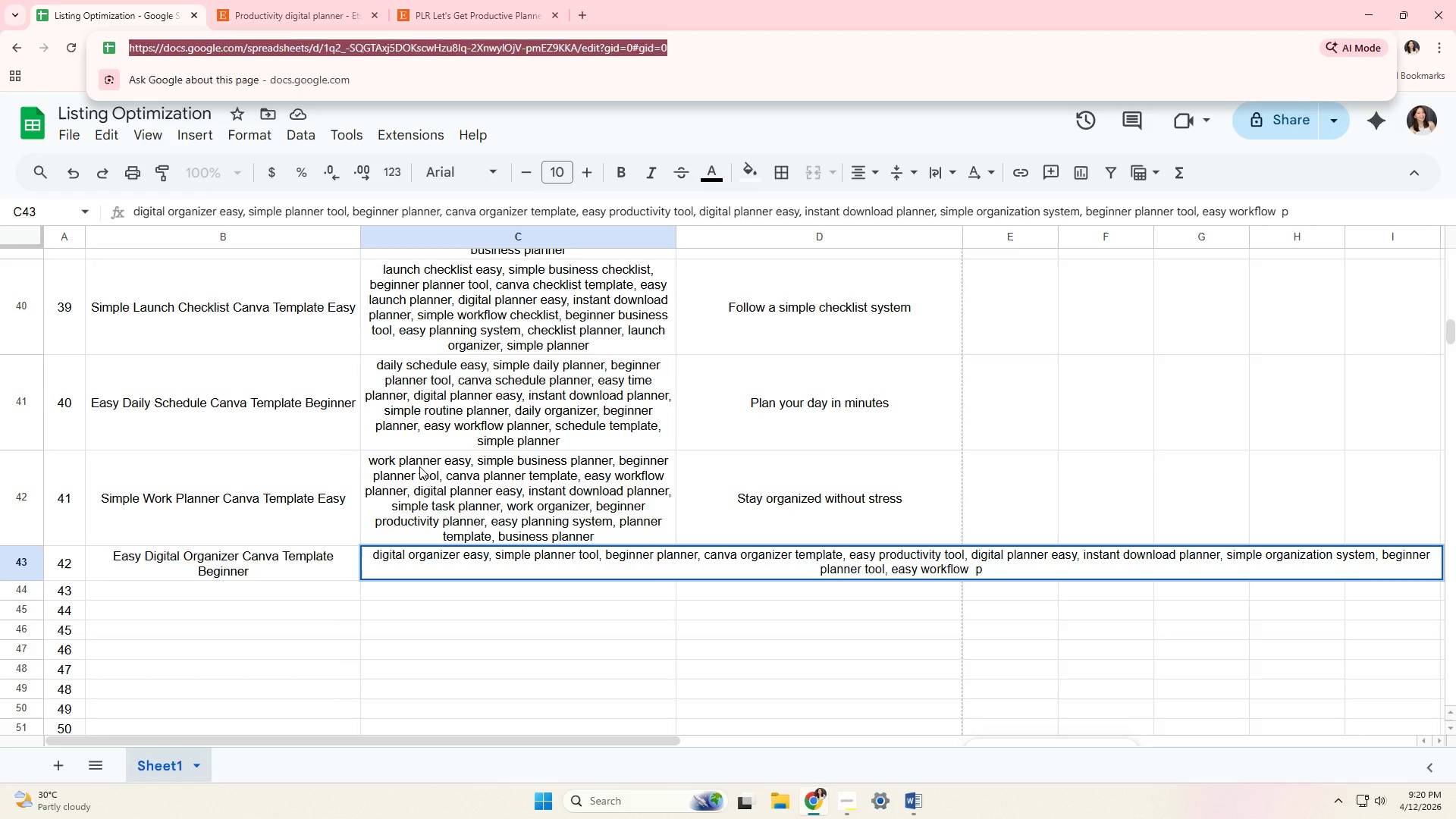 
key(Control+Comma)
 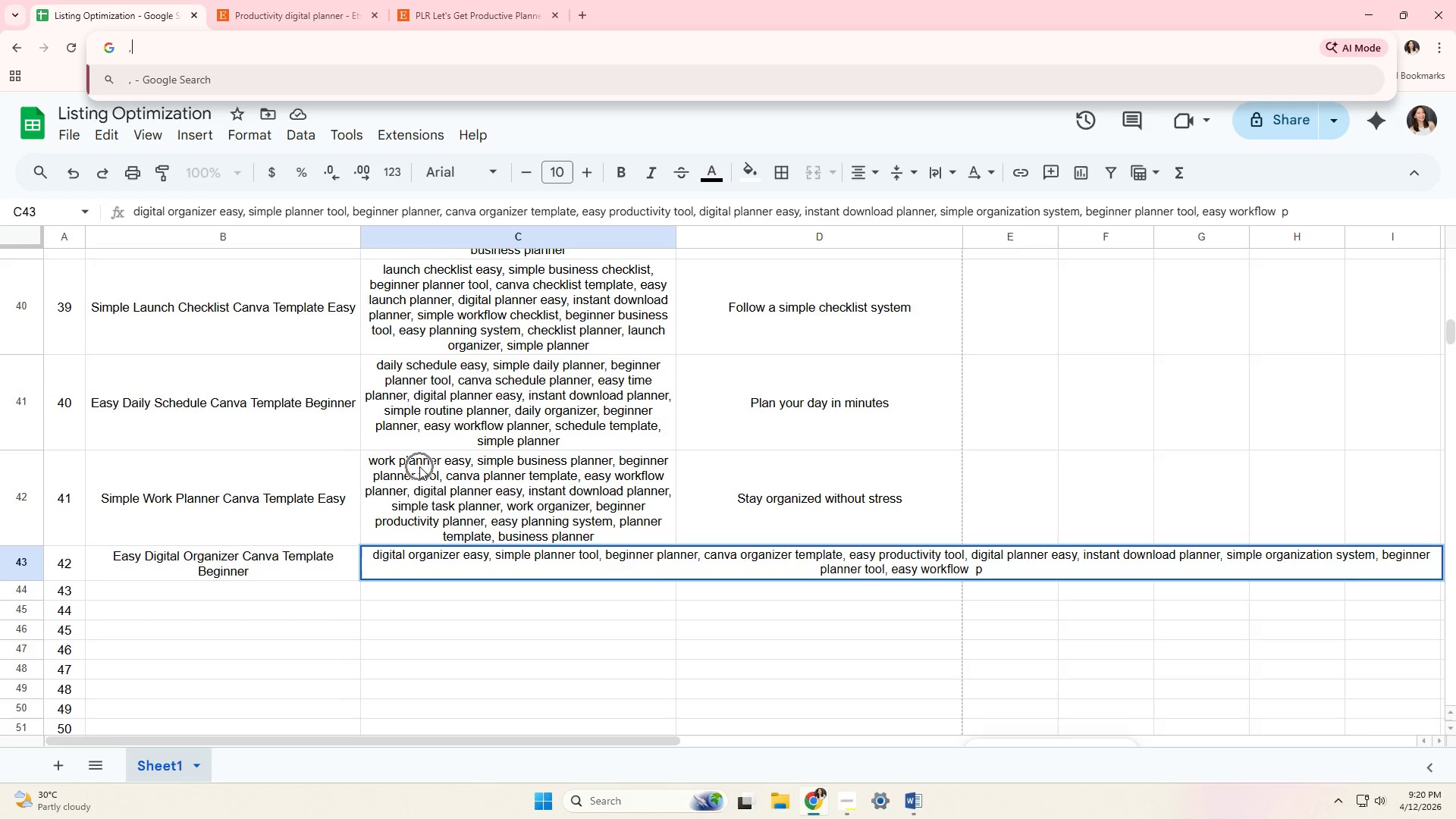 
key(Control+ControlRight)
 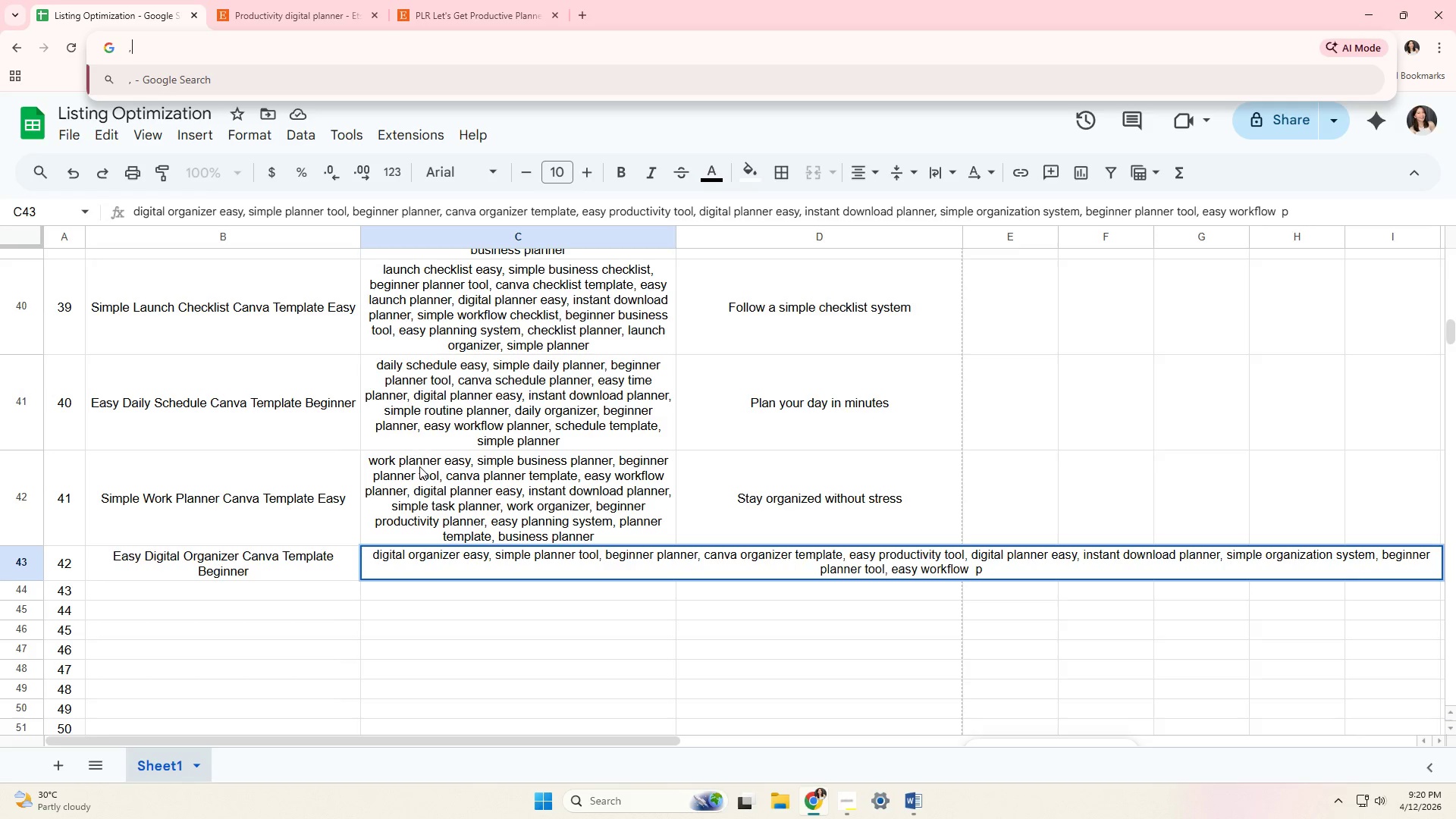 
key(Comma)
 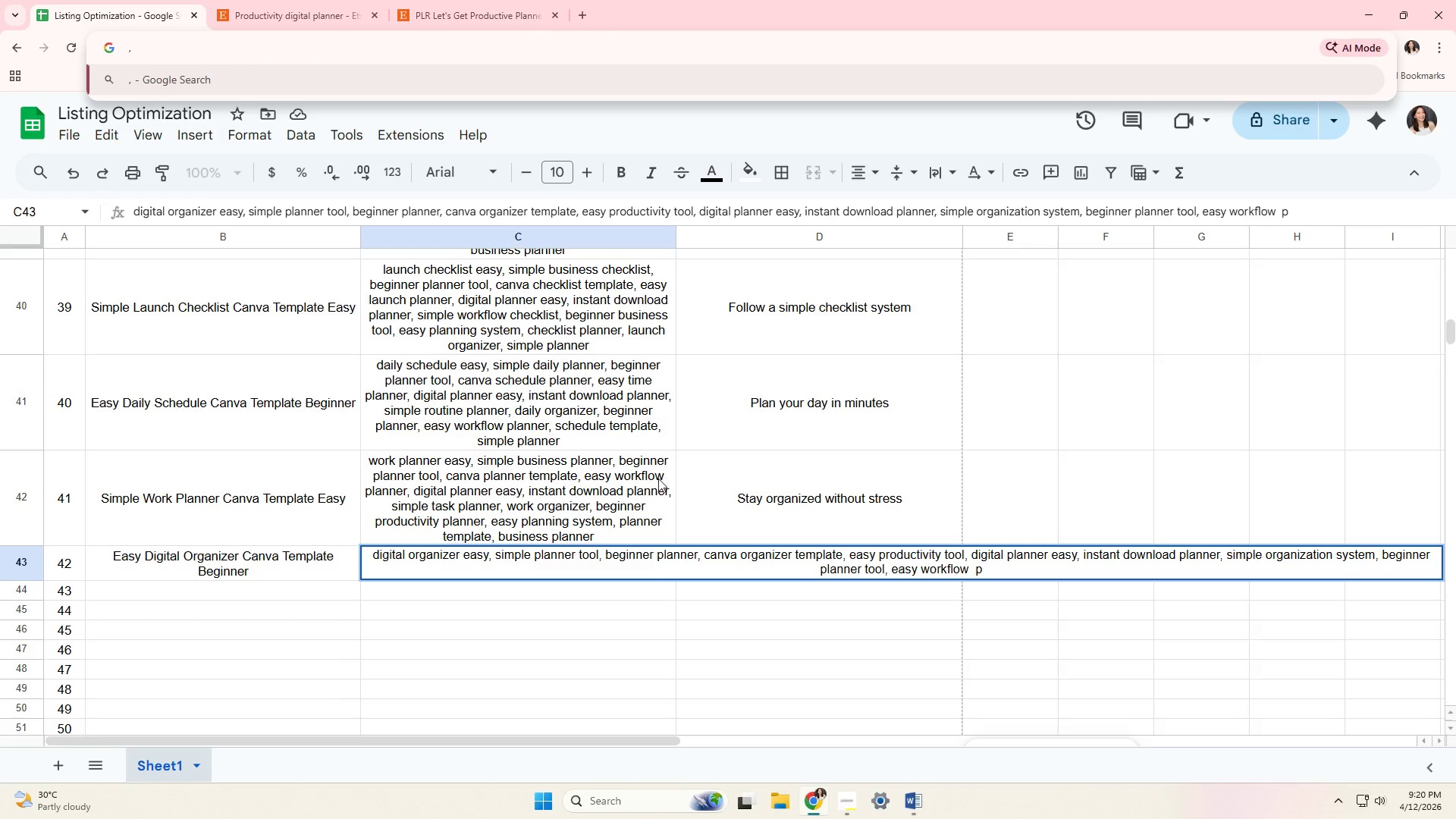 
left_click([749, 535])
 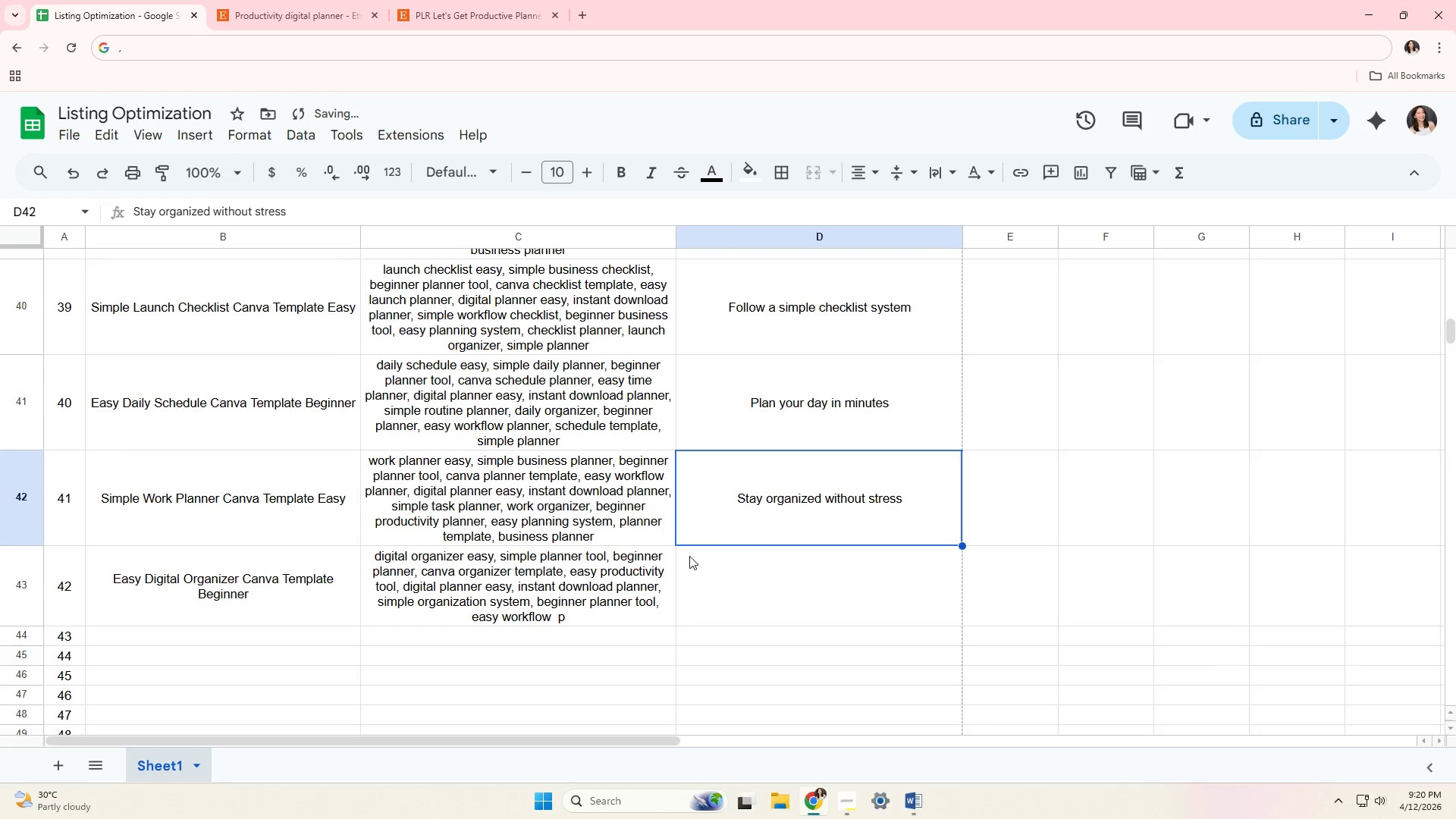 
key(Space)
 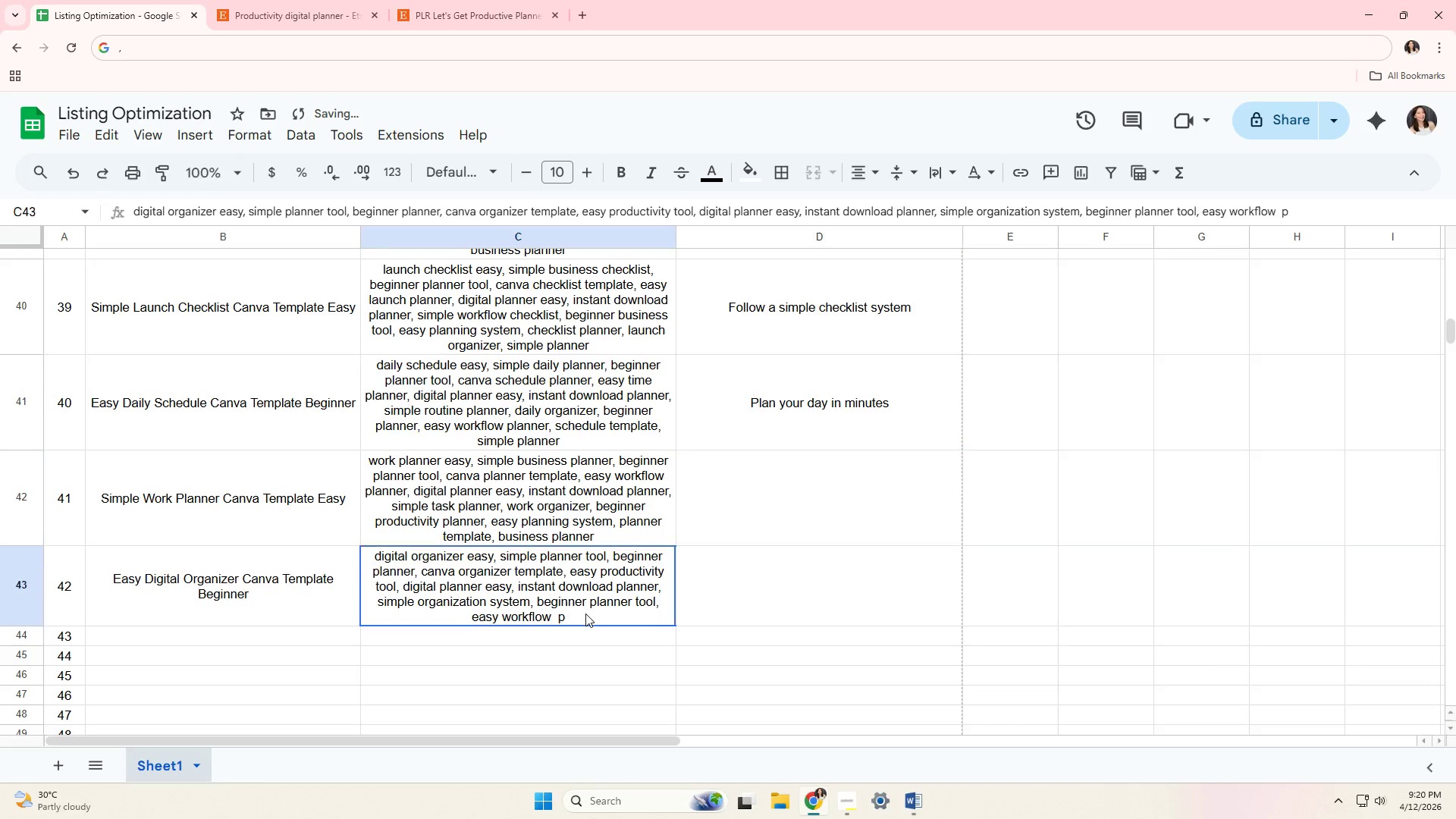 
left_click([585, 613])
 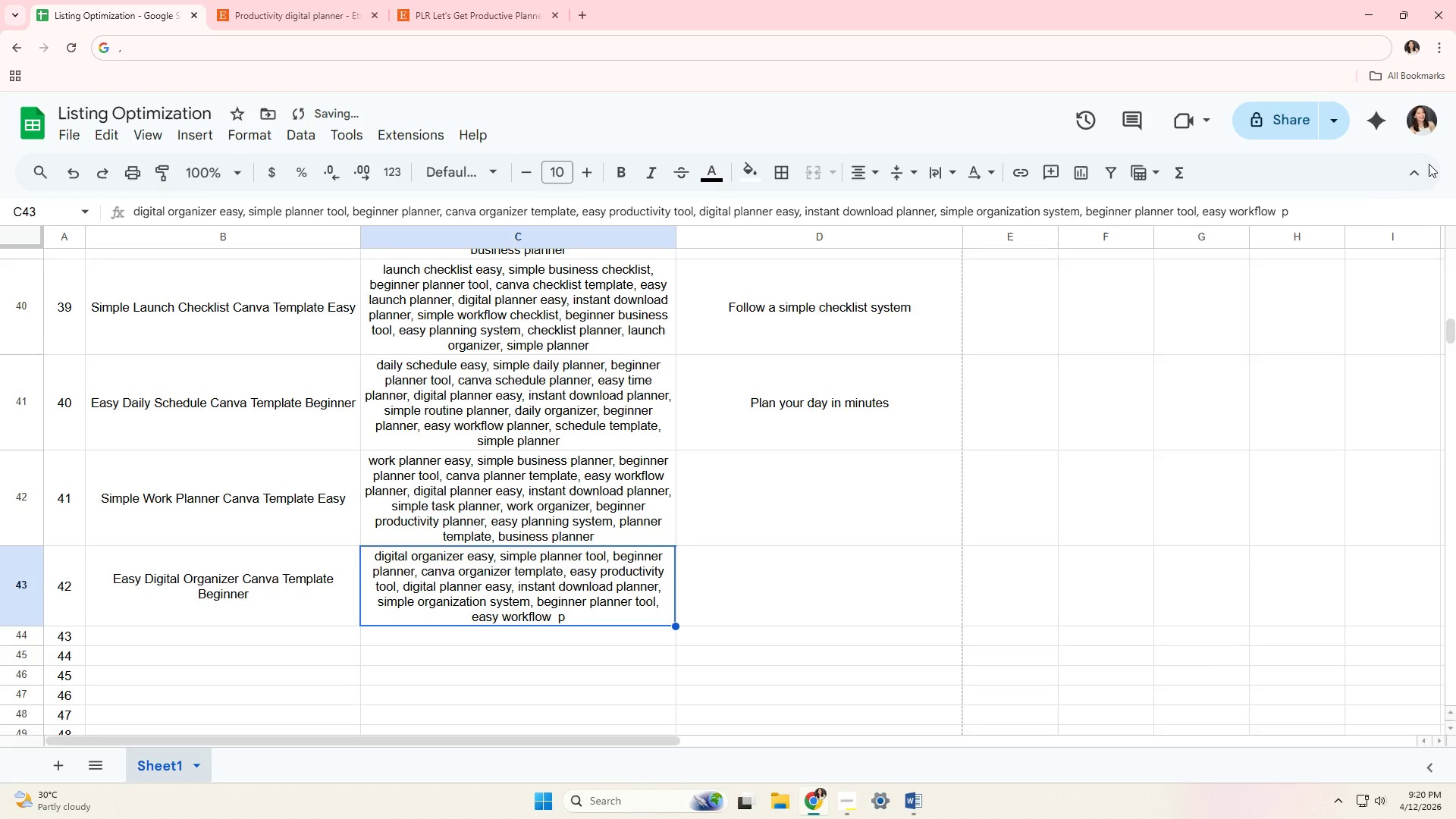 
left_click([1346, 209])
 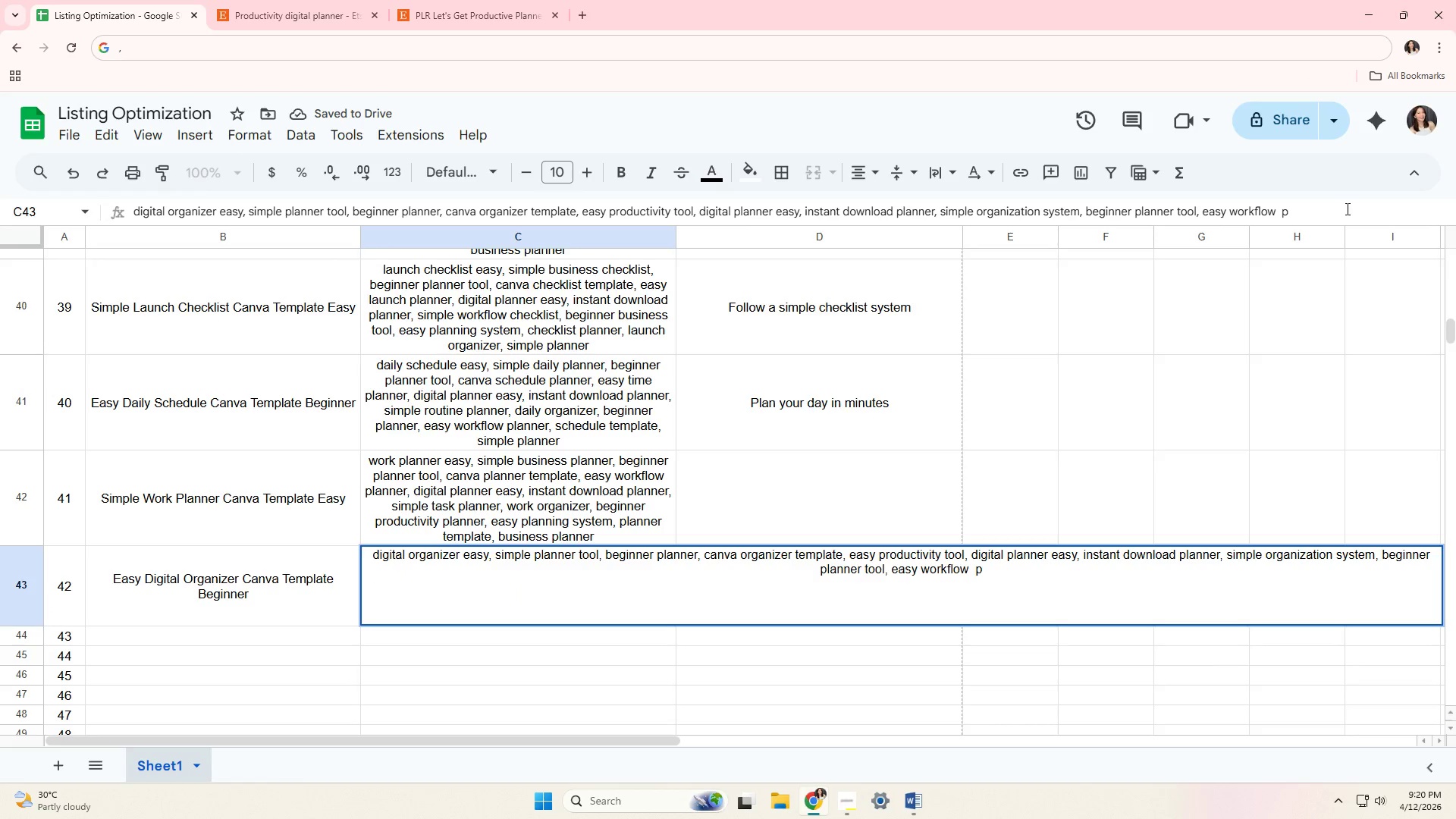 
key(Backspace)
key(Backspace)
type(;l)
key(Backspace)
key(Backspace)
type(lan)
key(Backspace)
key(Backspace)
key(Backspace)
type(planner)
 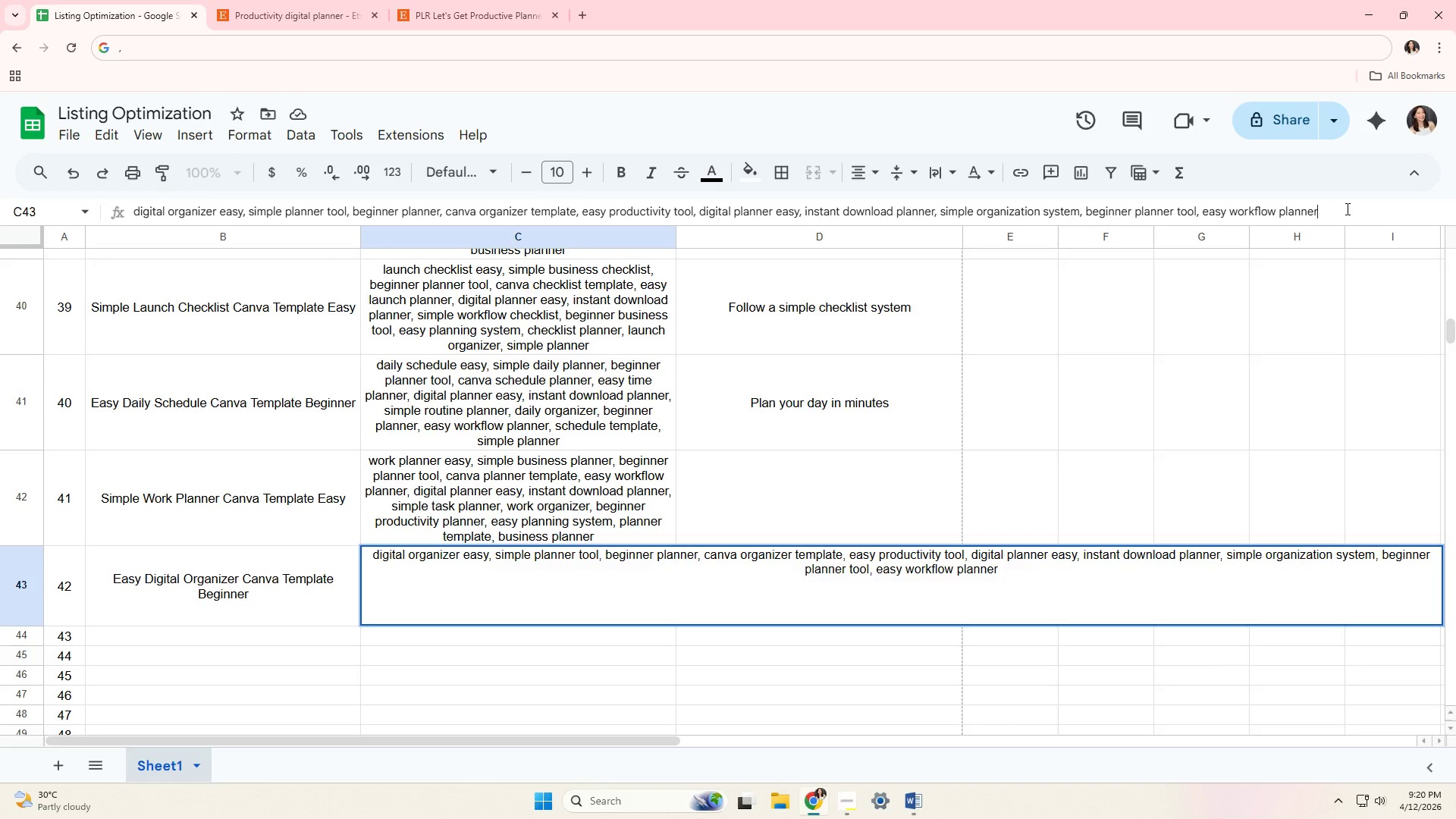 
type(, organizer template, simple planner, )
 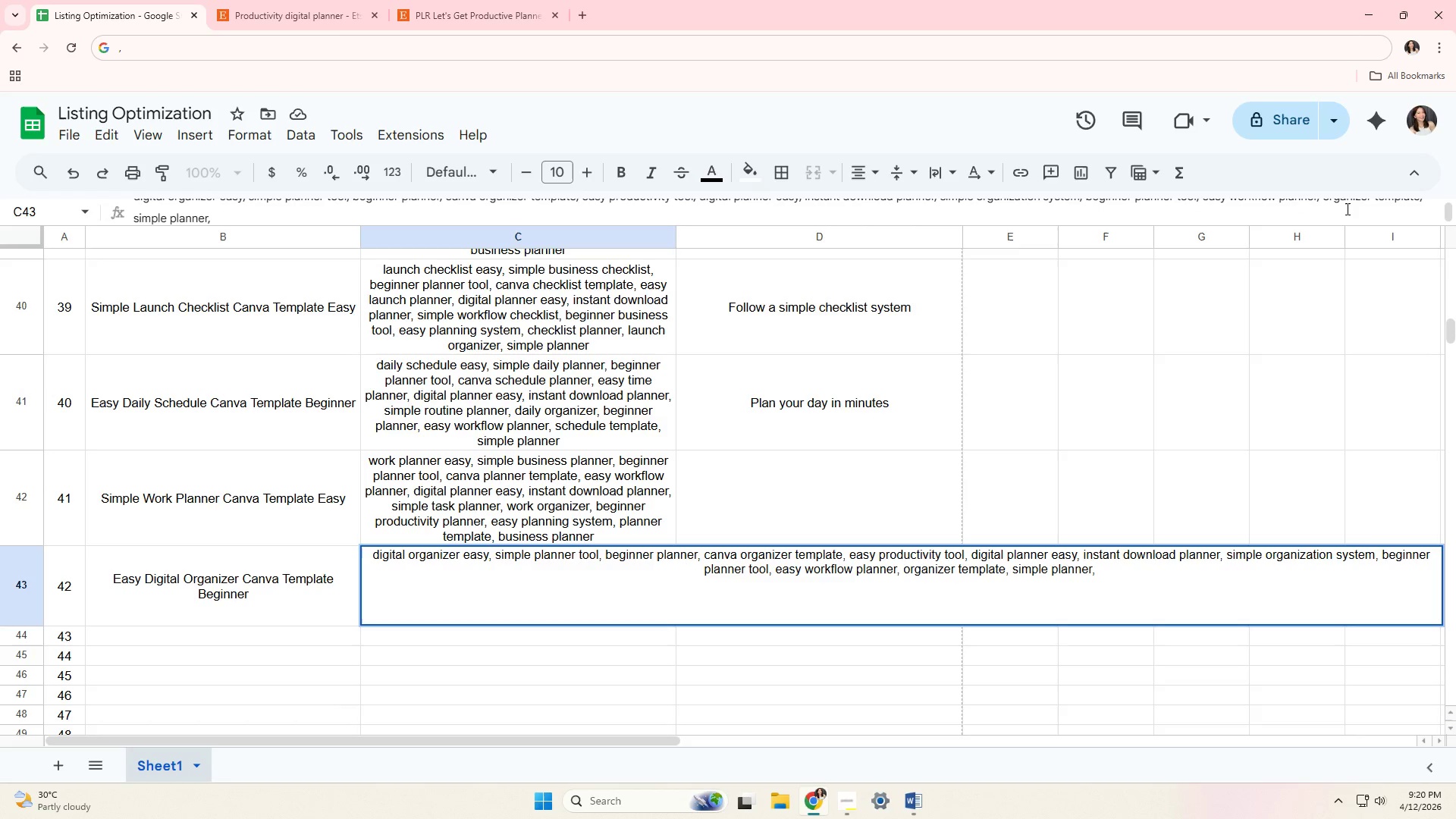 
key(Alt+AltRight)
 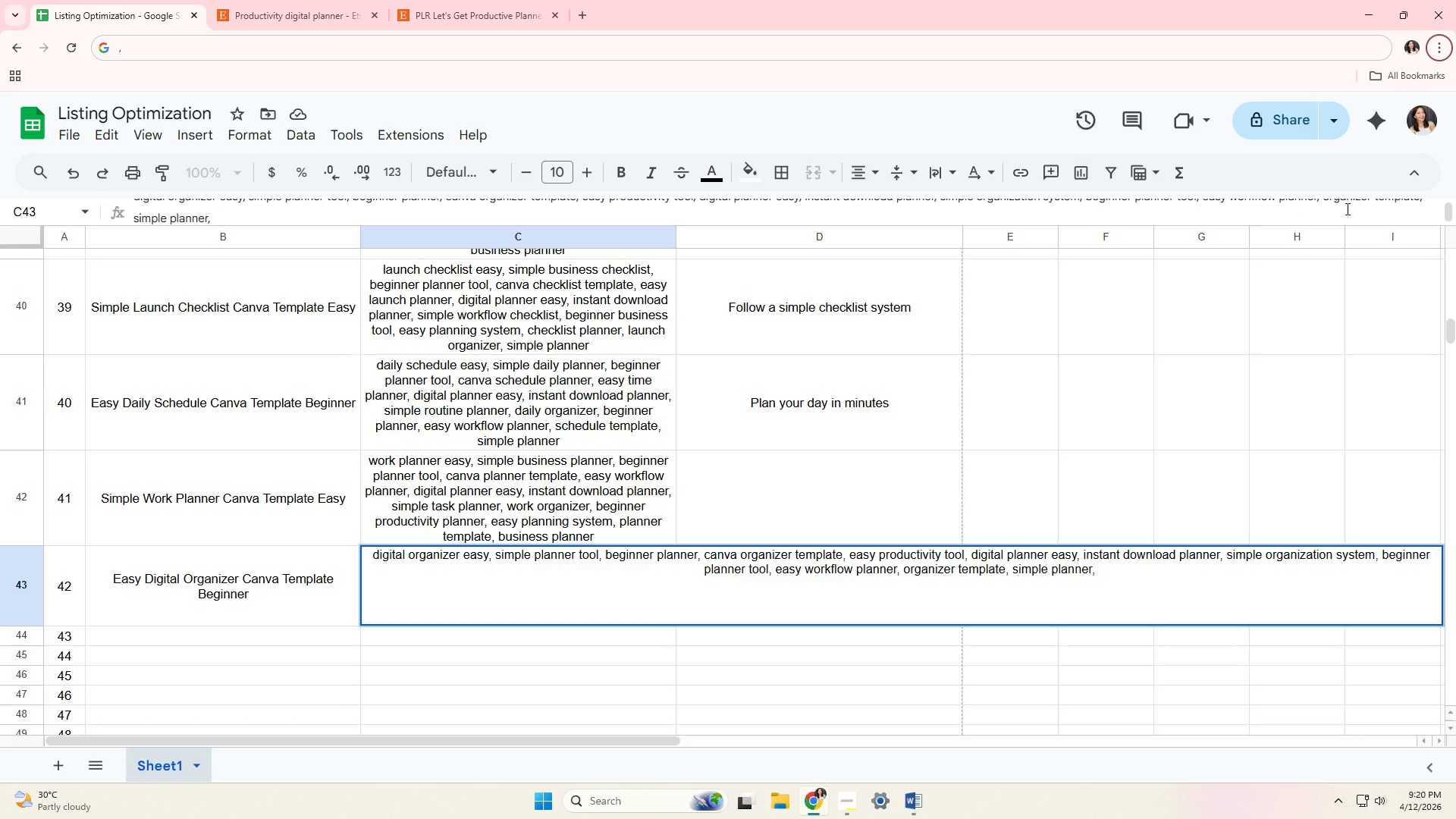 
type(produc)
 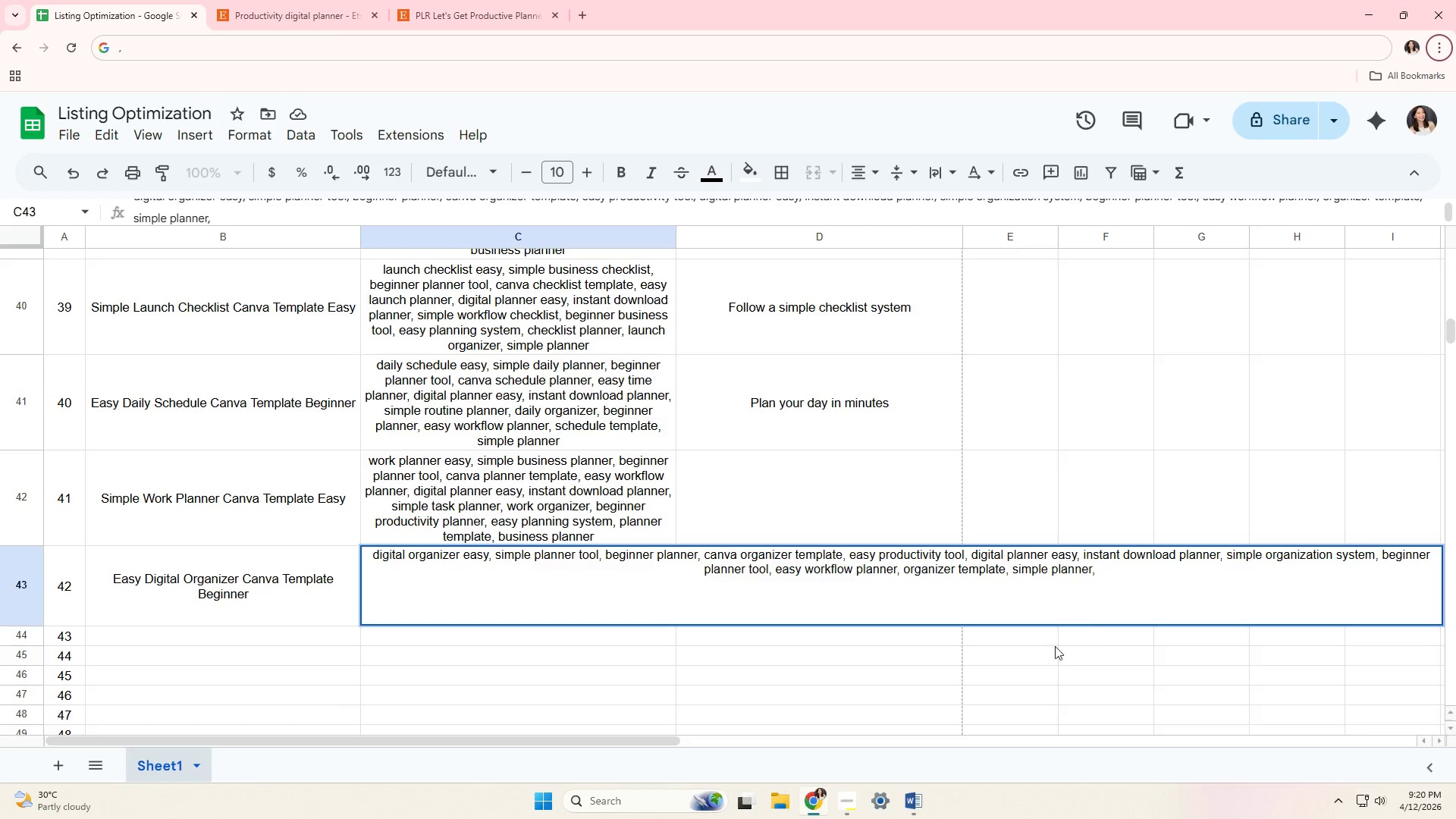 
double_click([1125, 574])
 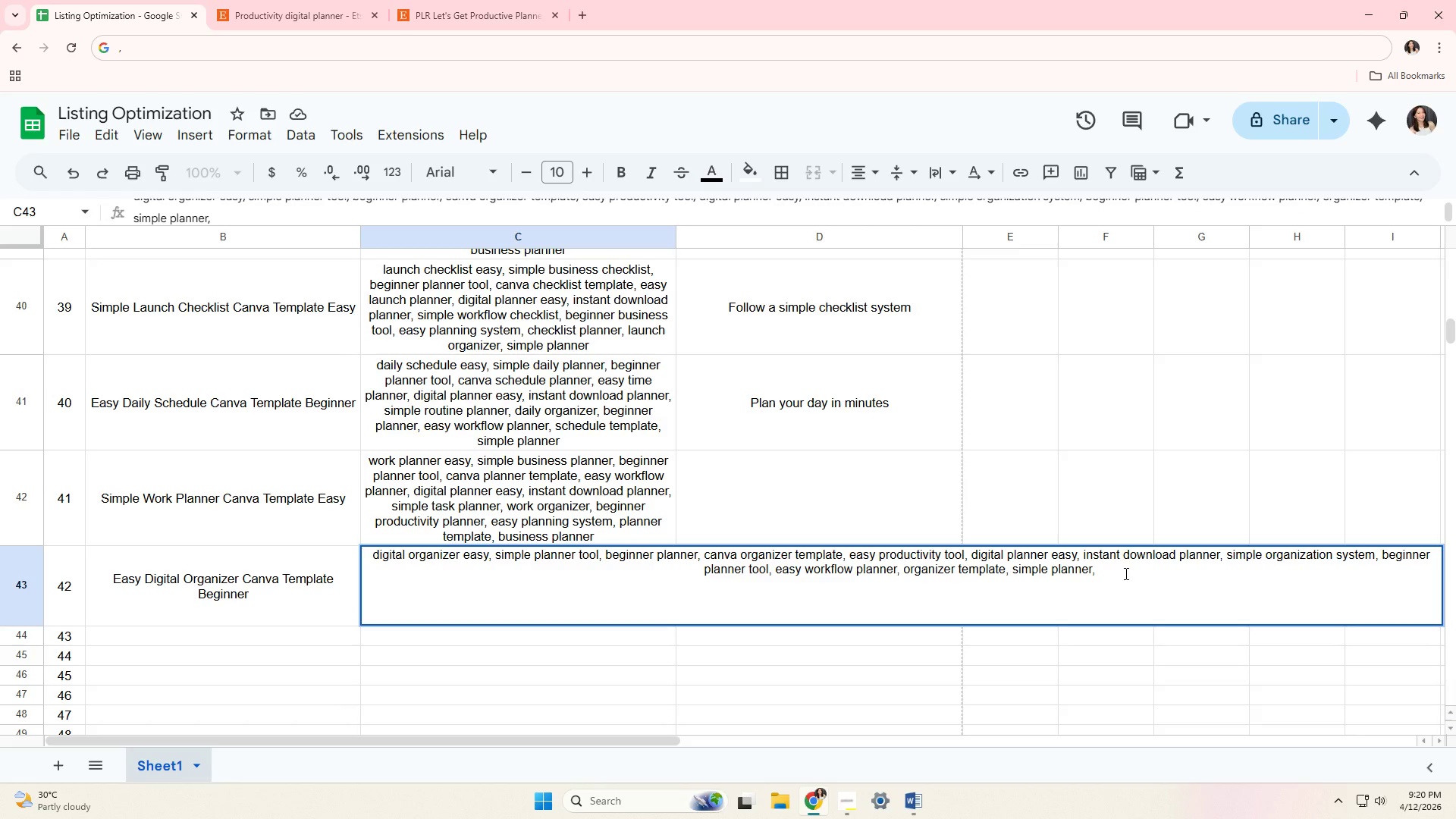 
type(productivity planner,m )
key(Backspace)
key(Backspace)
type( )
key(Backspace)
key(Backspace)
type( )
 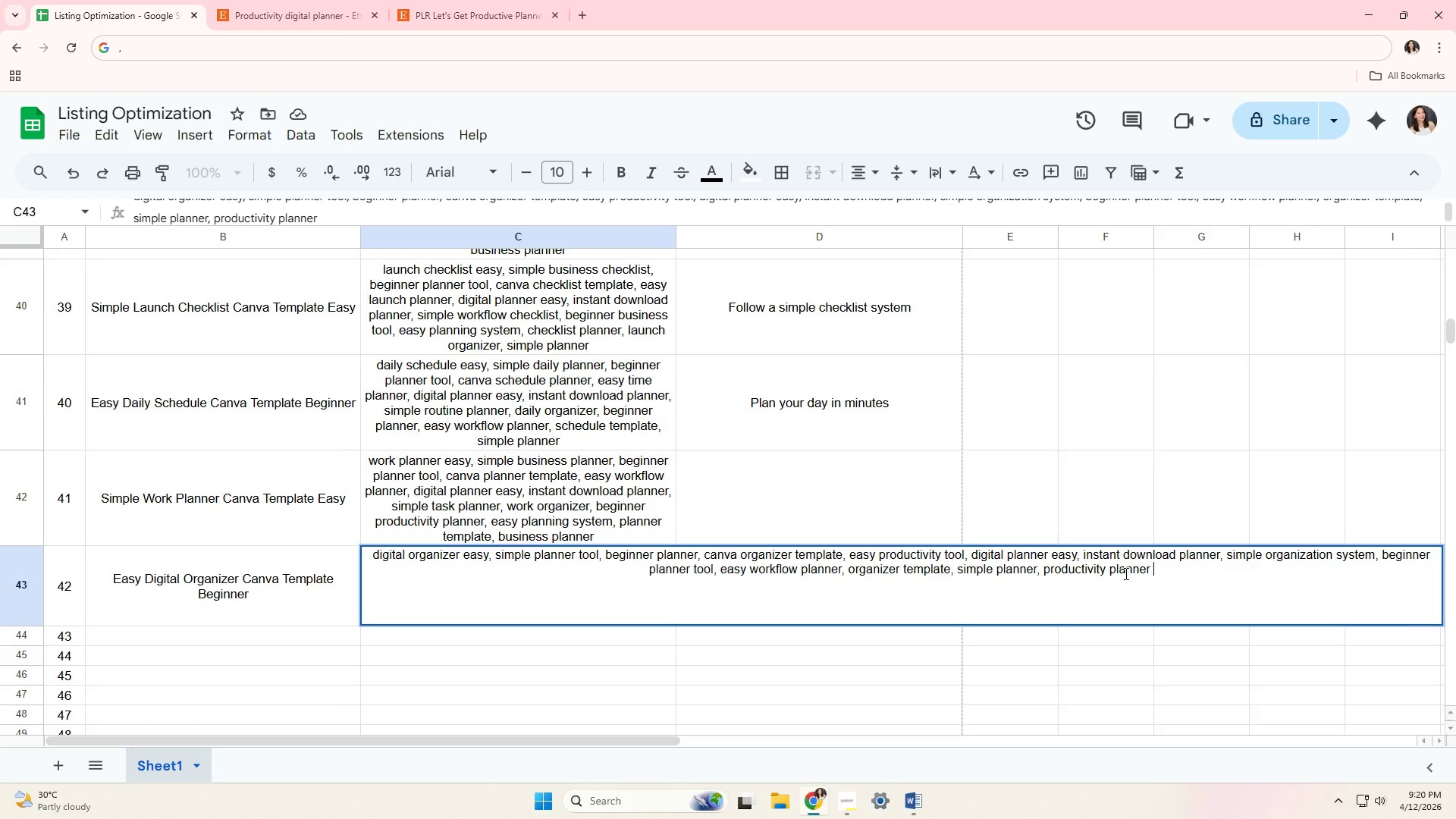 
key(Tab)
type(Everything in one simple place)
 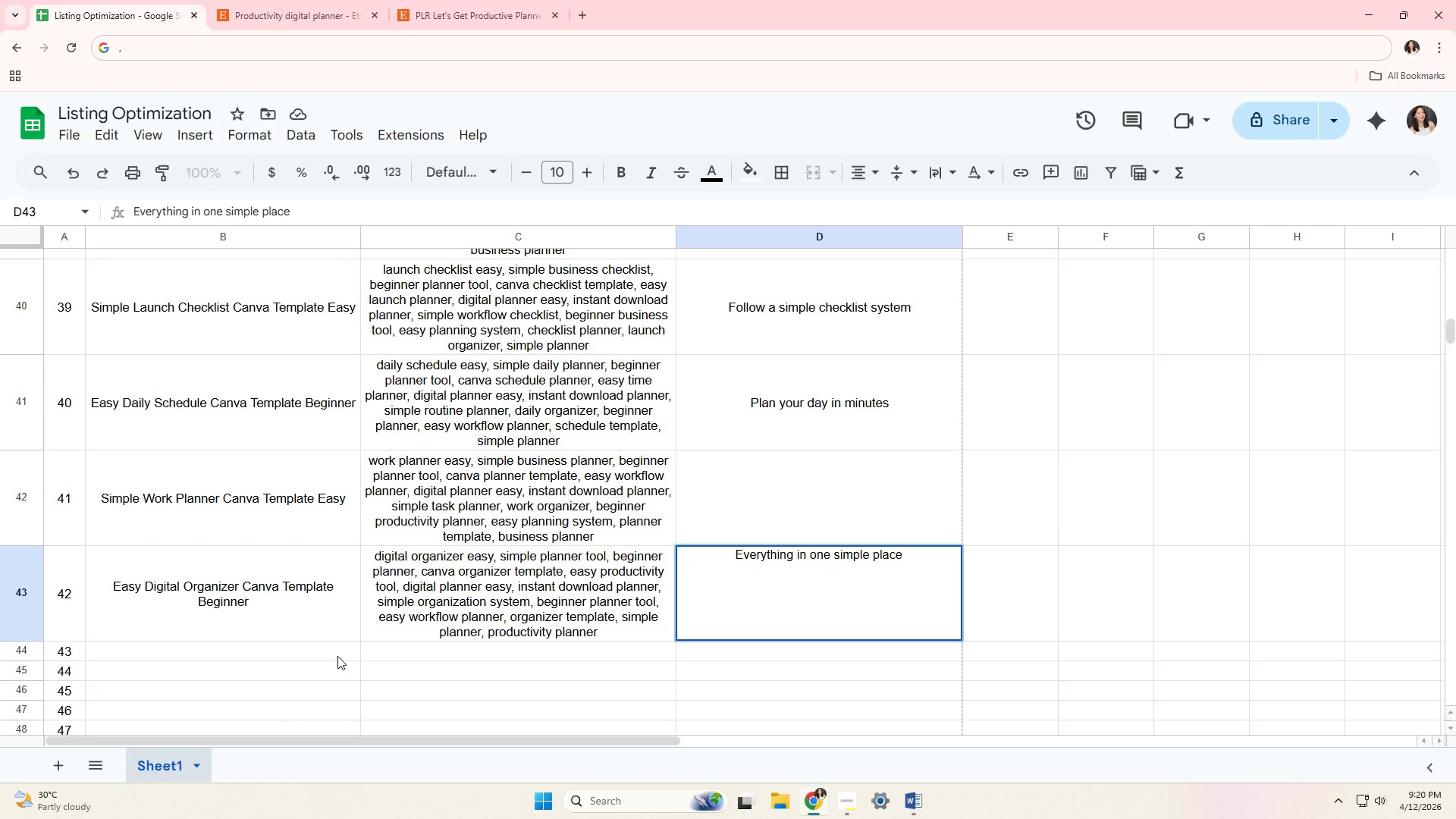 
scroll: coordinate [424, 593], scroll_direction: down, amount: 3.0
 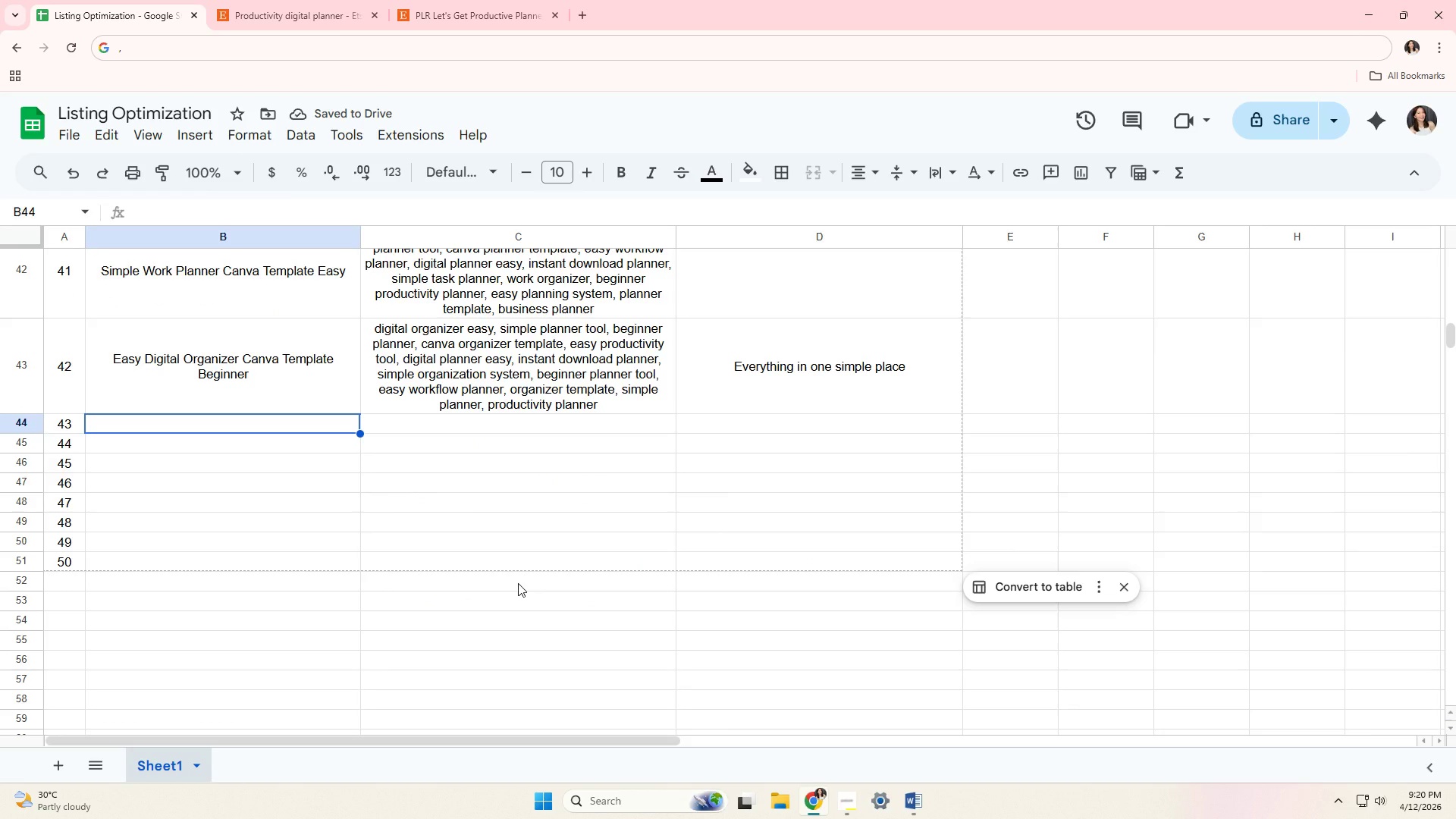 
type(Simpo)
key(Backspace)
type(le Task Manager canva)
key(Backspace)
key(Backspace)
key(Backspace)
key(Backspace)
key(Backspace)
type(Canva Template Easy use)
key(Tab)
key(Backspace)
 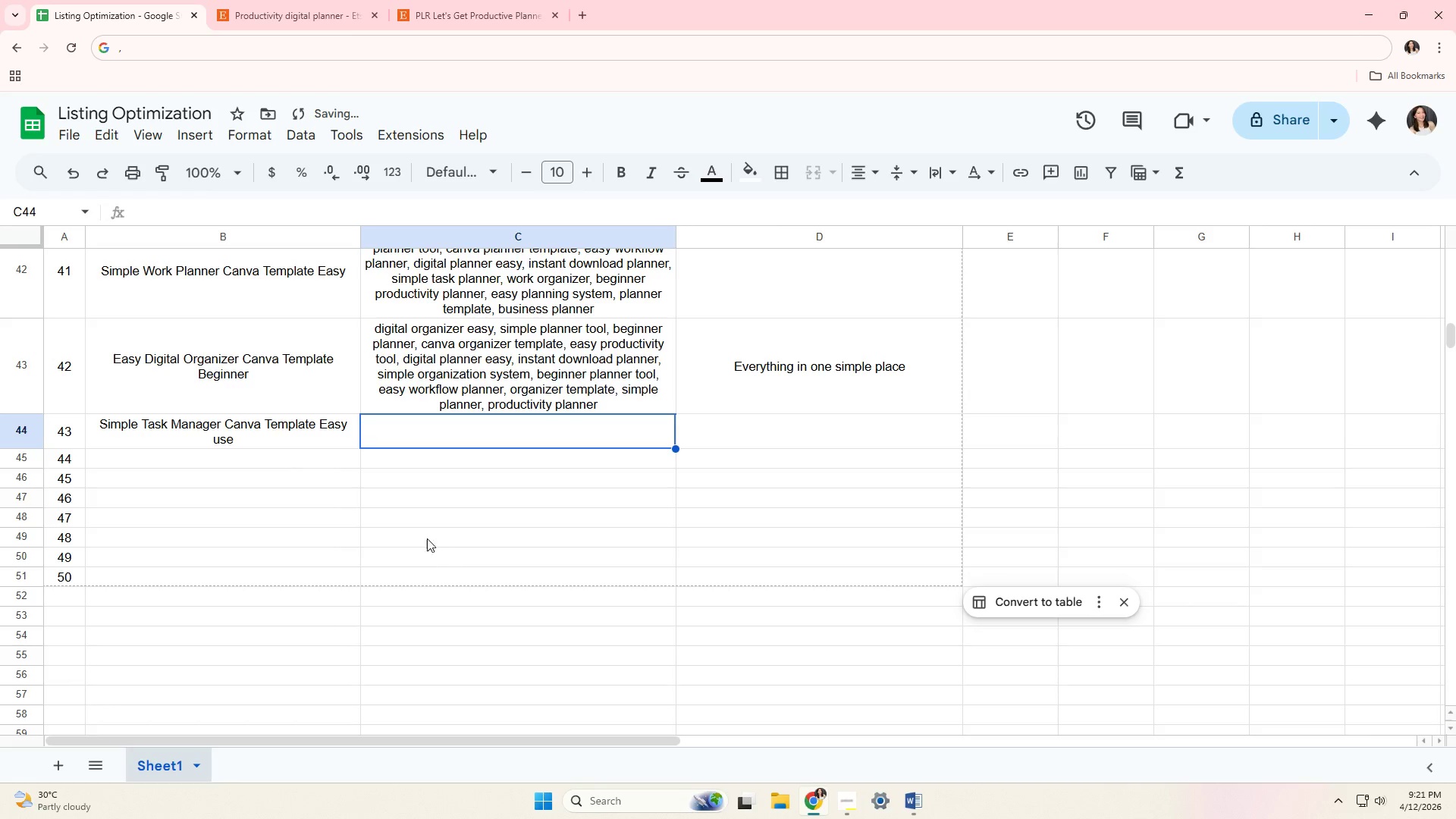 
left_click([319, 435])
 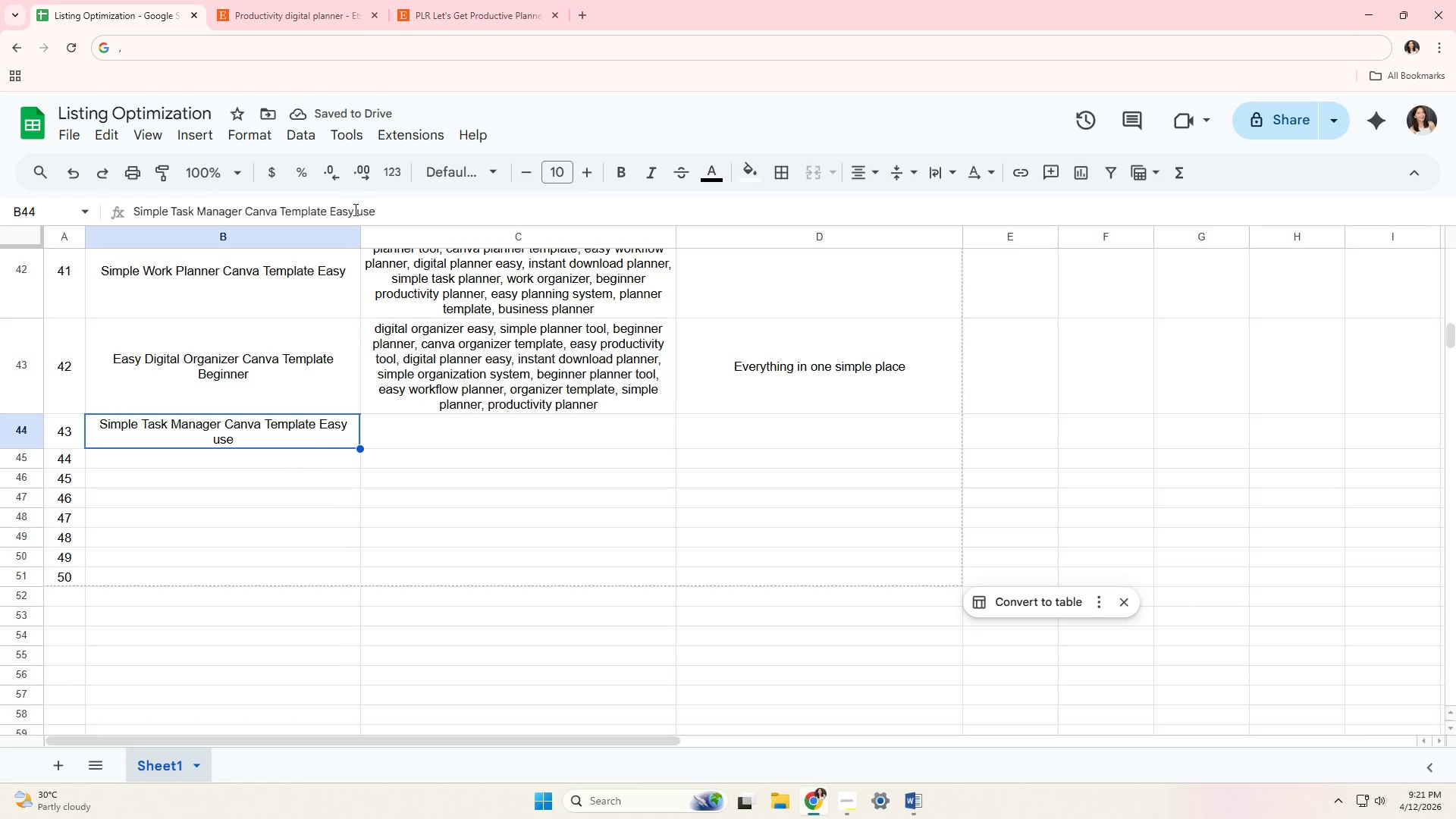 
key(Backspace)
 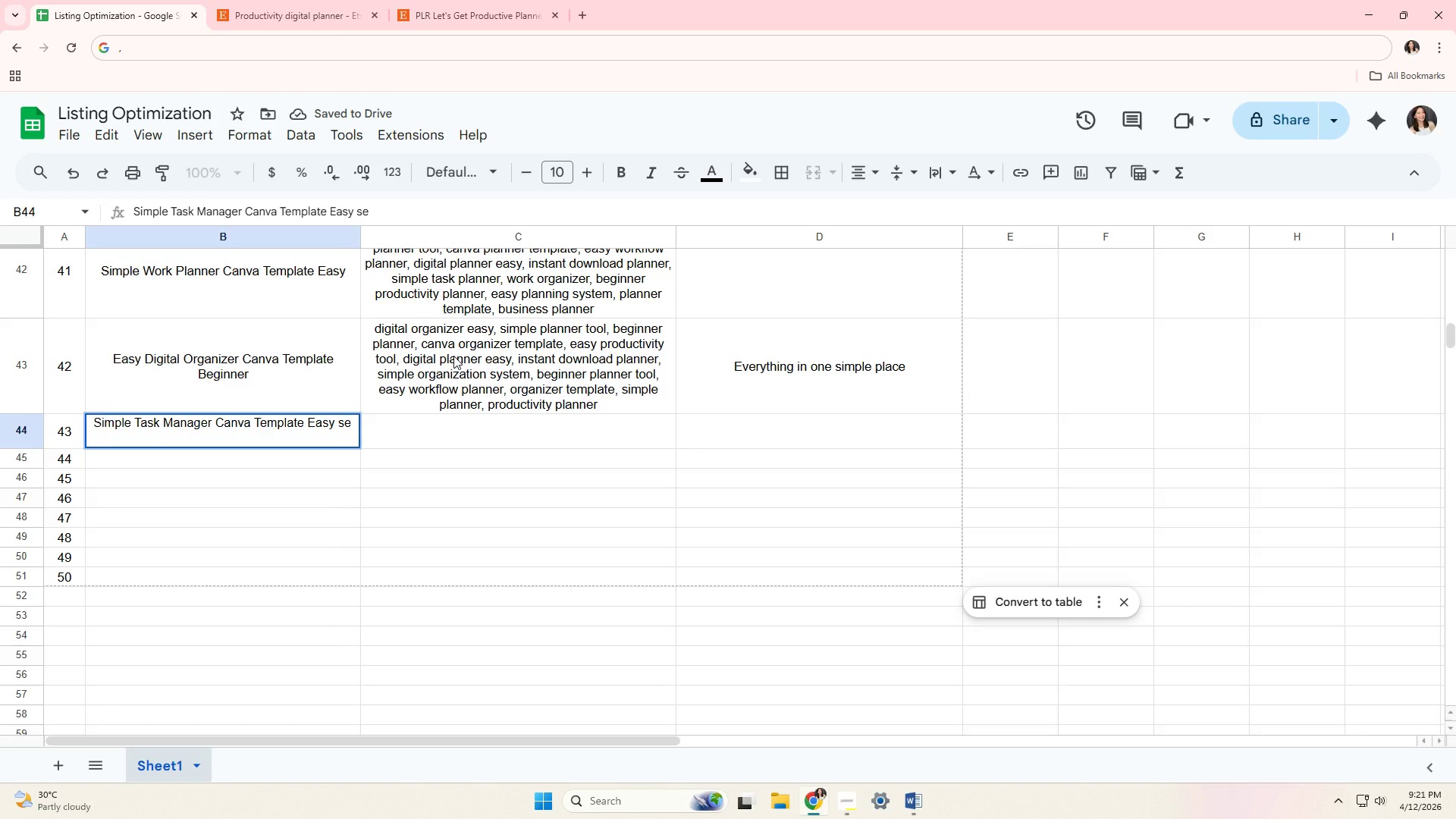 
key(Shift+U)
 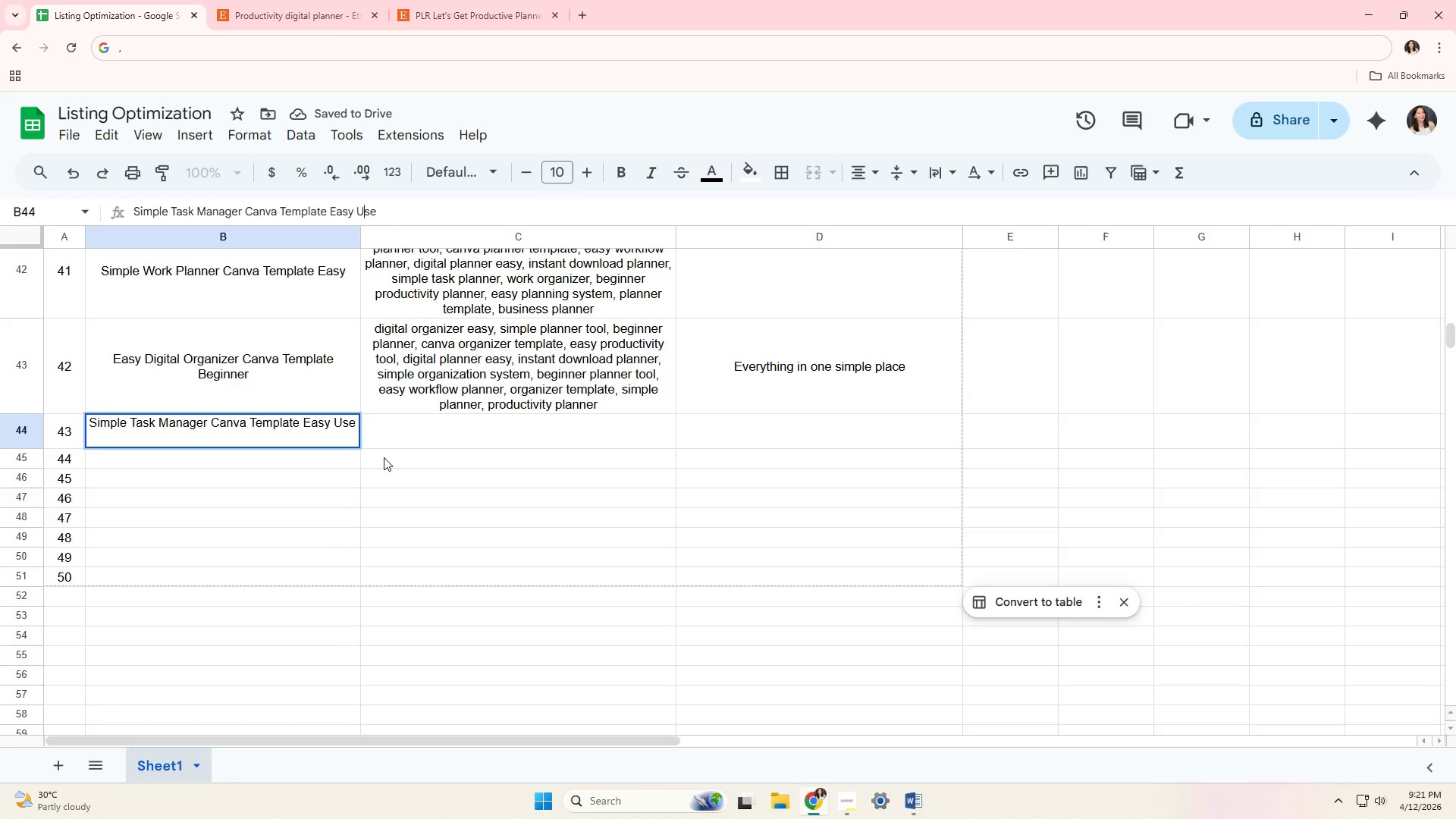 
left_click([460, 436])
 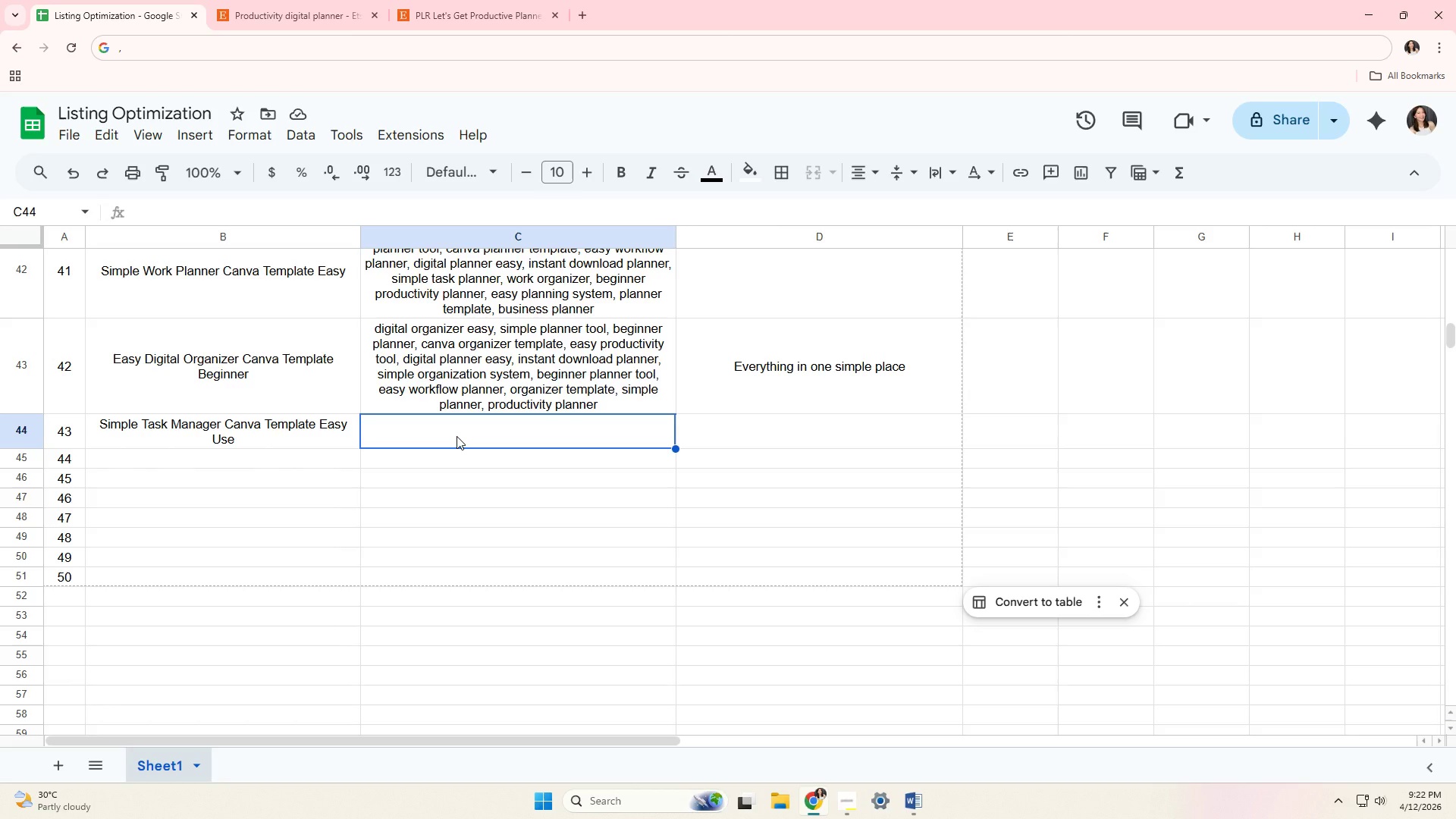 
wait(52.02)
 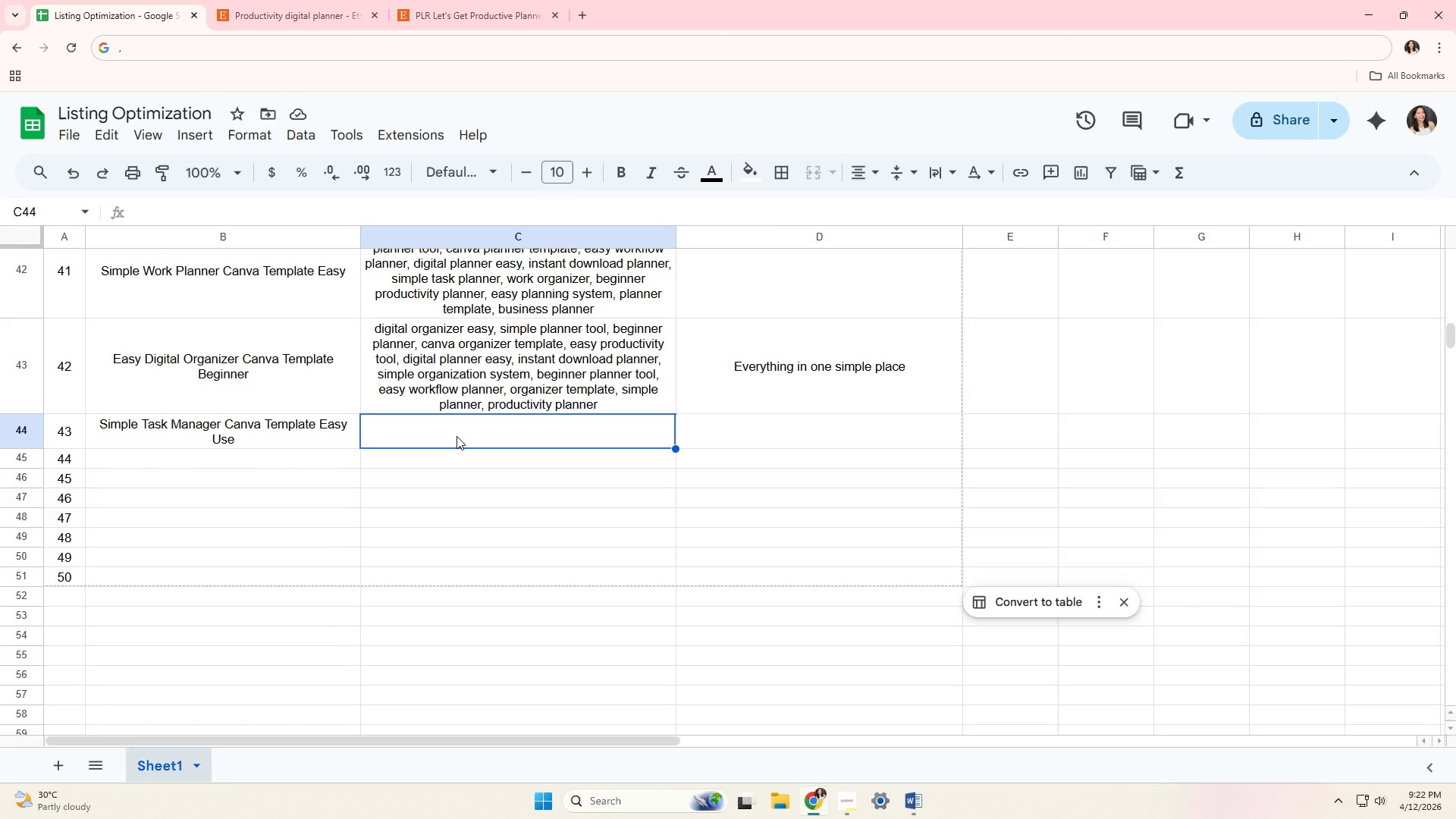 
type(task manager easy, simple task eas)
key(Backspace)
key(Backspace)
key(Backspace)
type(planner, beginner por)
key(Backspace)
key(Backspace)
type(roductivity, too)
key(Backspace)
key(Backspace)
key(Backspace)
key(Backspace)
type(to)
key(Backspace)
key(Backspace)
type(  )
key(Backspace)
key(Backspace)
type( )
key(Backspace)
key(Backspace)
type( tool, canva taslk)
key(Backspace)
key(Backspace)
type(k manager, easy workflow planner, digital planner easy, instant fown)
key(Backspace)
key(Backspace)
key(Backspace)
key(Backspace)
type(download planner, simple task tracker, beginner planner tool, )
 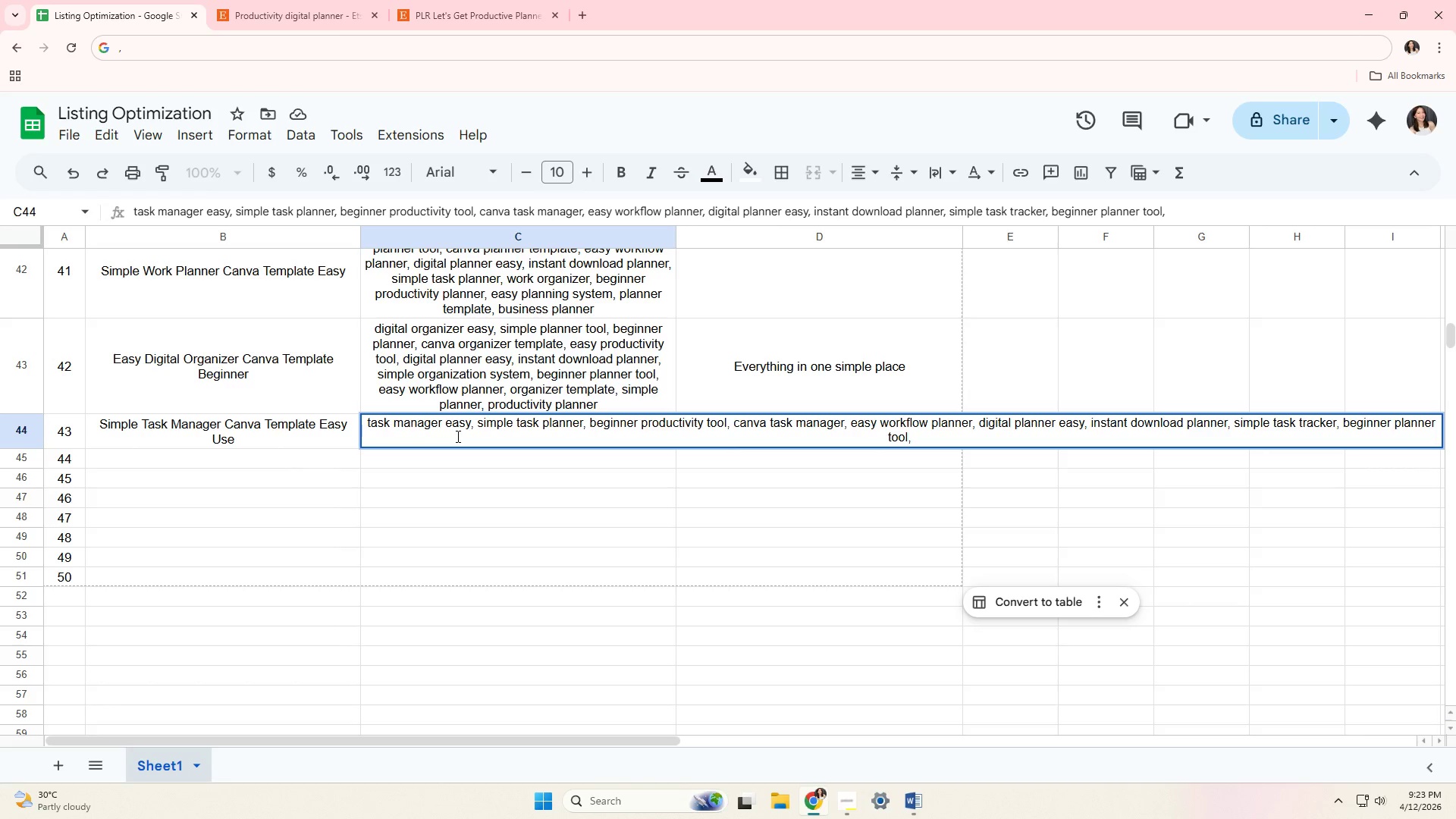 
wait(9.92)
 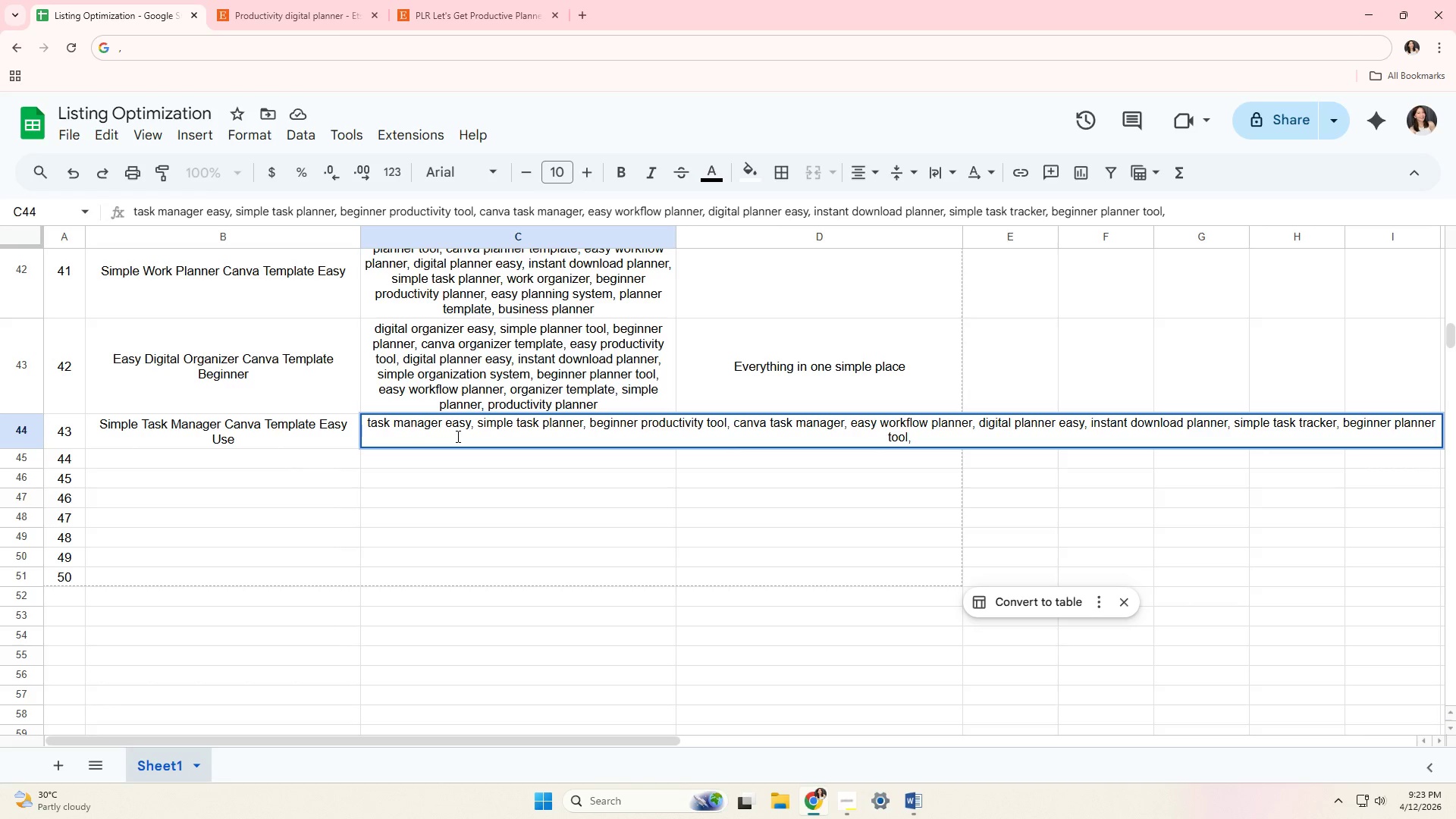 
type(productivity system, easy planning sye)
key(Backspace)
type(stem ,)
key(Backspace)
key(Backspace)
type(, task organizer, plannte)
key(Backspace)
key(Backspace)
type(er ta)
key(Backspace)
type(emplate)
key(Tab)
type(Manage tasks without i)
key(Backspace)
type(ori)
key(Backspace)
key(Backspace)
type(verhe)
key(Backspace)
key(Backspace)
key(Backspace)
type(rwhelm)
 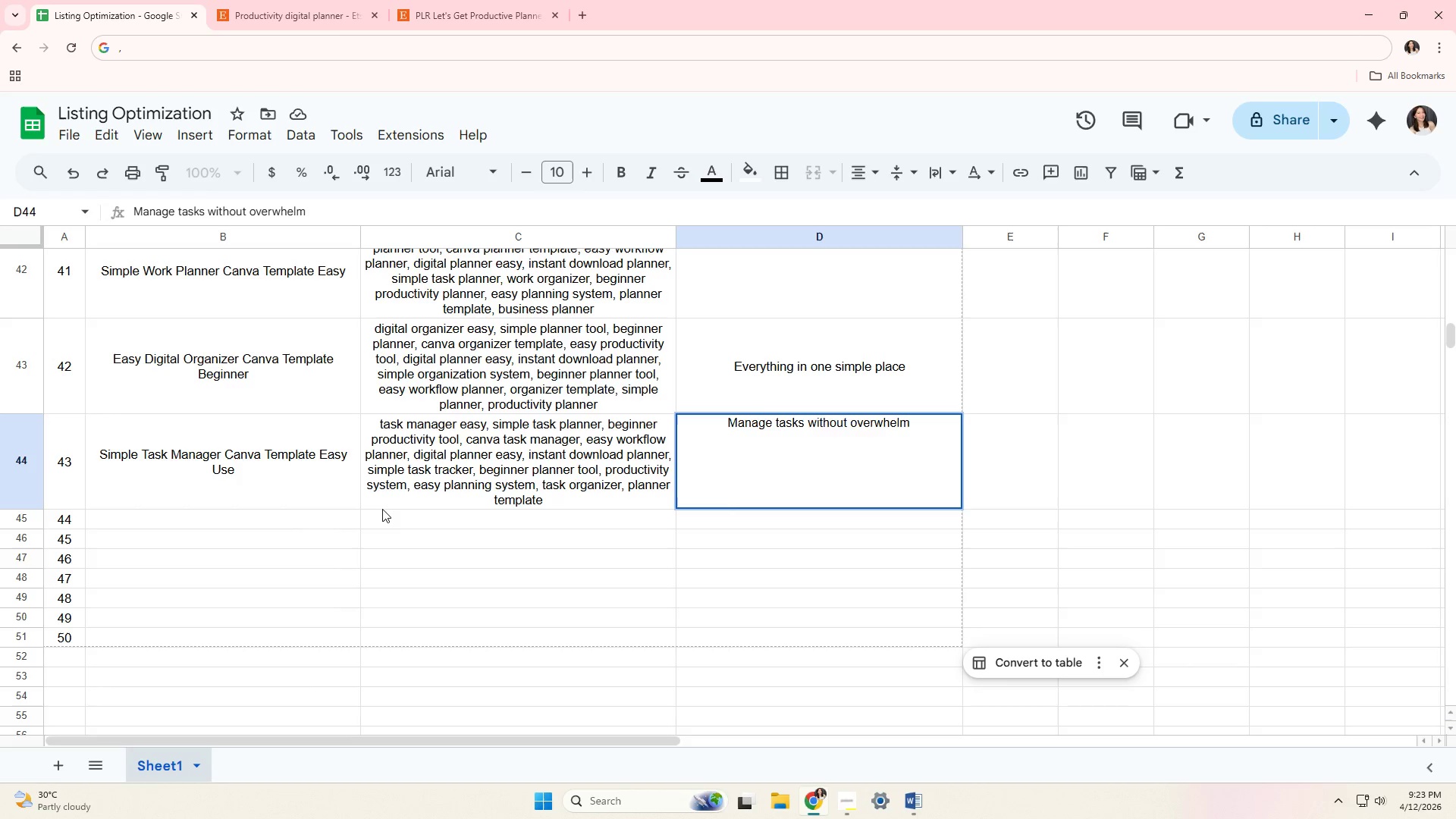 
left_click([289, 519])
 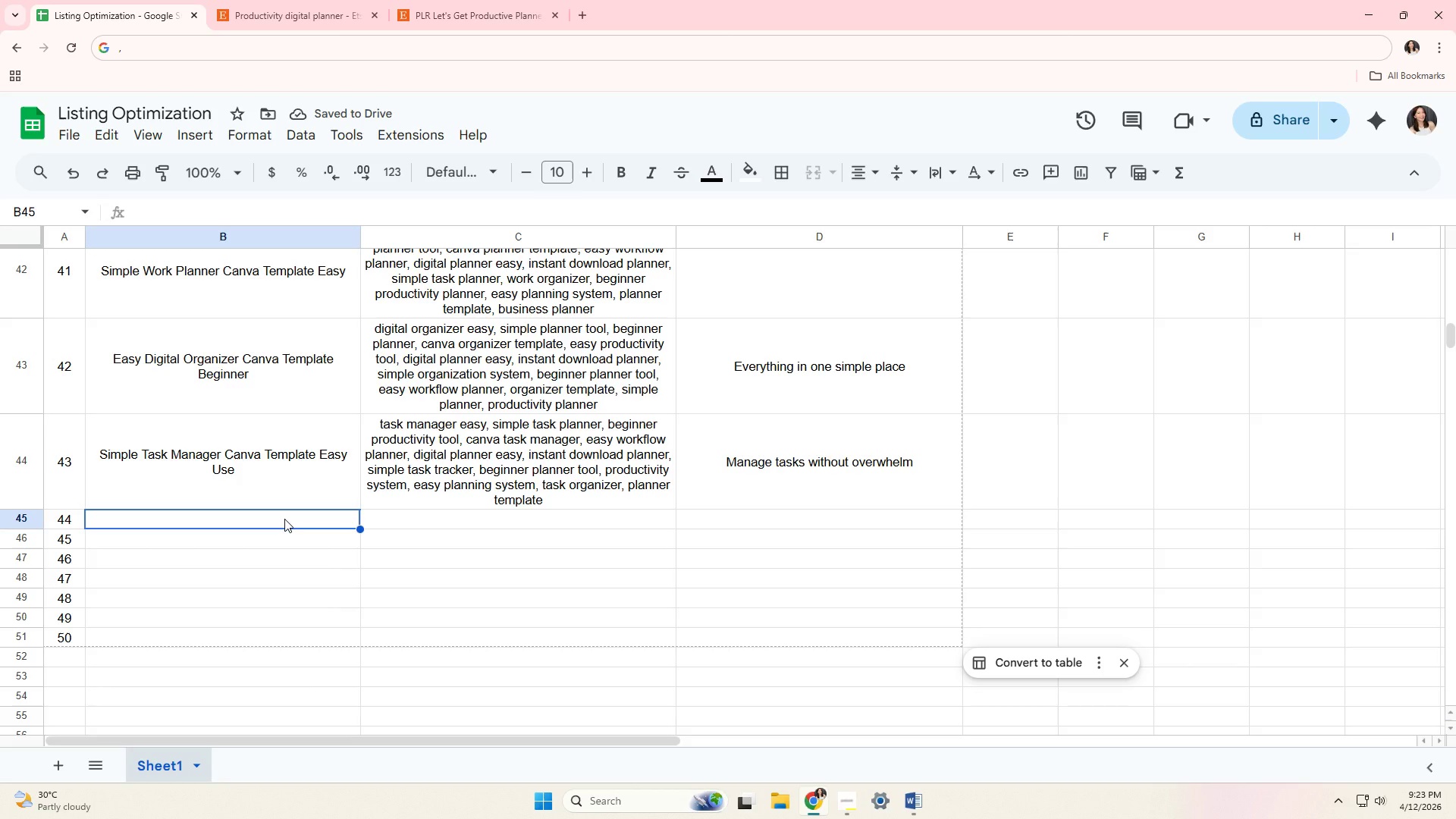 
type(Easy pl)
key(Backspace)
key(Backspace)
type(Planner Dashboard Canva Templat)
key(Tab)
 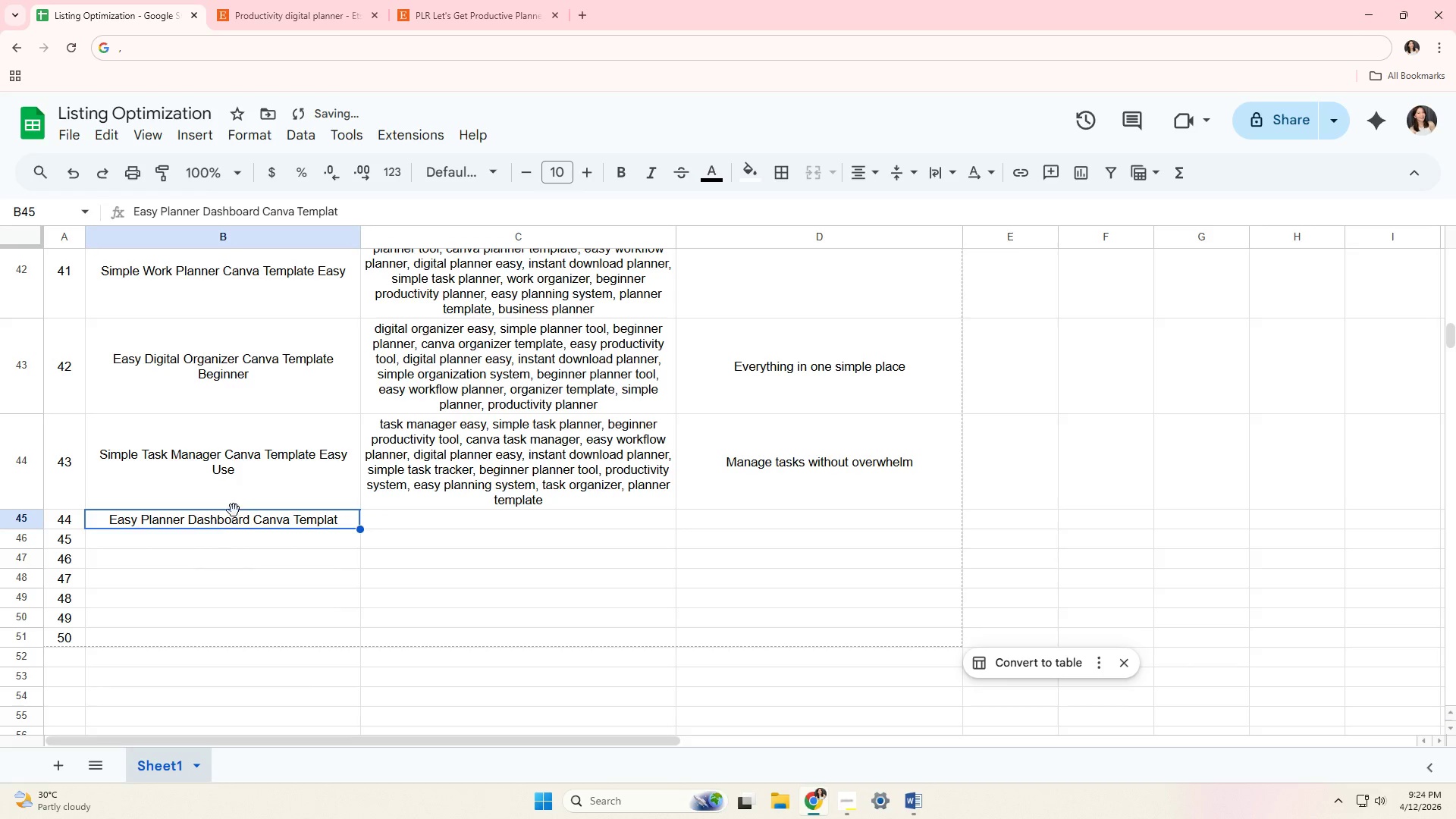 
left_click([375, 221])
 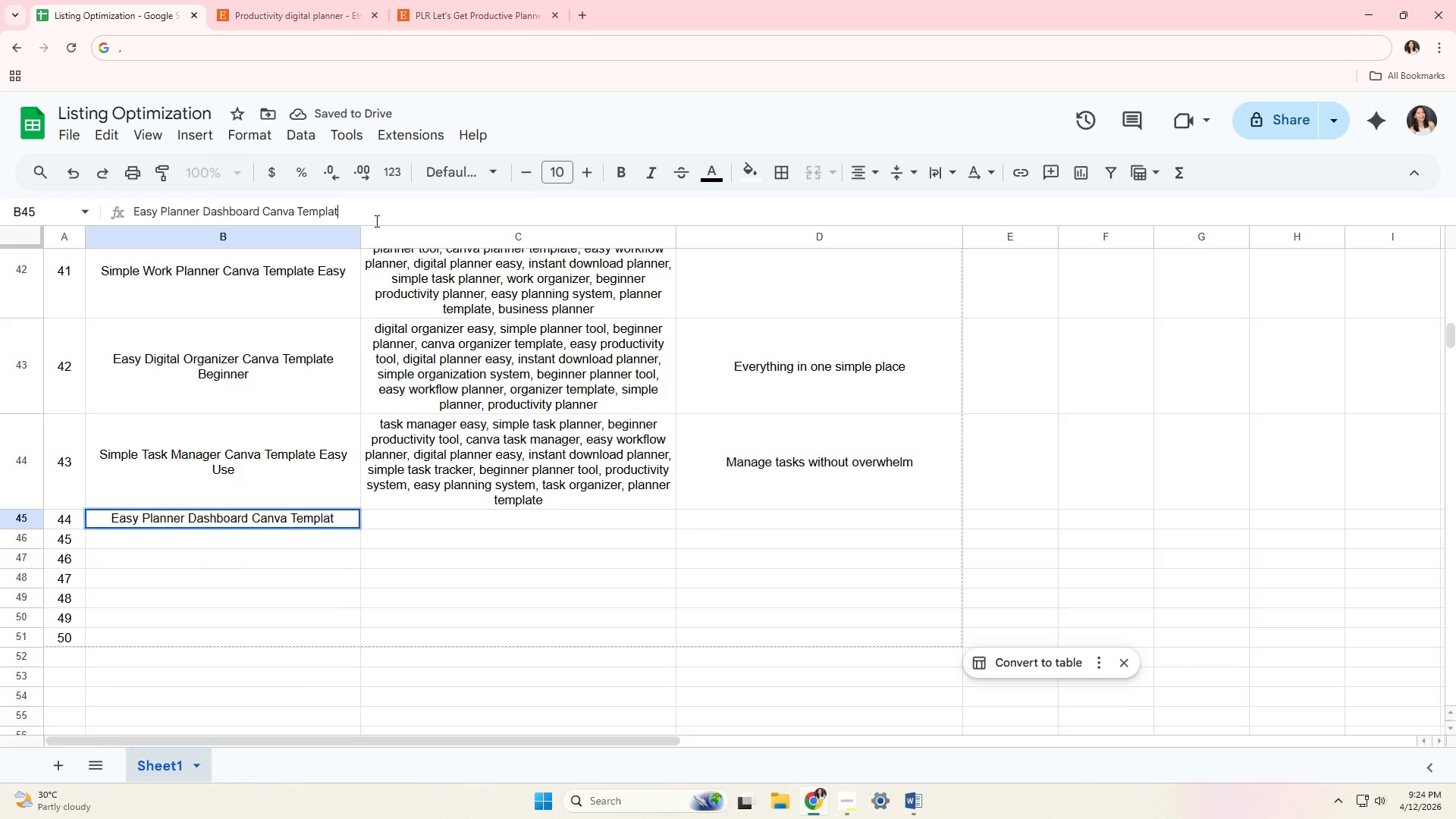 
type(e)
key(Tab)
type(planner dashboard easy, simple planner p)
key(Backspace)
type(layout )
key(Backspace)
type(, beginner planner tool )
key(Backspace)
type(, )
 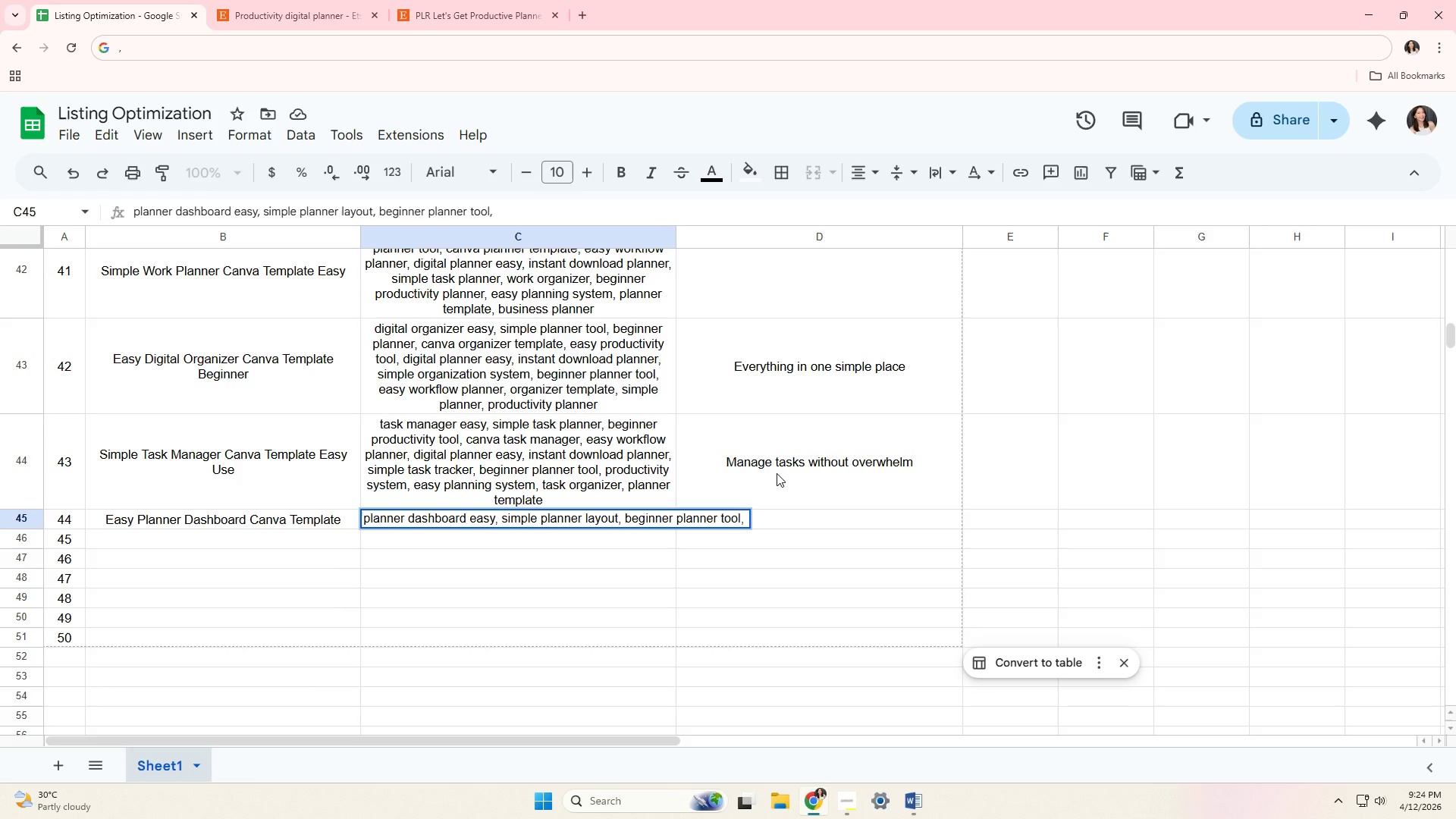 
wait(5.11)
 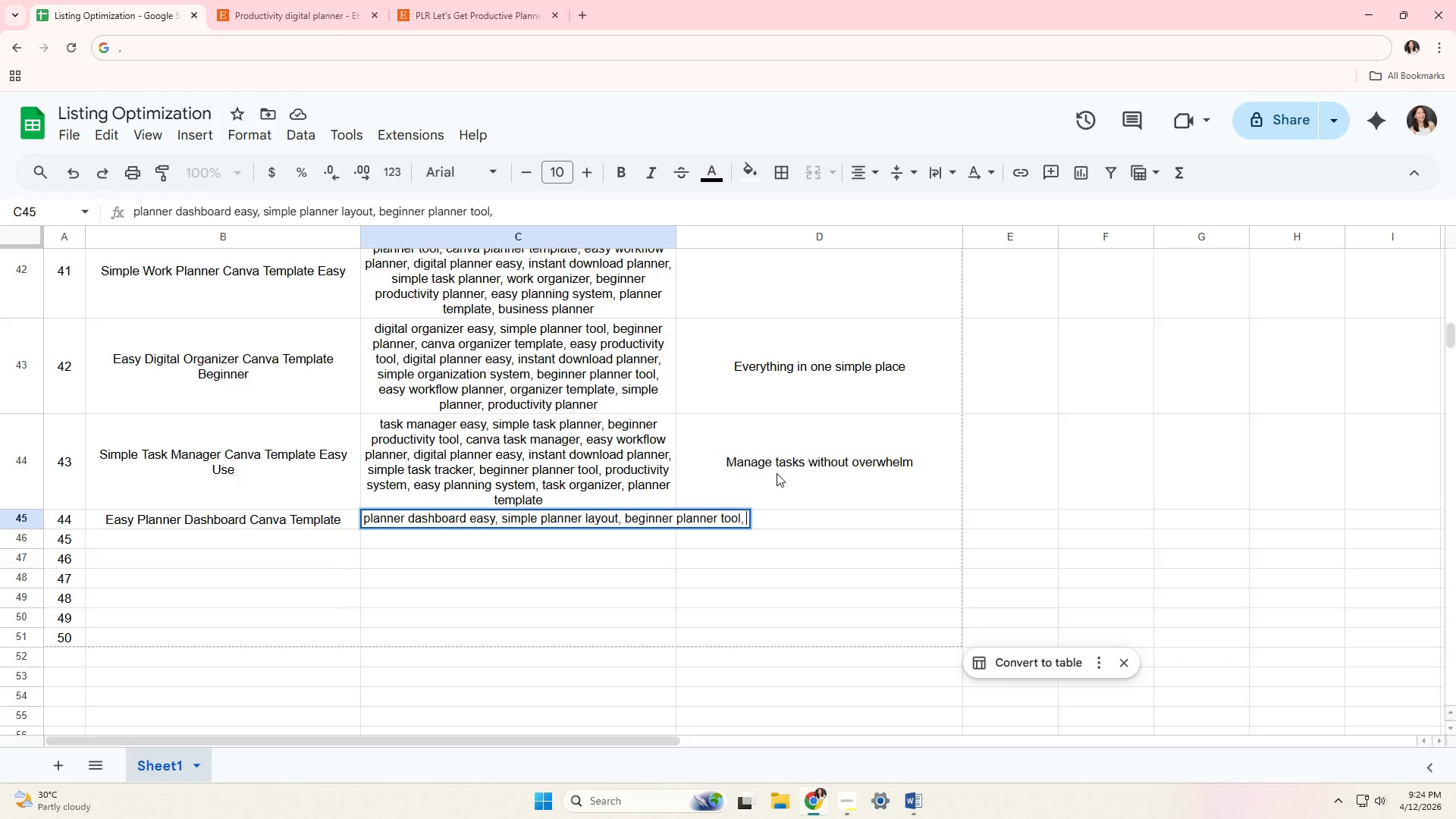 
type(canva dashboard template, easy productivity planner, digital planner easy, instant downlaod )
key(Backspace)
type(, )
key(Backspace)
key(Backspace)
key(Backspace)
key(Backspace)
key(Backspace)
type(oad, )
key(Backspace)
key(Backspace)
type( plannerm )
key(Backspace)
key(Backspace)
type(, )
key(Backspace)
key(Backspace)
type(, simple organization, )
key(Backspace)
key(Backspace)
type( system, beginner planner )
key(Backspace)
type(, easy workl)
key(Backspace)
type(flow planner, )
 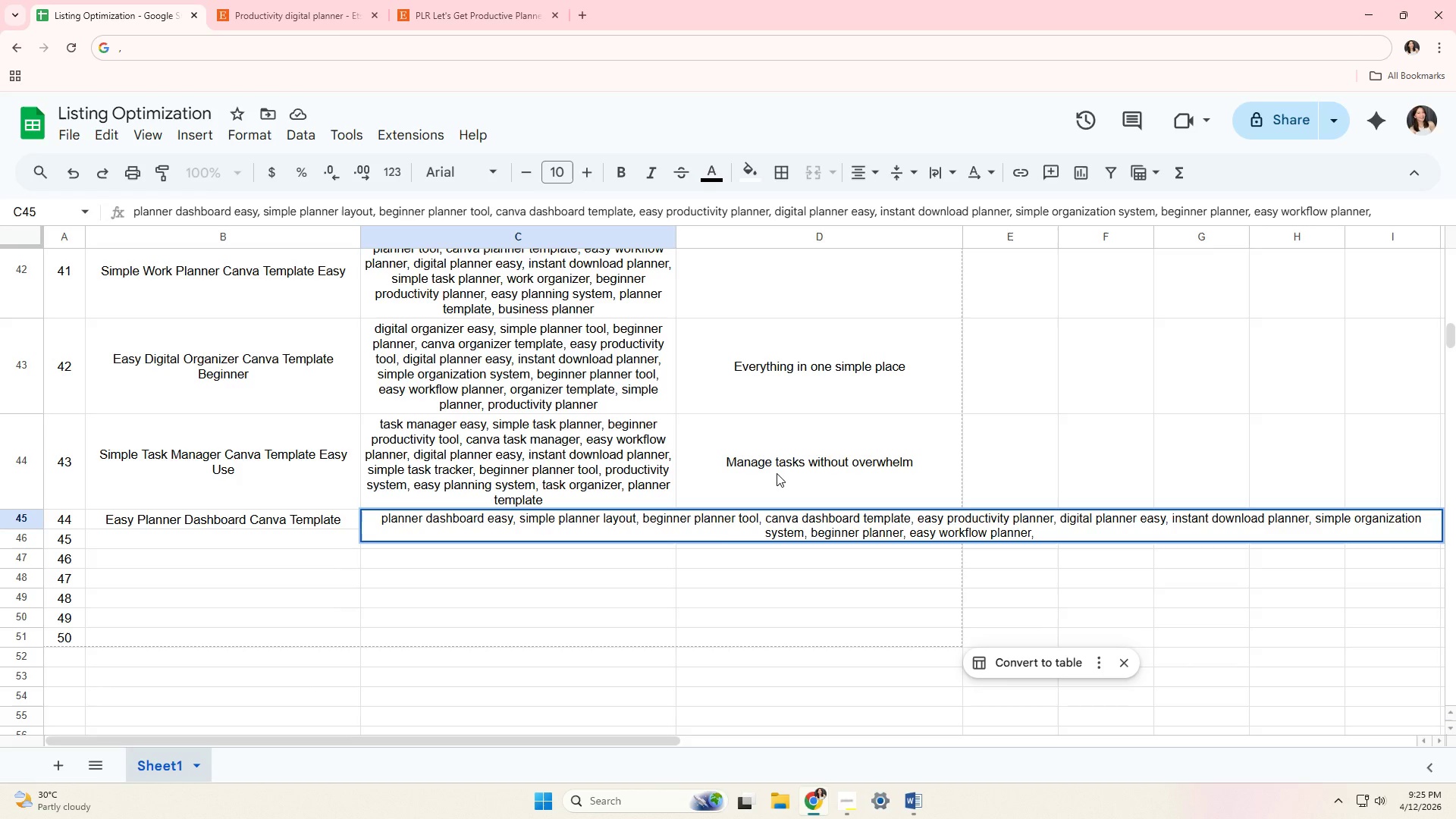 
type(as)
key(Backspace)
key(Backspace)
type(dashboard planner, plannte)
key(Backspace)
key(Backspace)
type(er template, productivity tool)
key(Tab)
type(Al,l)
key(Backspace)
key(Backspace)
type(ll)
key(Backspace)
key(Backspace)
key(Backspace)
type(ll your plans in one simple view)
 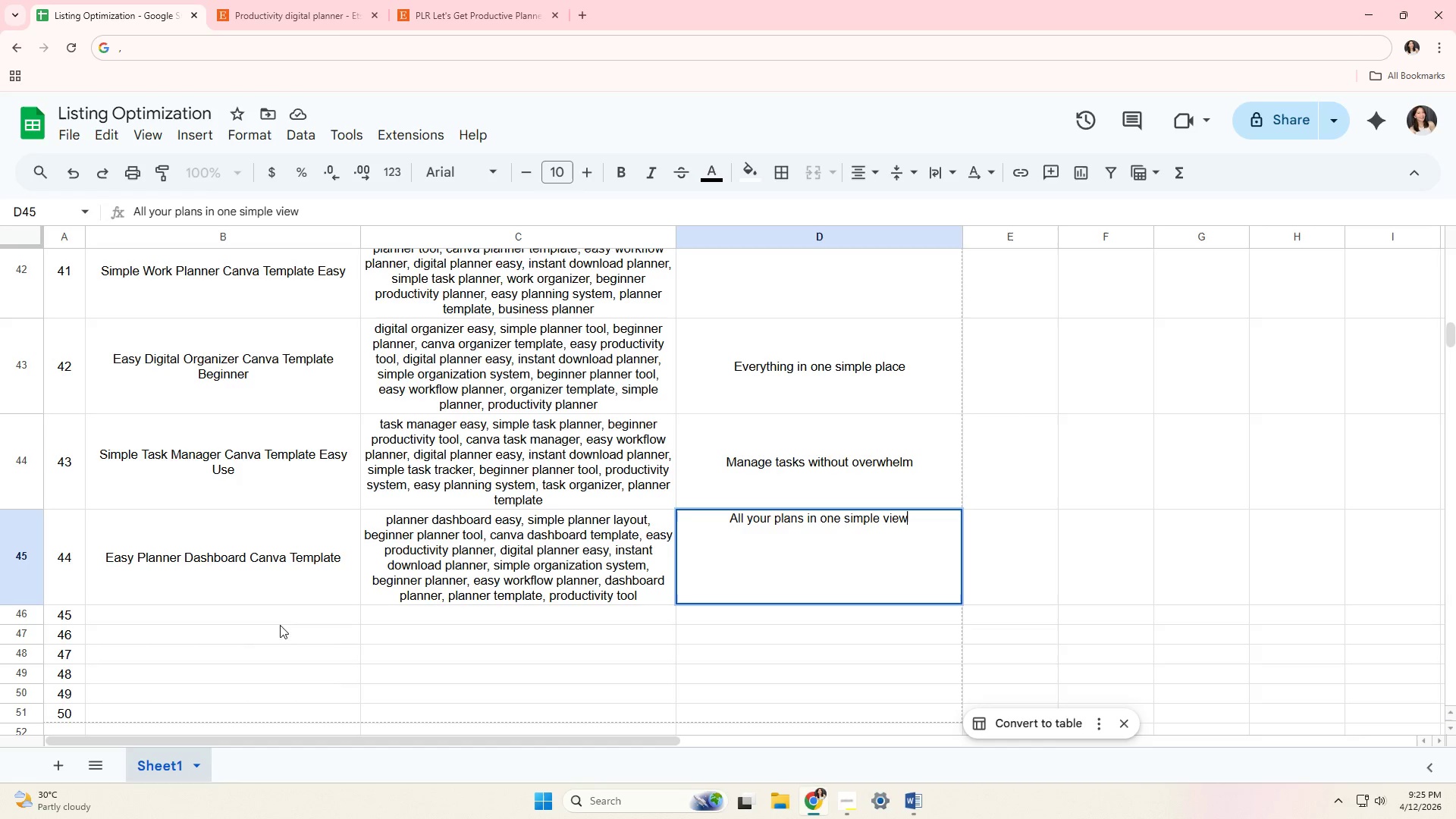 
left_click([287, 614])
 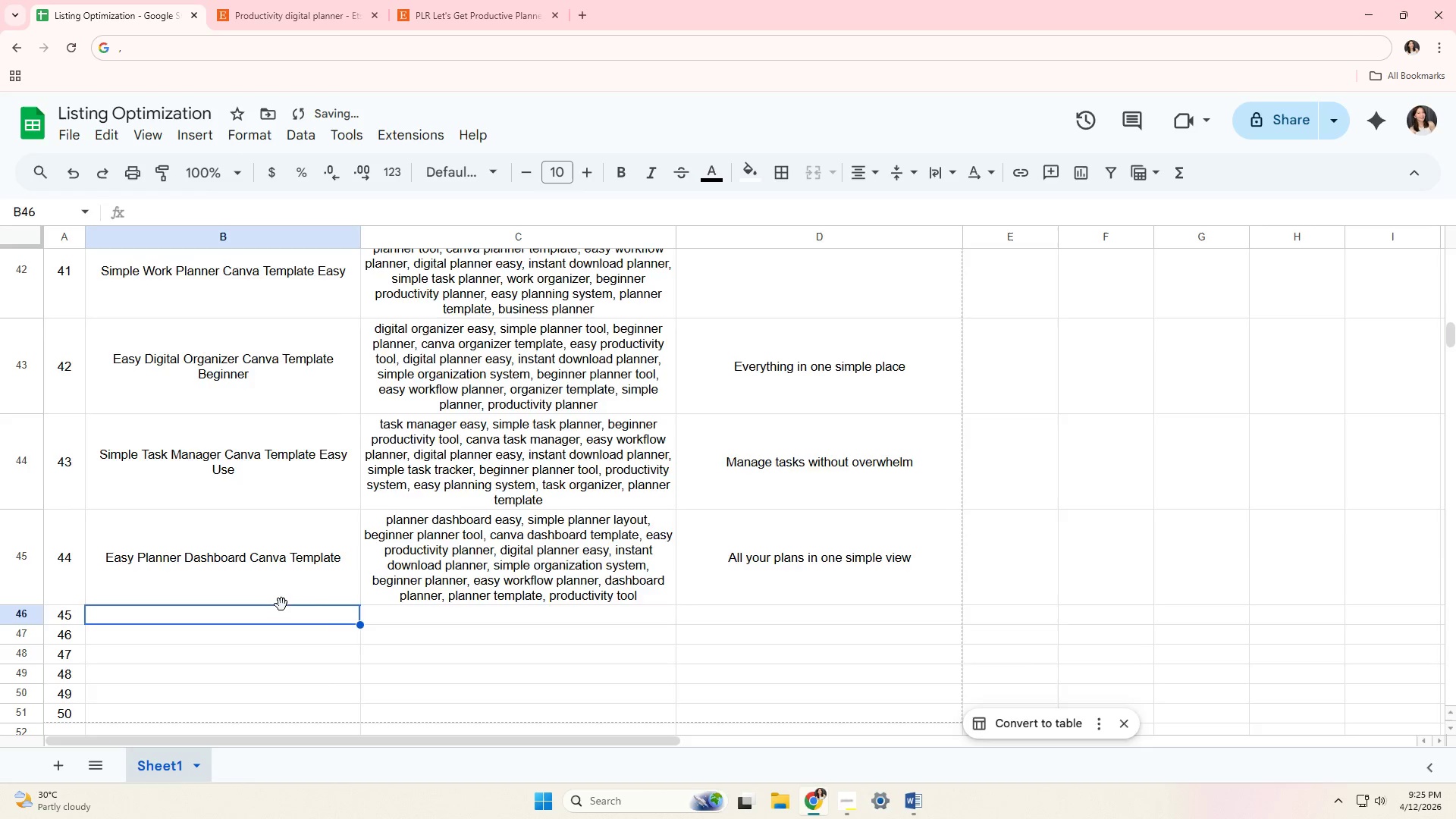 
scroll: coordinate [251, 572], scroll_direction: down, amount: 2.0
 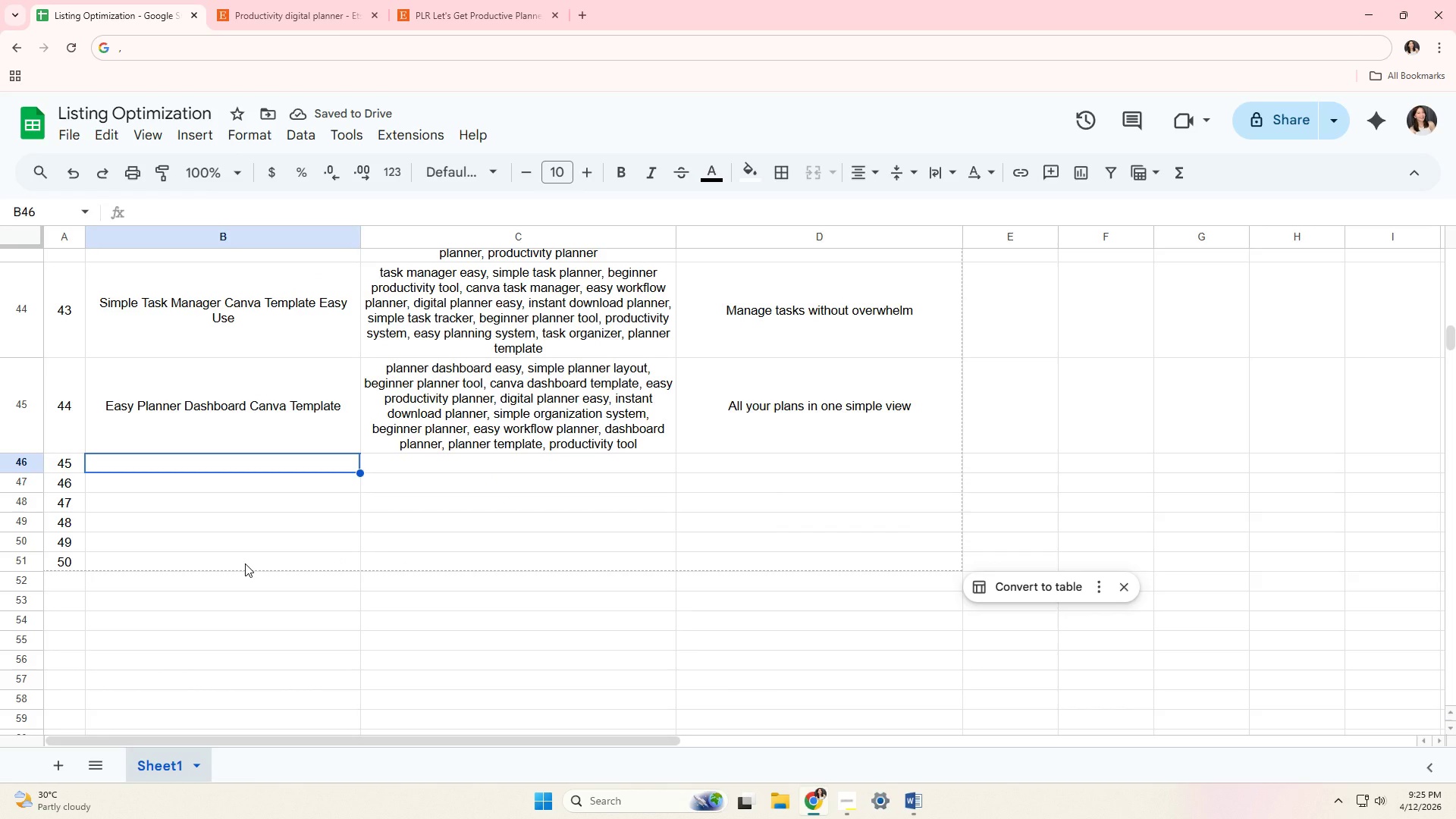 
type(Soi)
key(Backspace)
key(Backspace)
type(imple Digital Binder Cn)
key(Backspace)
type(anva Template Easy)
key(Tab)
 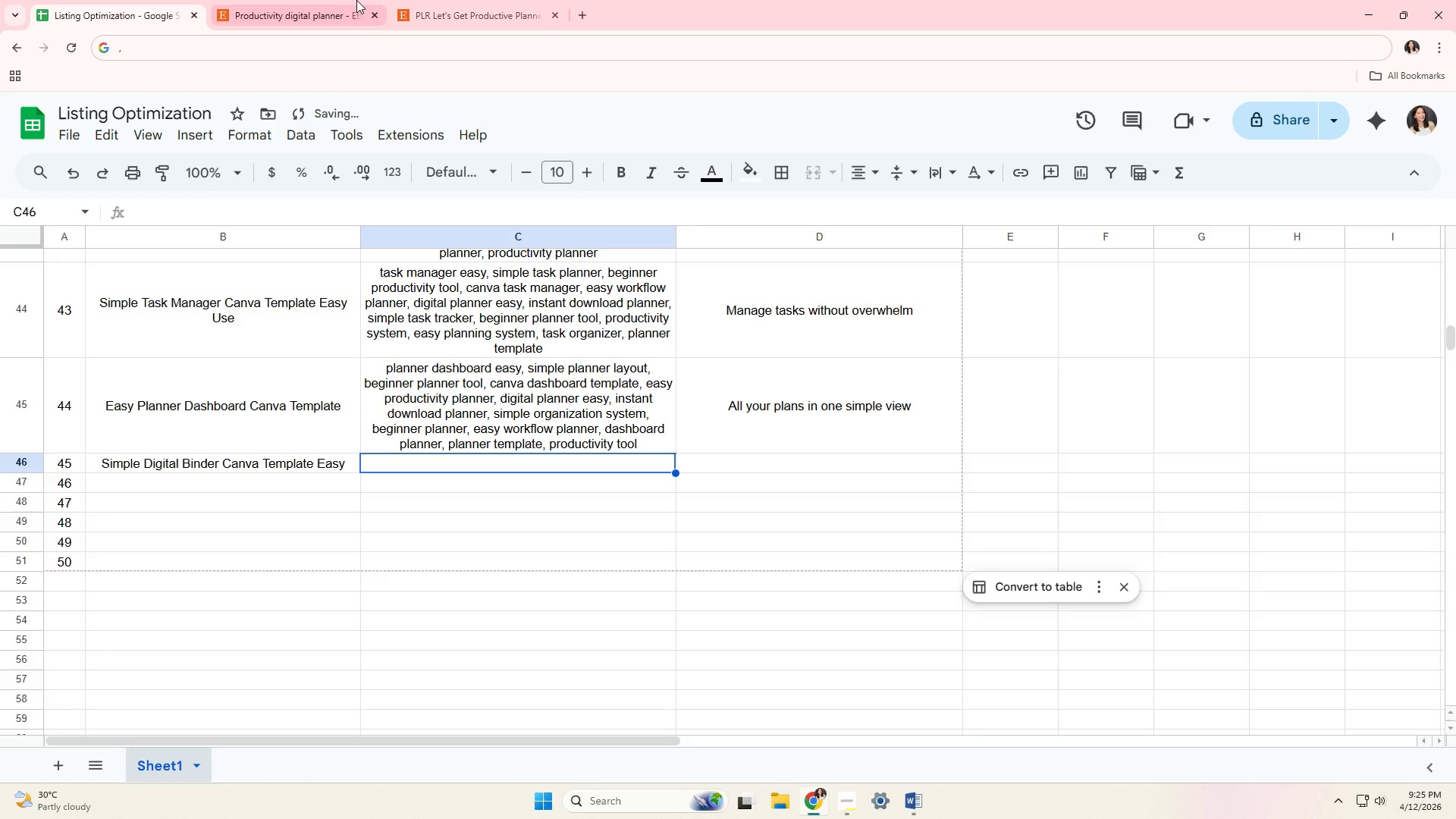 
left_click([318, 0])
 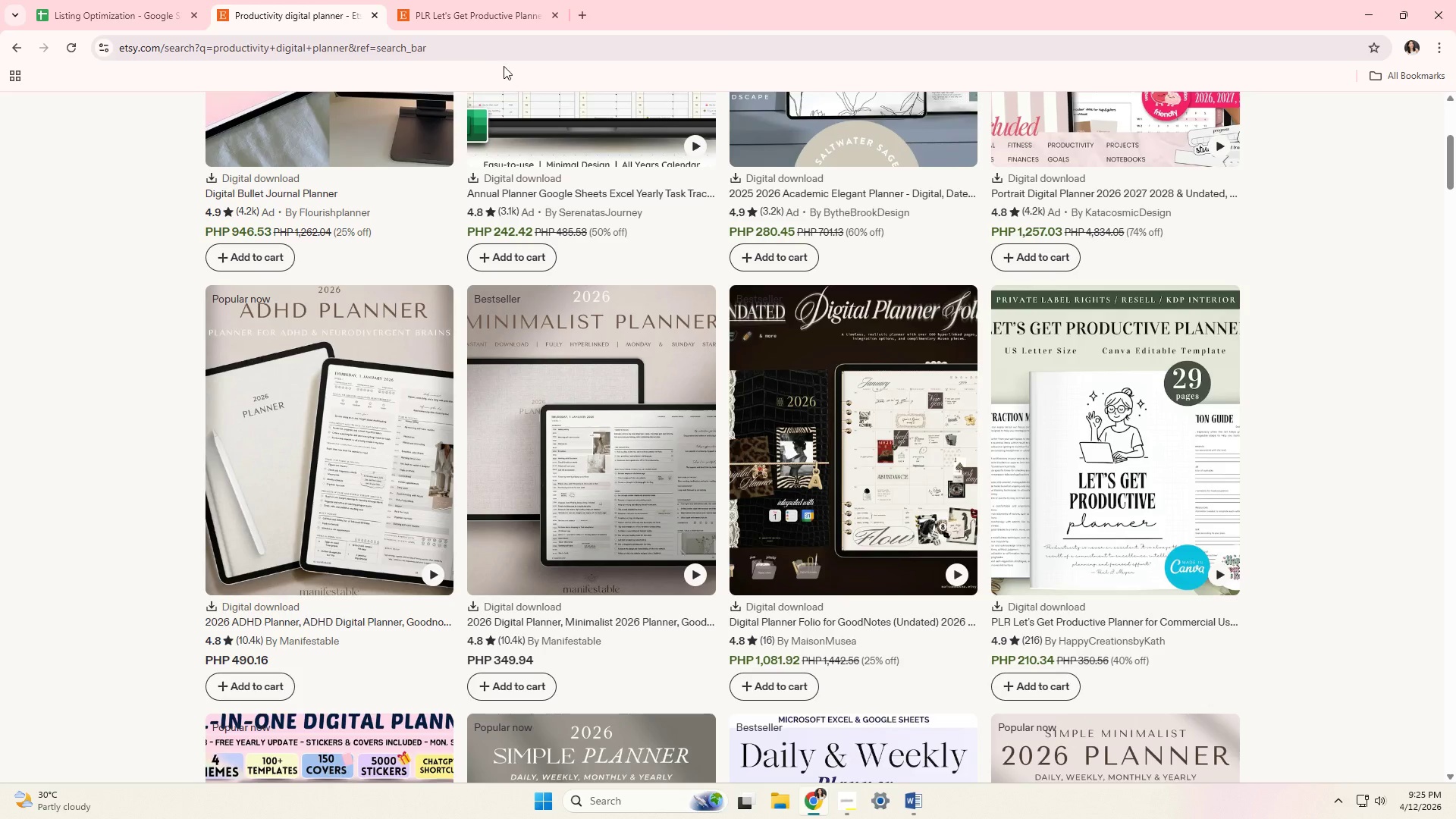 
left_click([469, 0])
 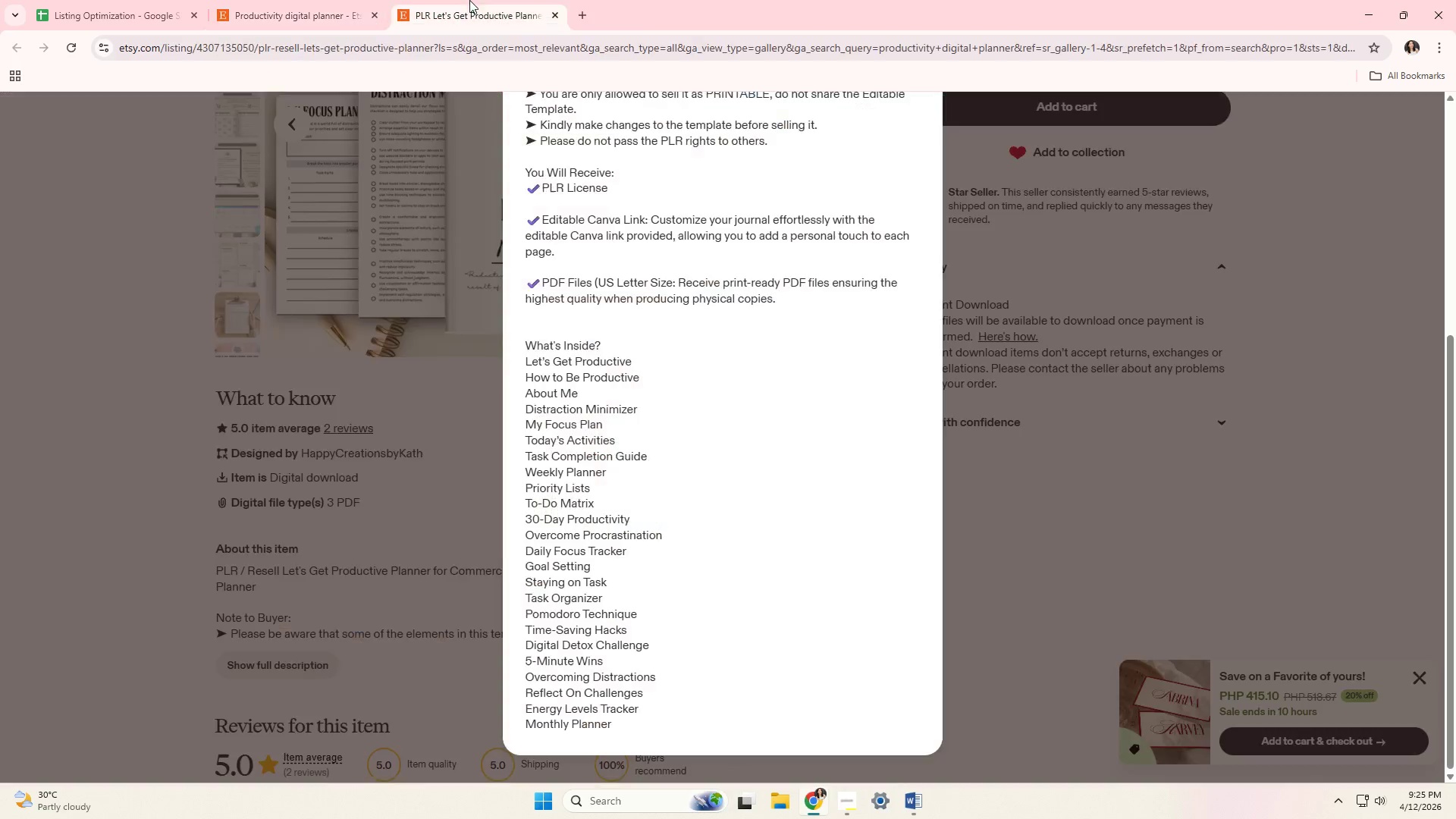 
key(Control+W)
 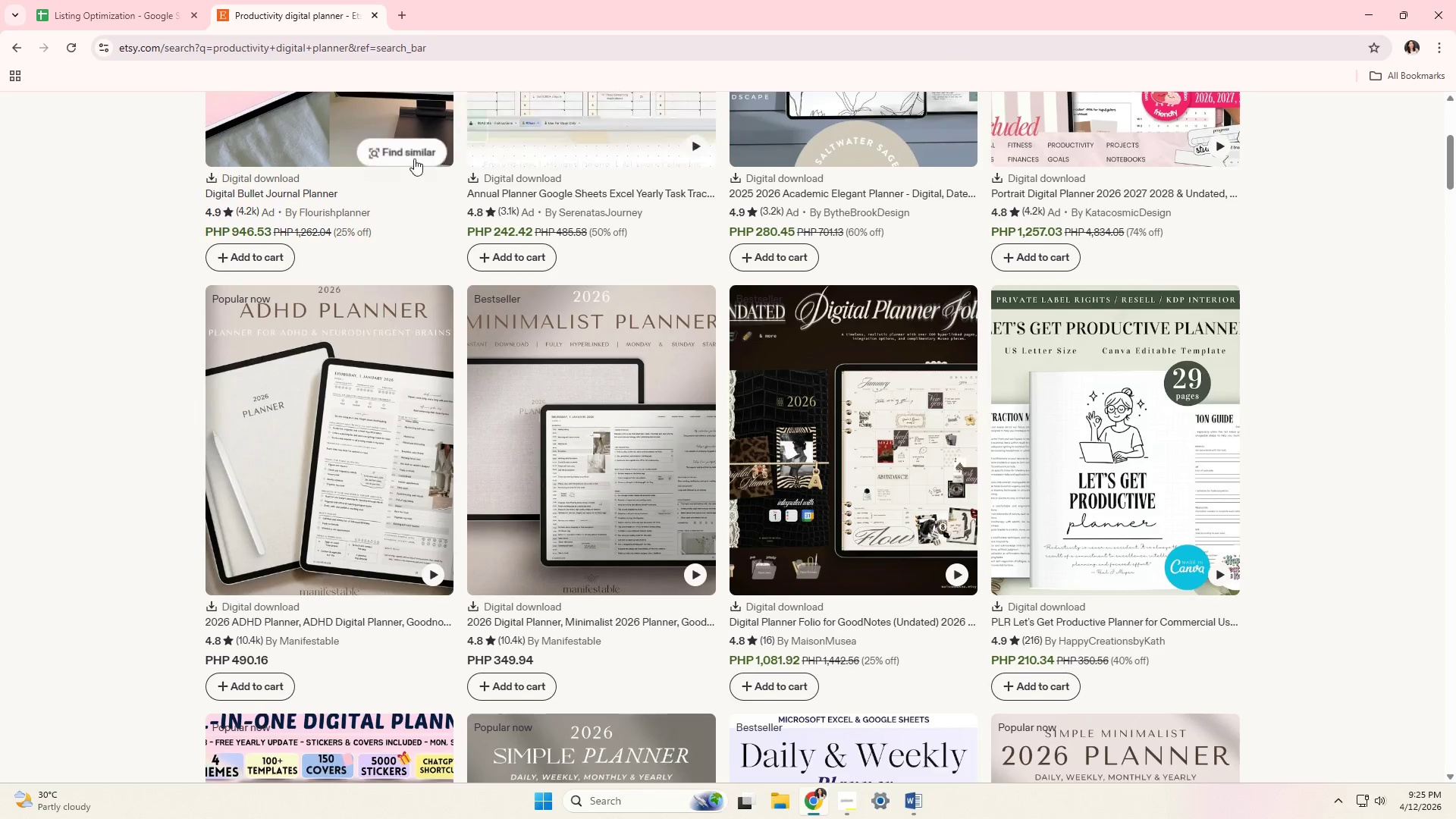 
left_click_drag(start_coordinate=[560, 123], to_coordinate=[224, 108])
 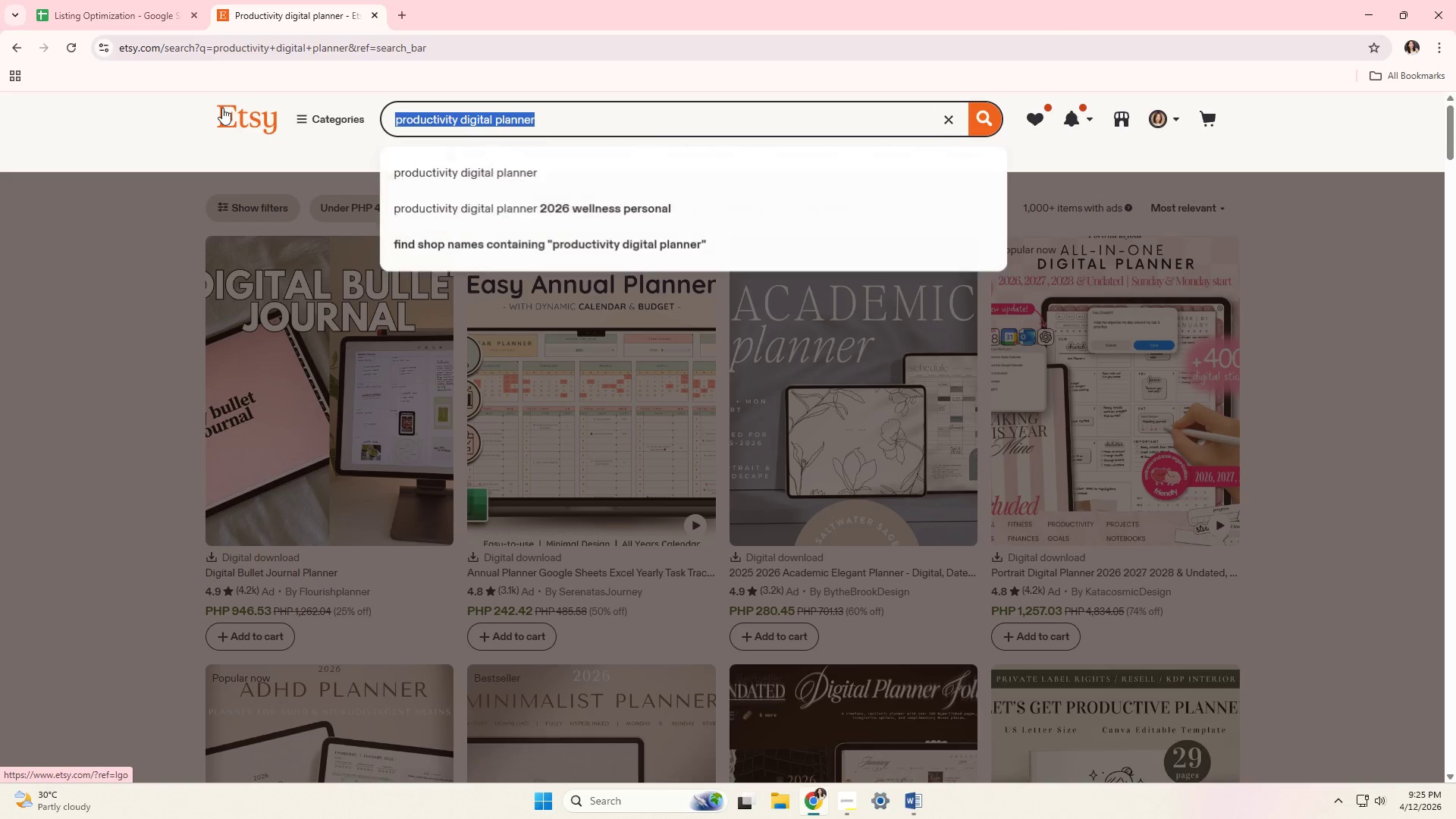 
scroll: coordinate [415, 162], scroll_direction: up, amount: 10.0
 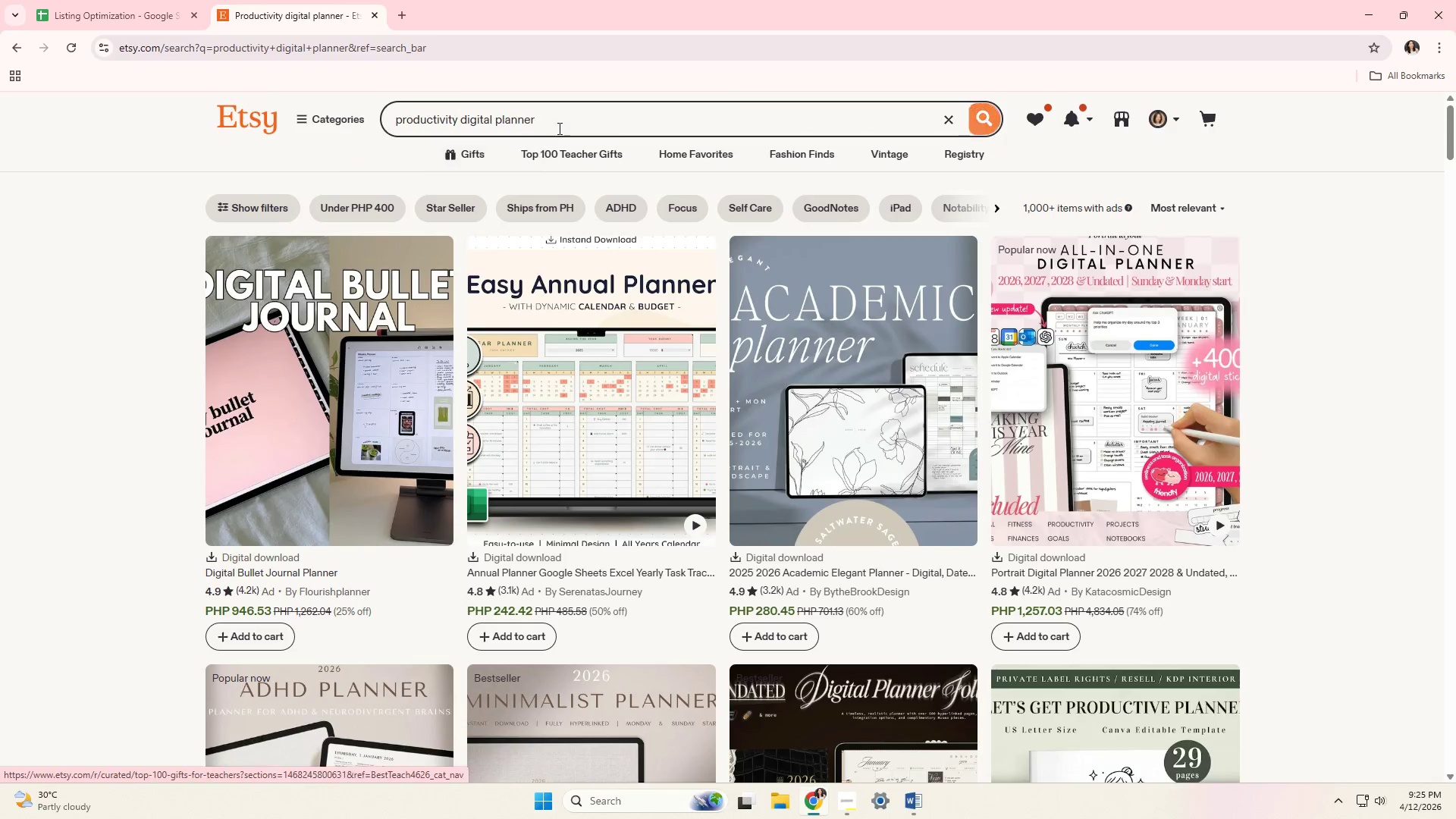 
type(binder)
 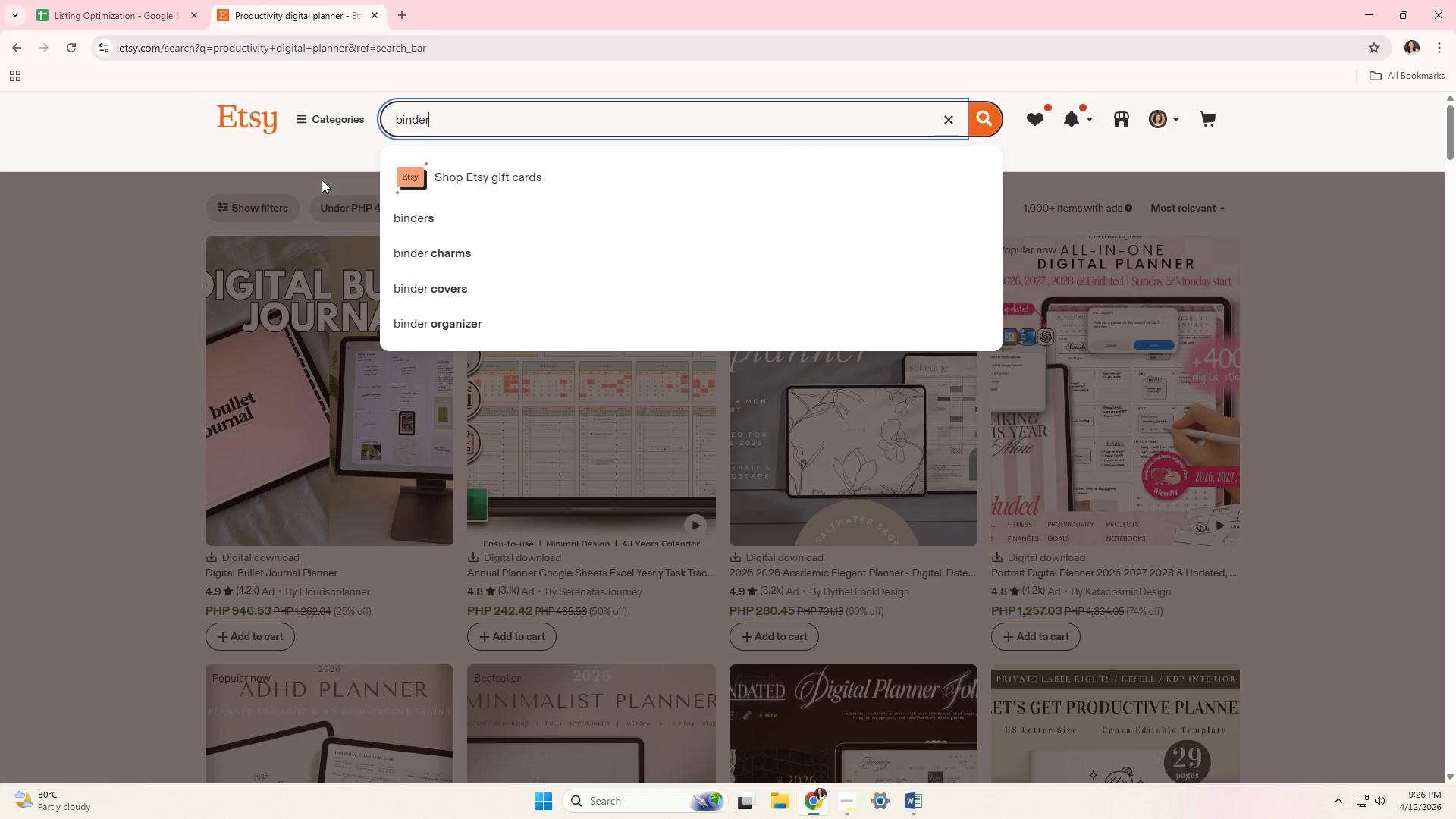 
left_click([135, 0])
 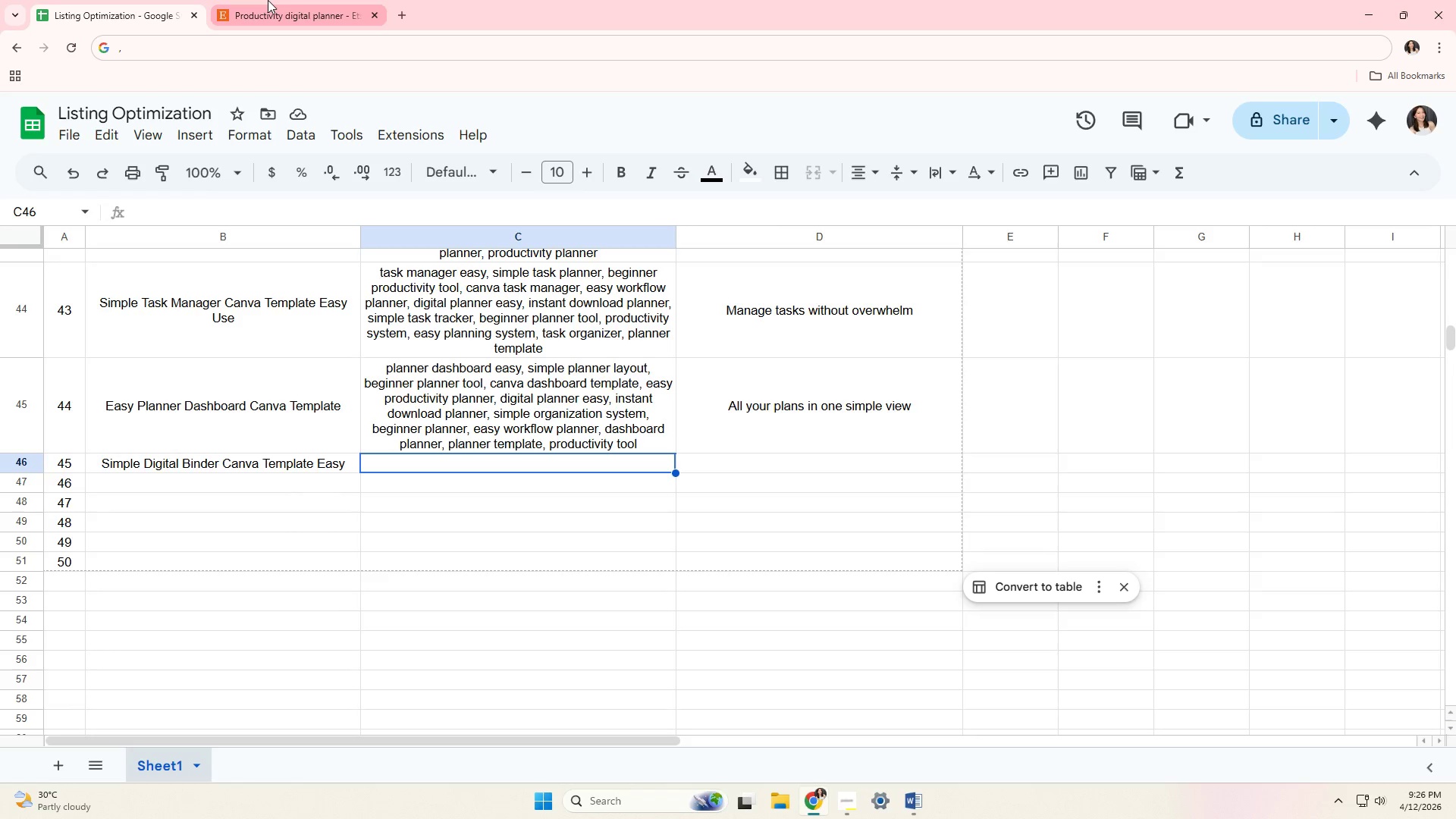 
left_click([268, 0])
 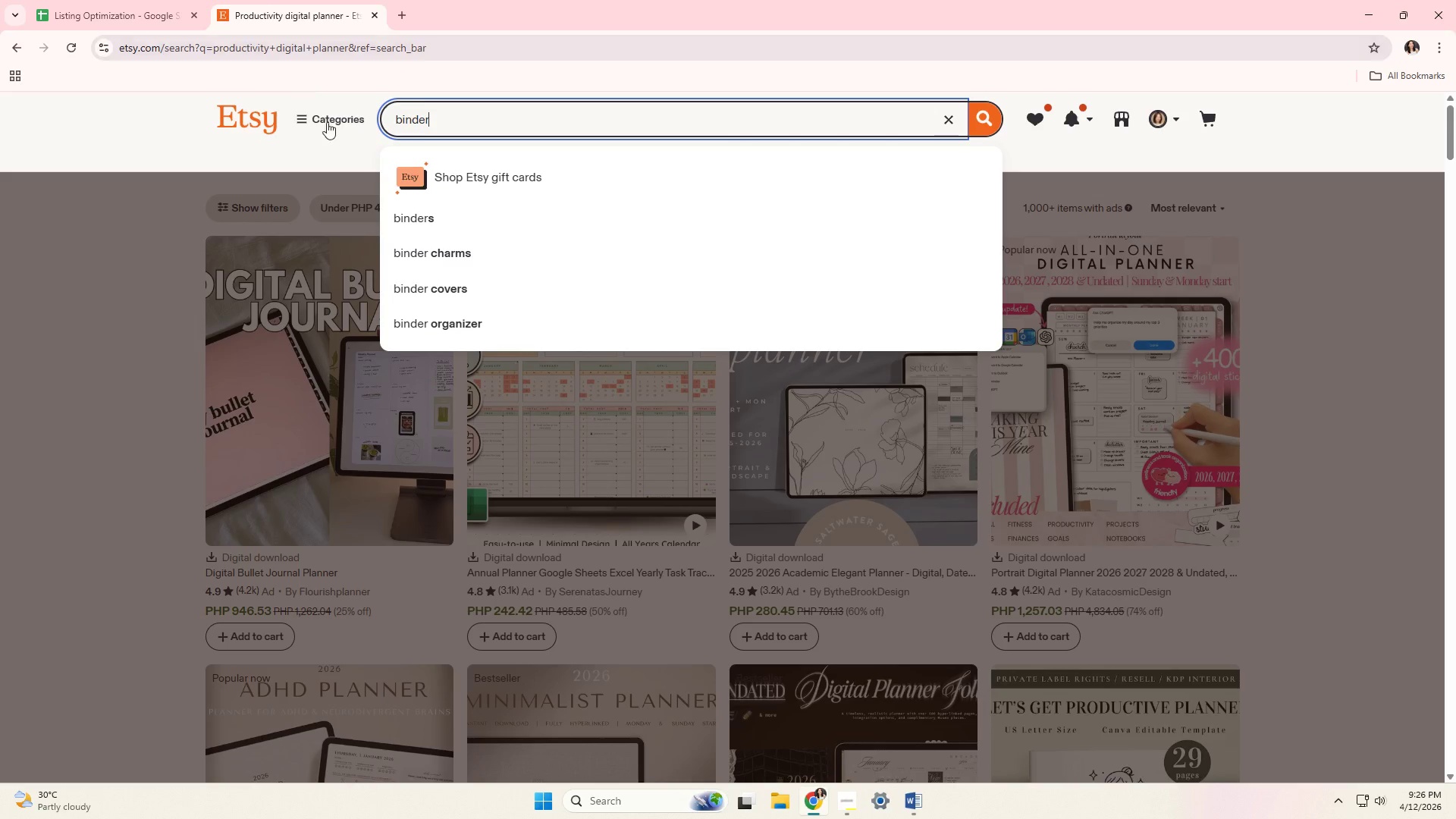 
type( digital)
 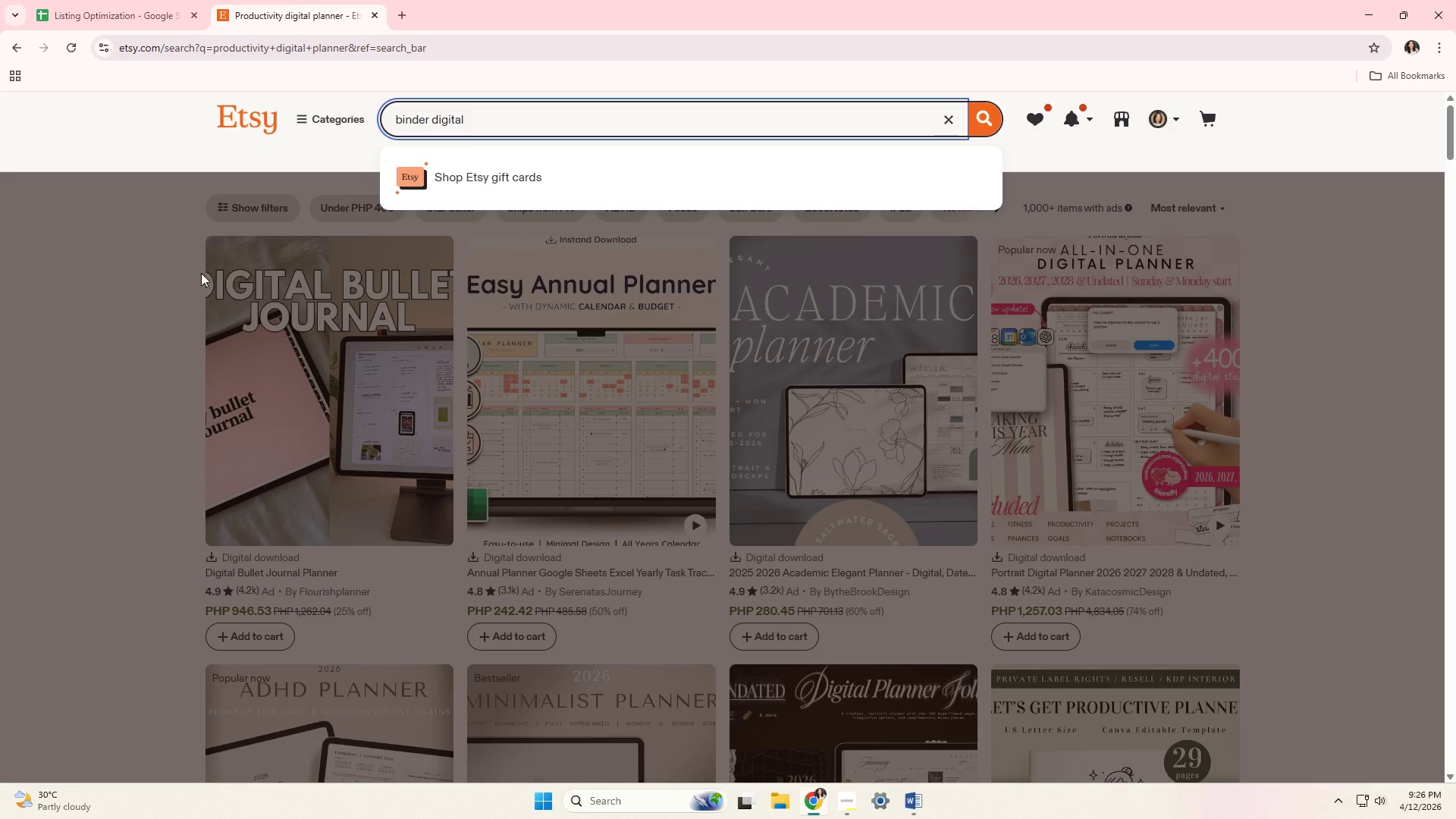 
left_click([199, 289])
 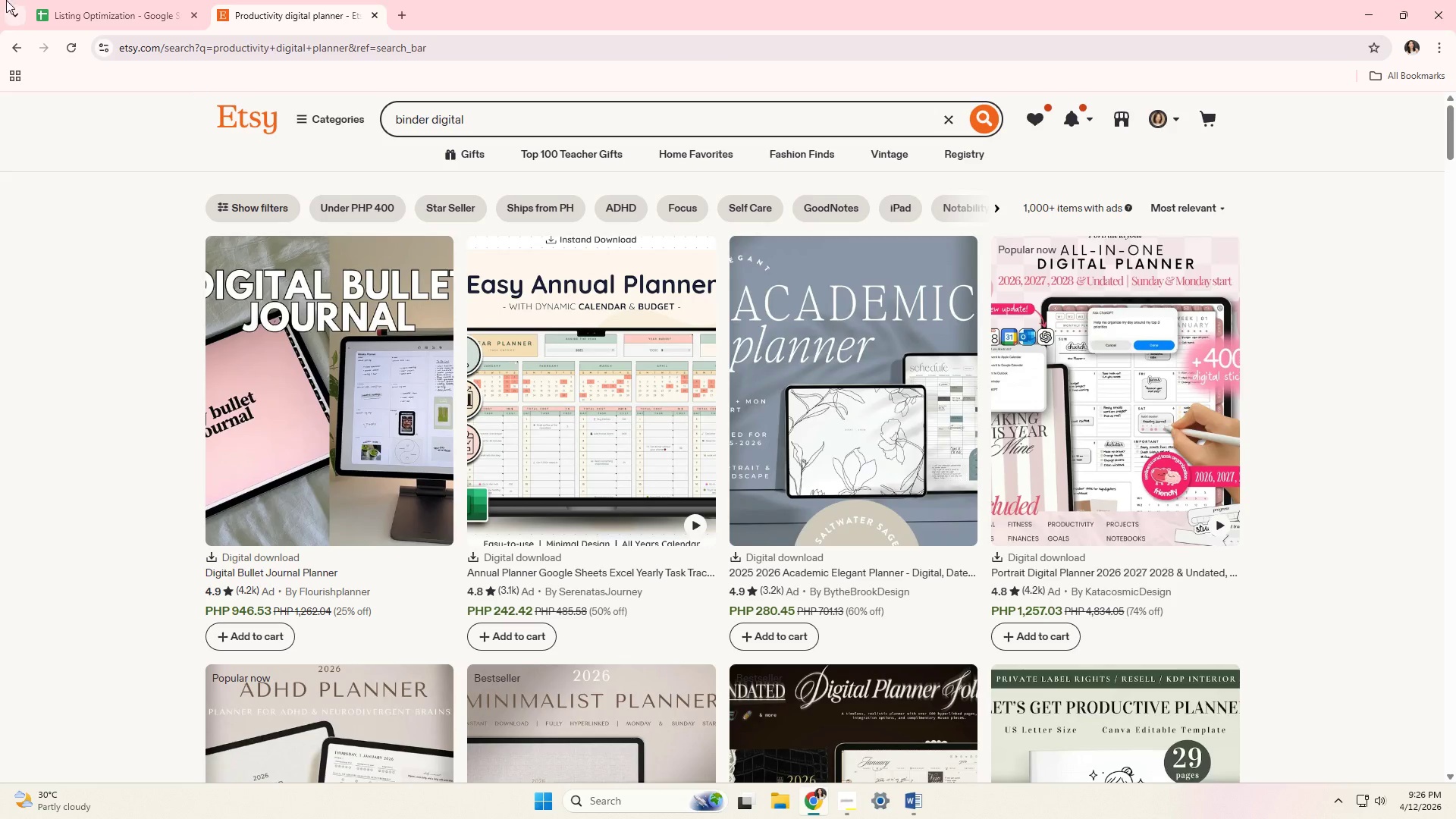 
left_click([87, 0])
 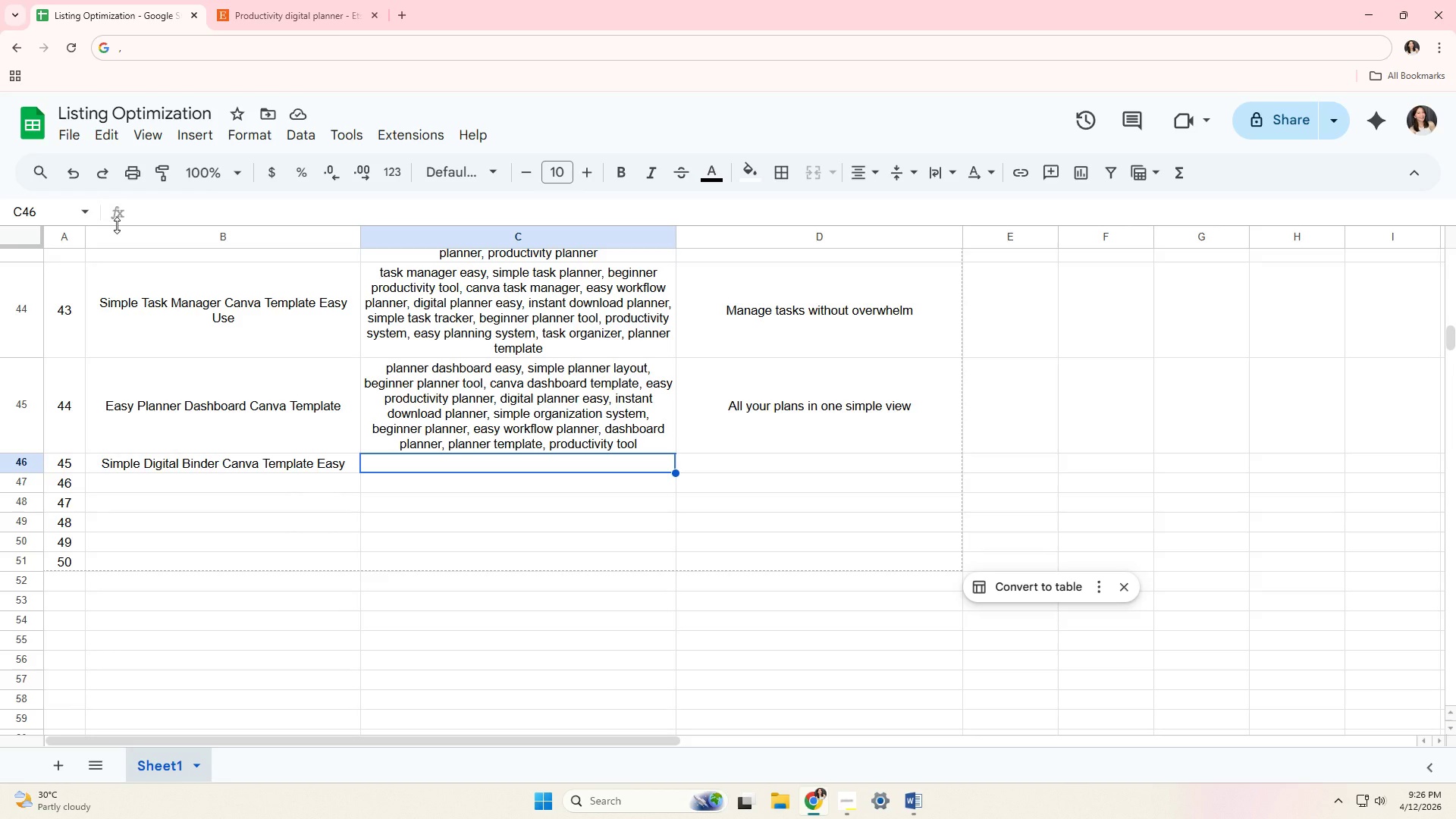 
type(digital binder easy, simple bindie)
key(Backspace)
type(r)
key(Backspace)
key(Backspace)
type(er temppl)
key(Backspace)
key(Backspace)
type(late, )
 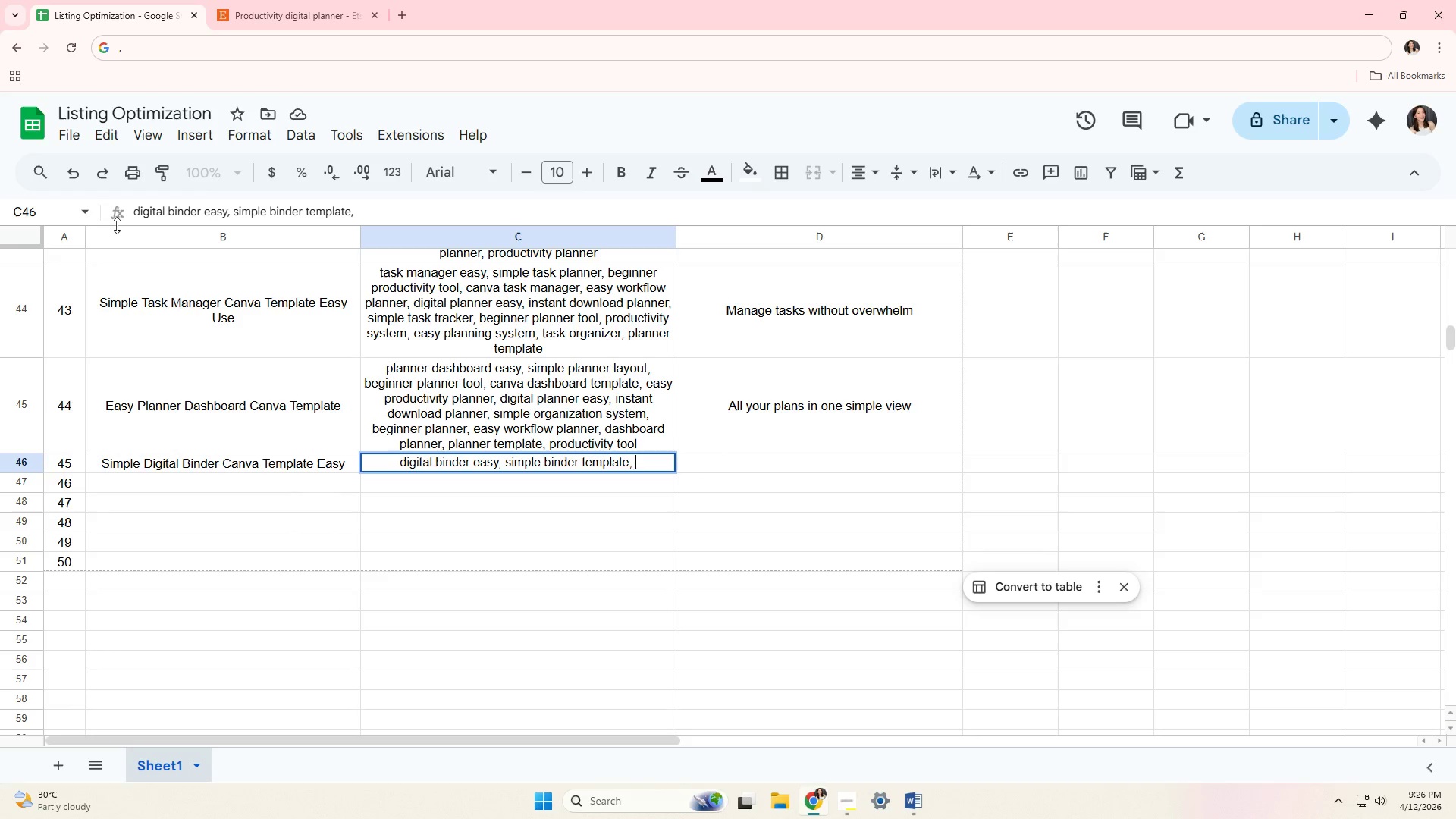 
type(beig)
key(Backspace)
key(Backspace)
type(gine)
key(Backspace)
type(ner planner toolm)
key(Backspace)
type(, canva binder template, easy organization planner, digital planner)
 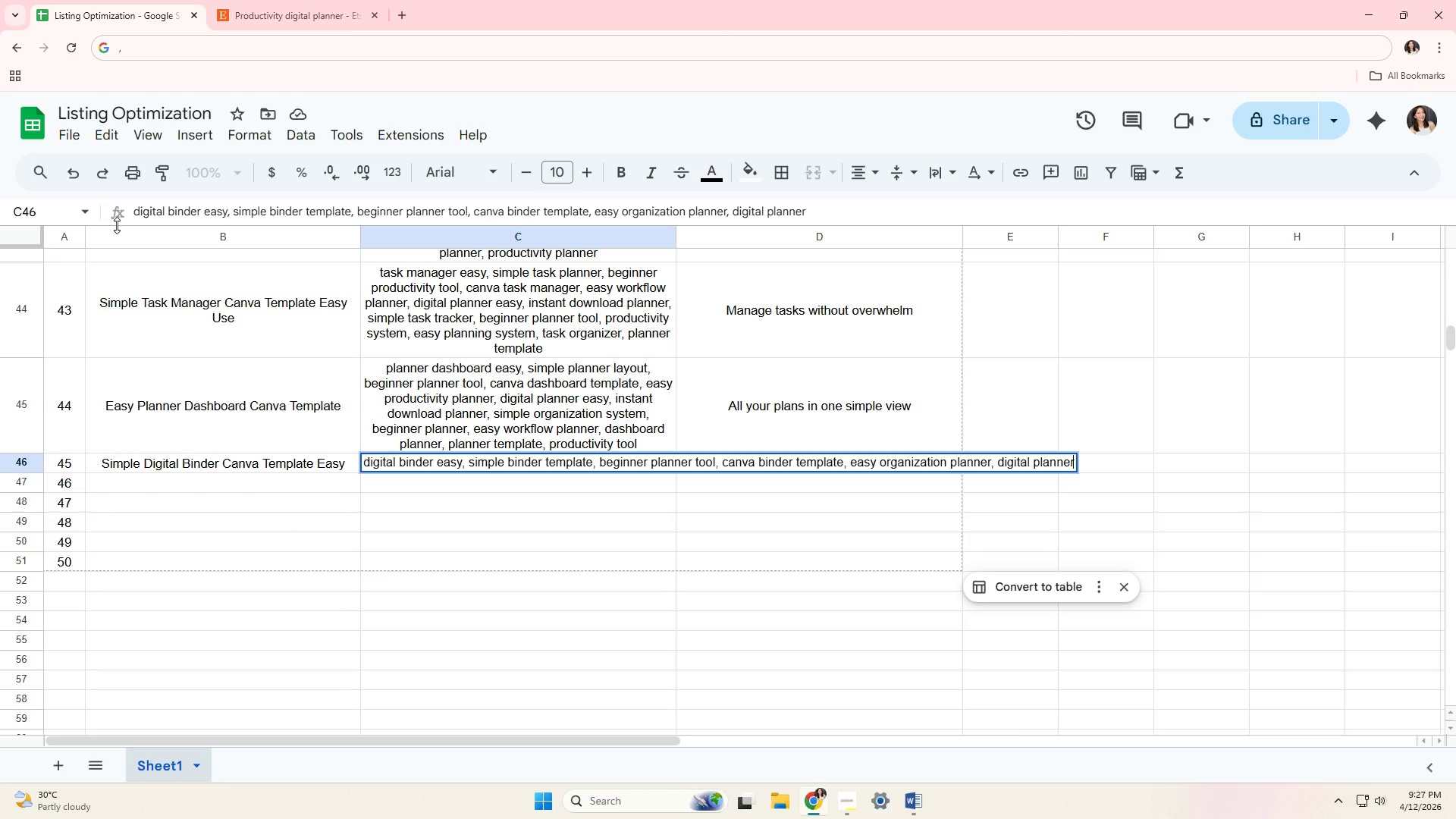 
wait(24.34)
 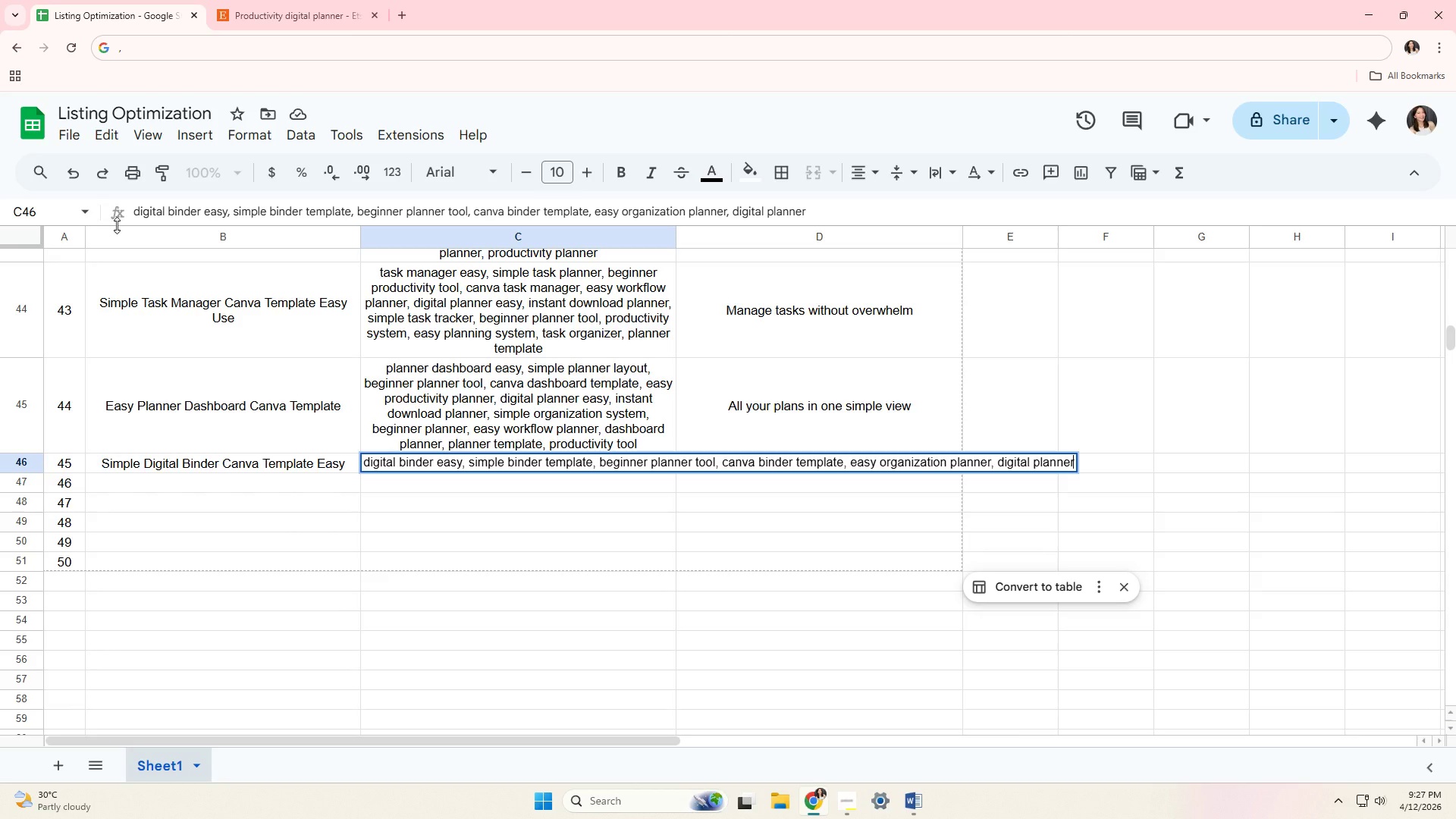 
type( easy, instant download planner, simple organizatiomn)
key(Backspace)
key(Backspace)
type(n system, begio)
key(Backspace)
key(Backspace)
type(inner planner tool.,)
key(Backspace)
type( easy workflow planner, )
 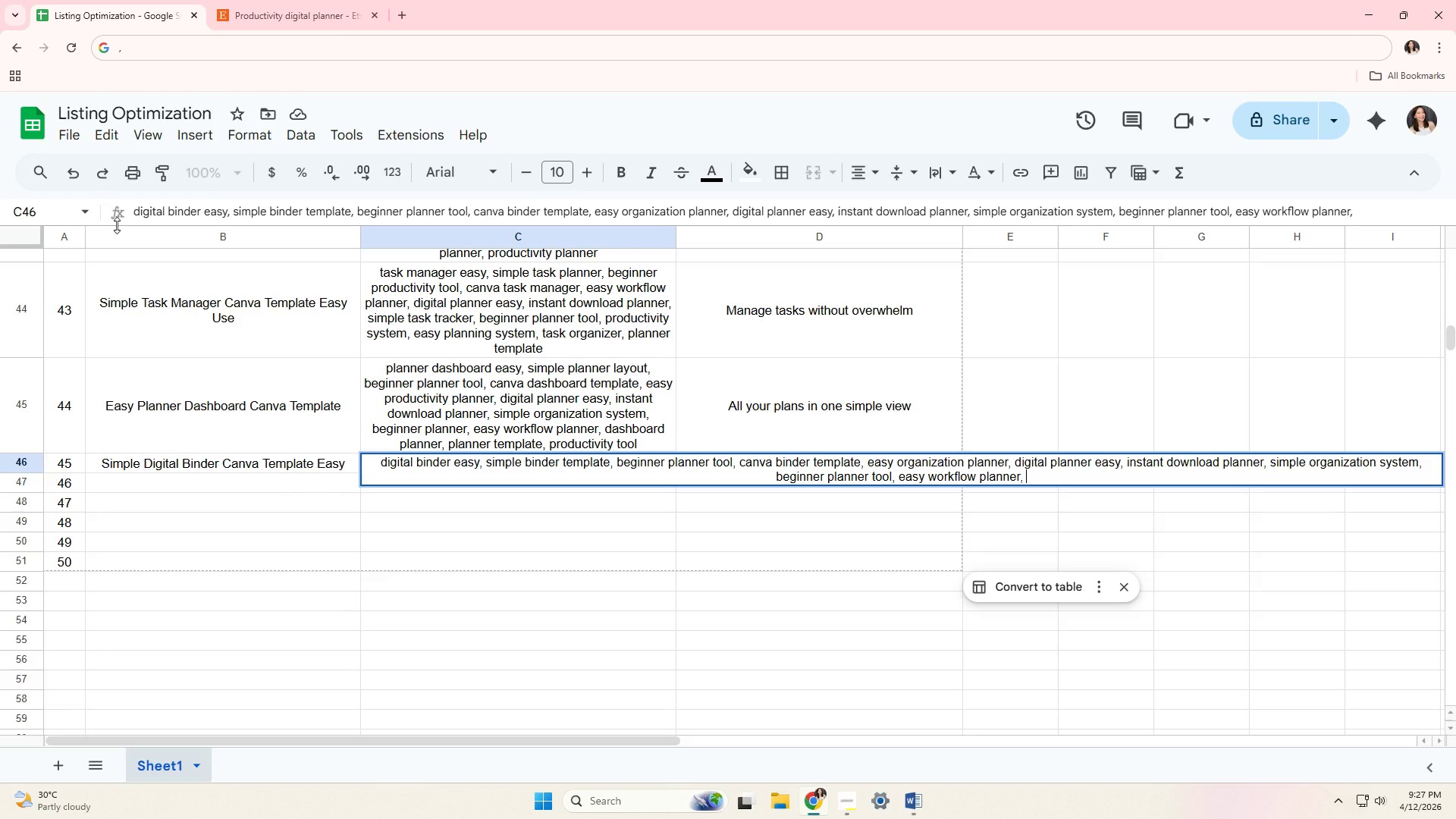 
type(bindie)
key(Backspace)
key(Backspace)
type(er organiza)
key(Backspace)
key(Backspace)
type(e)
key(Backspace)
type(zer, planner template, productivity planner)
key(Tab)
type(Organize evert)
key(Backspace)
type(ytih)
key(Backspace)
key(Backspace)
type(hing effortlessly)
key(Tab)
 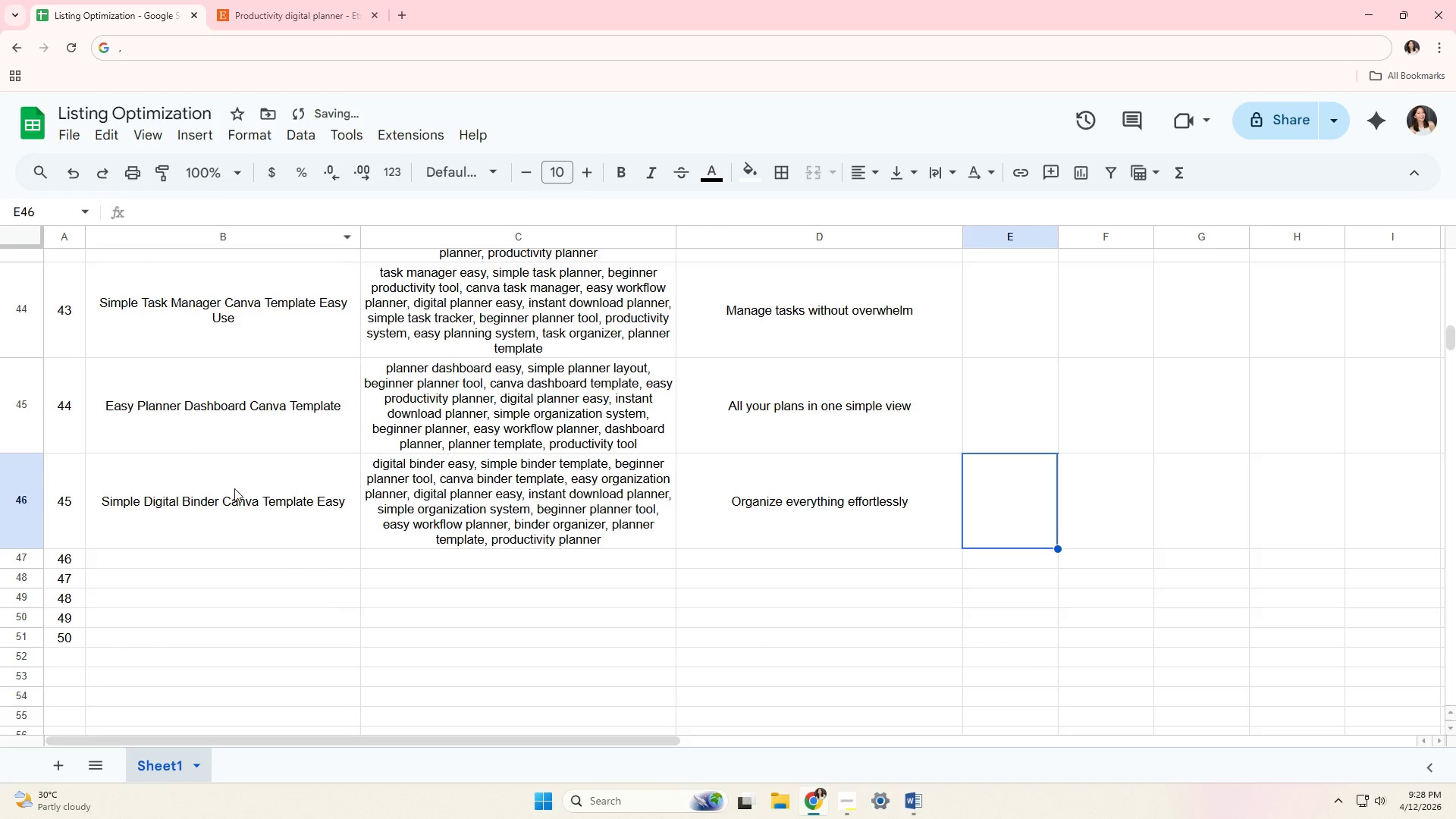 
left_click([215, 554])
 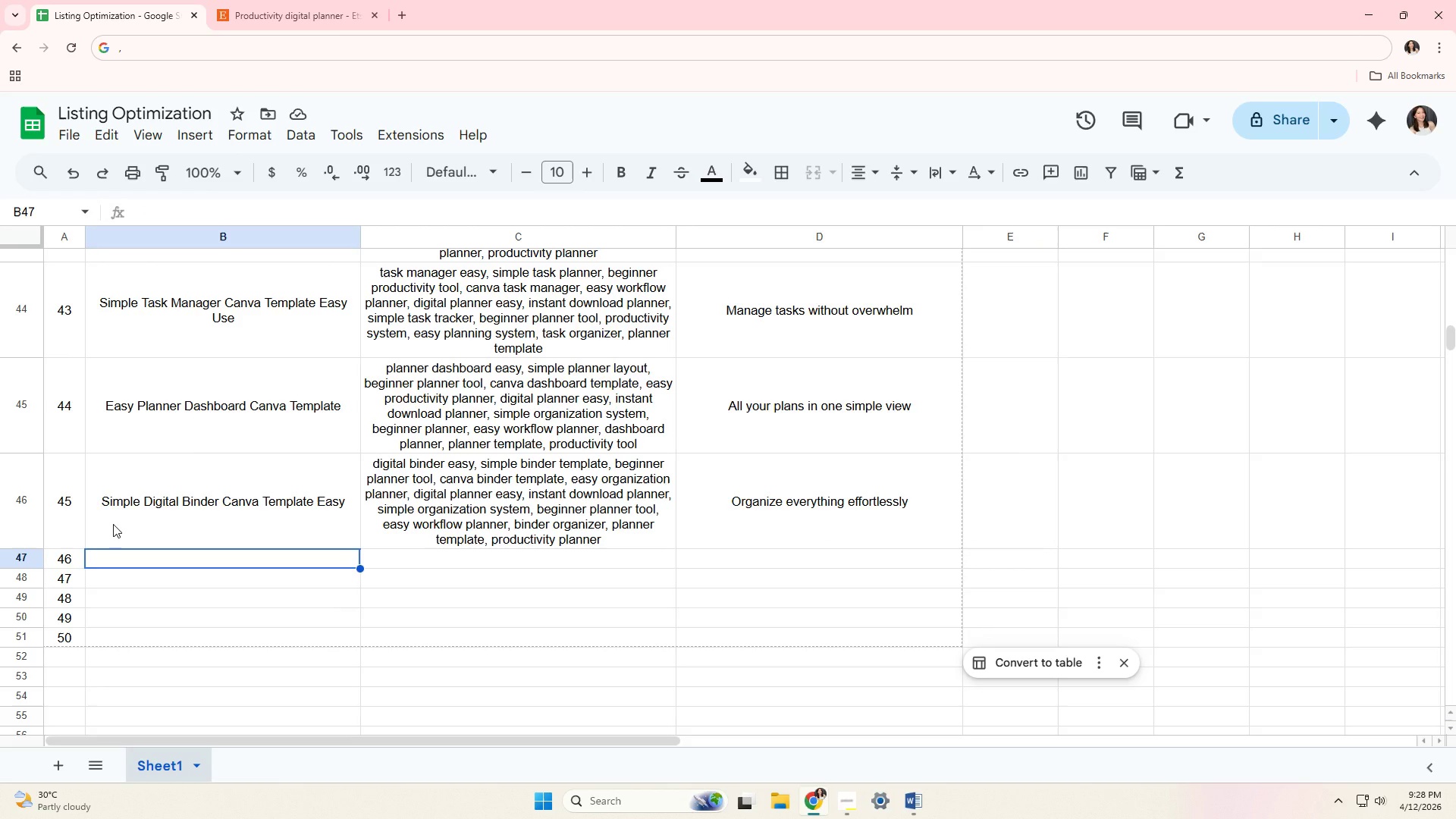 
wait(10.2)
 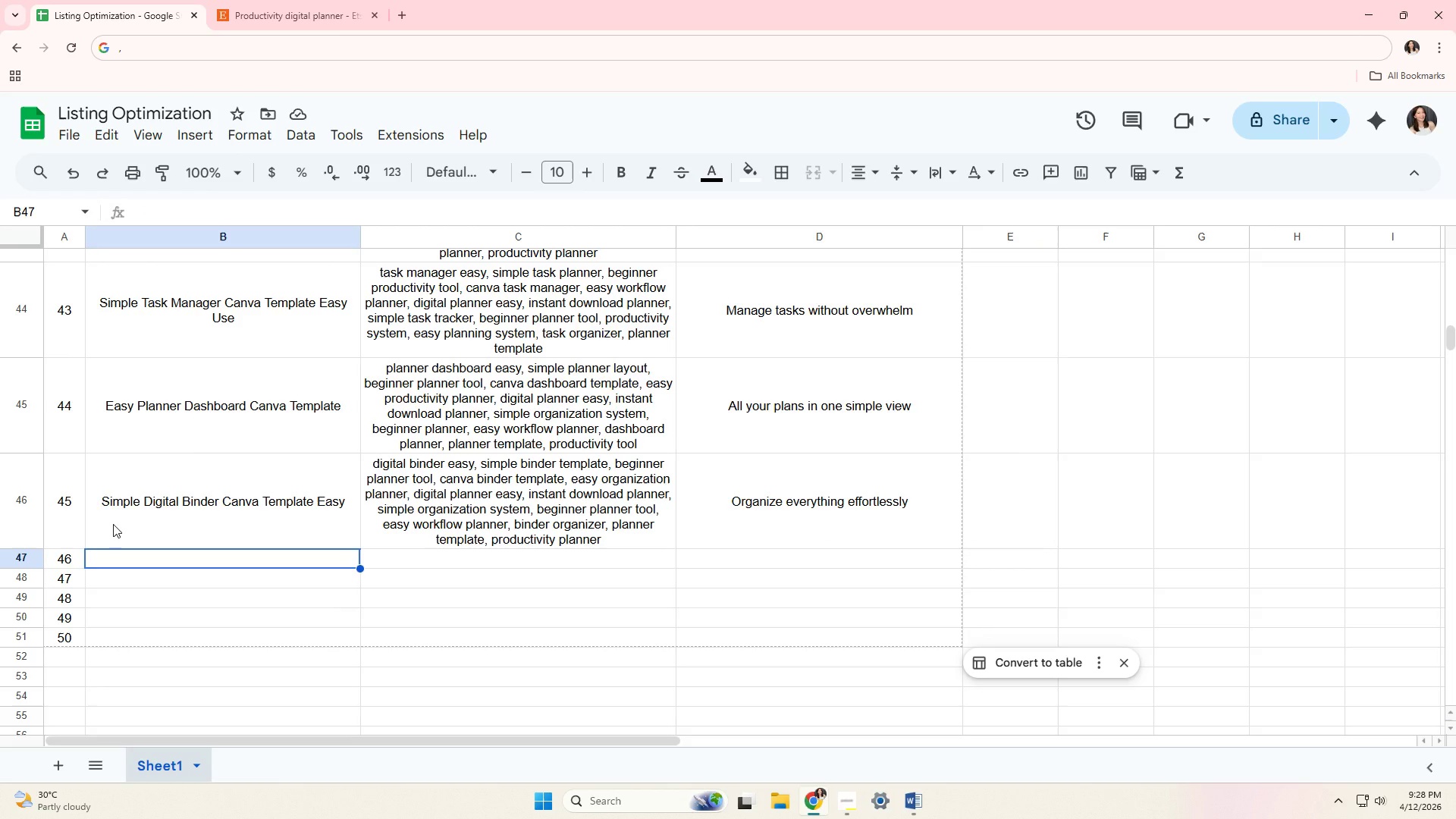 
type(Easy Planin)
key(Backspace)
key(Backspace)
type(ning System canva)
key(Backspace)
key(Backspace)
key(Backspace)
key(Backspace)
key(Backspace)
type(Canva Template Beginner)
key(Tab)
type(plani)
key(Backspace)
type(ning system easy, simple planner syem)
key(Backspace)
key(Backspace)
type(sty)
key(Backspace)
type(em, beginner planner tool, canva plannte)
key(Backspace)
key(Backspace)
type(er template, easy producrt)
key(Backspace)
type(ivity system, digital planner easy,)
 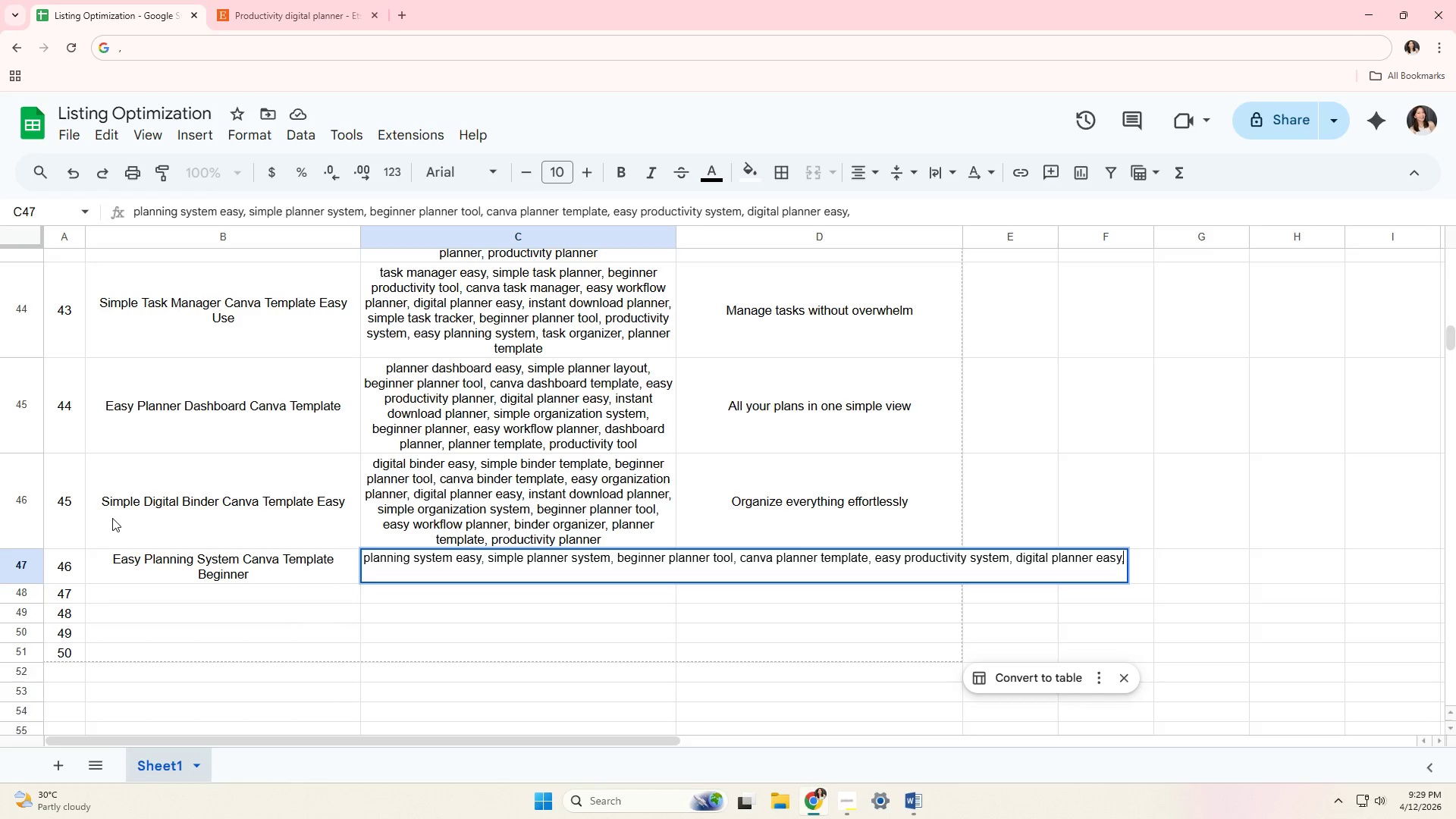 
wait(11.38)
 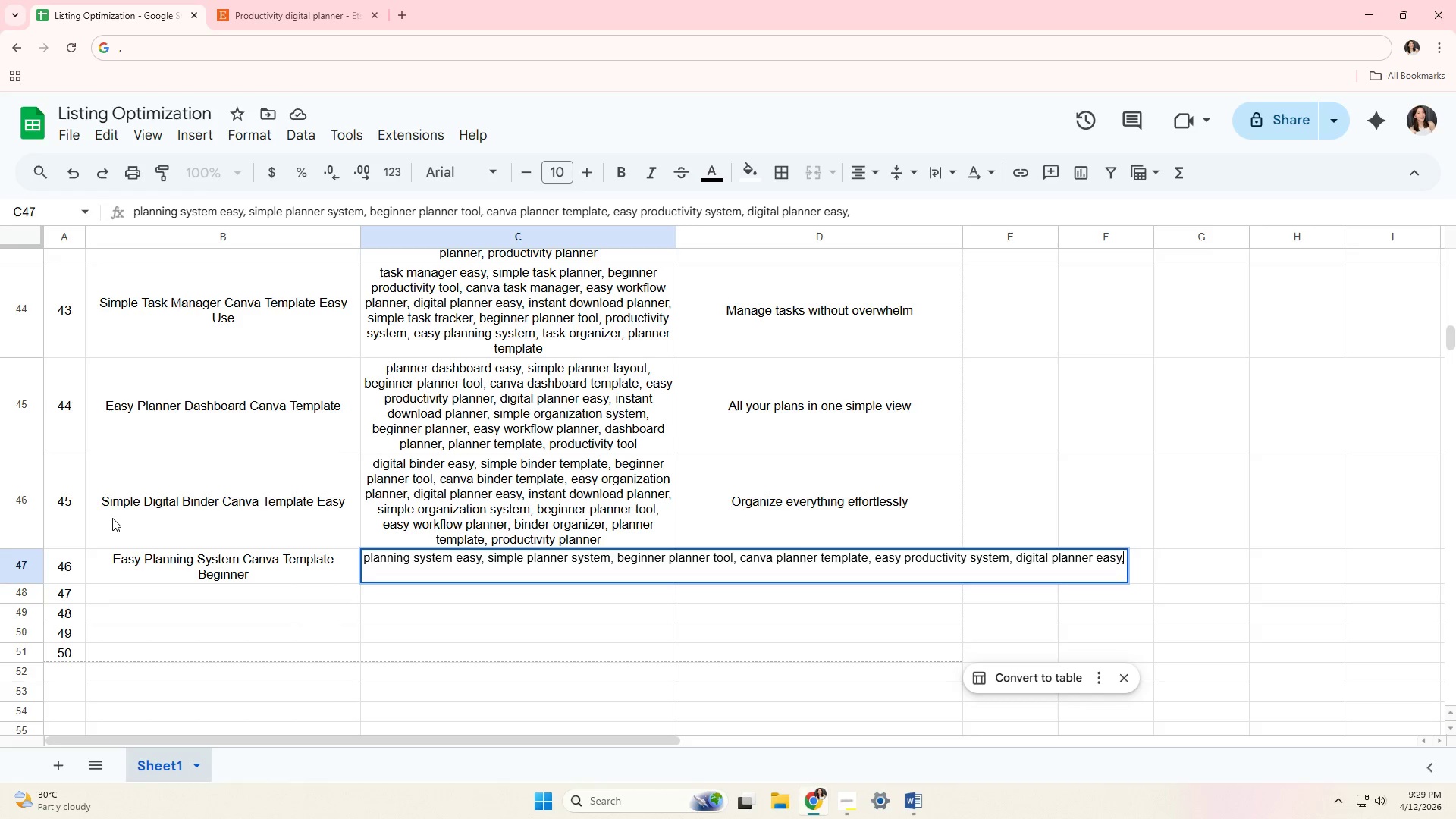 
type( instant downlaod )
key(Backspace)
type( planner, simple ora)
key(Backspace)
type(ganization system, beginner planner tool, )
 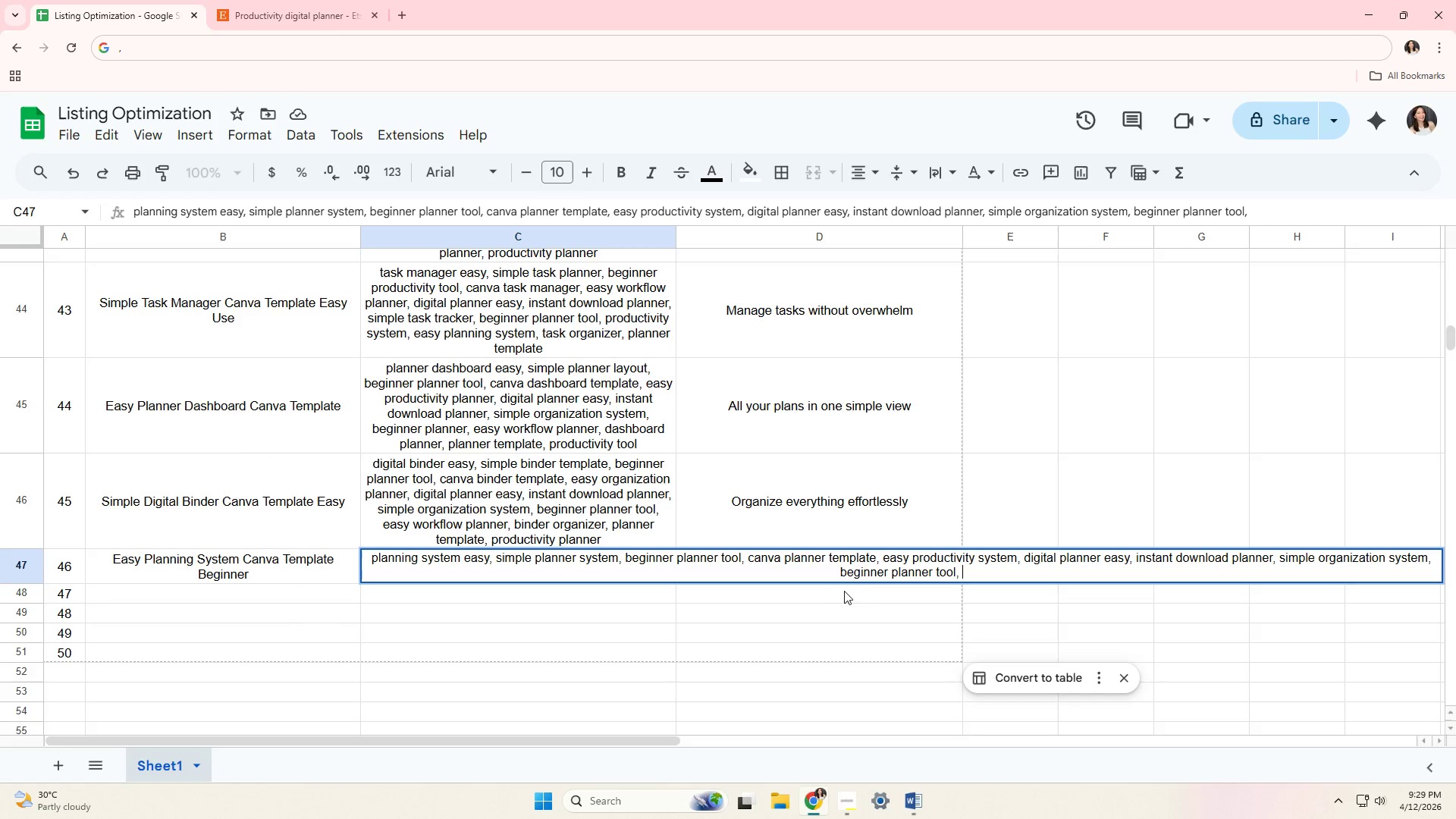 
hold_key(key=Backspace, duration=1.0)
 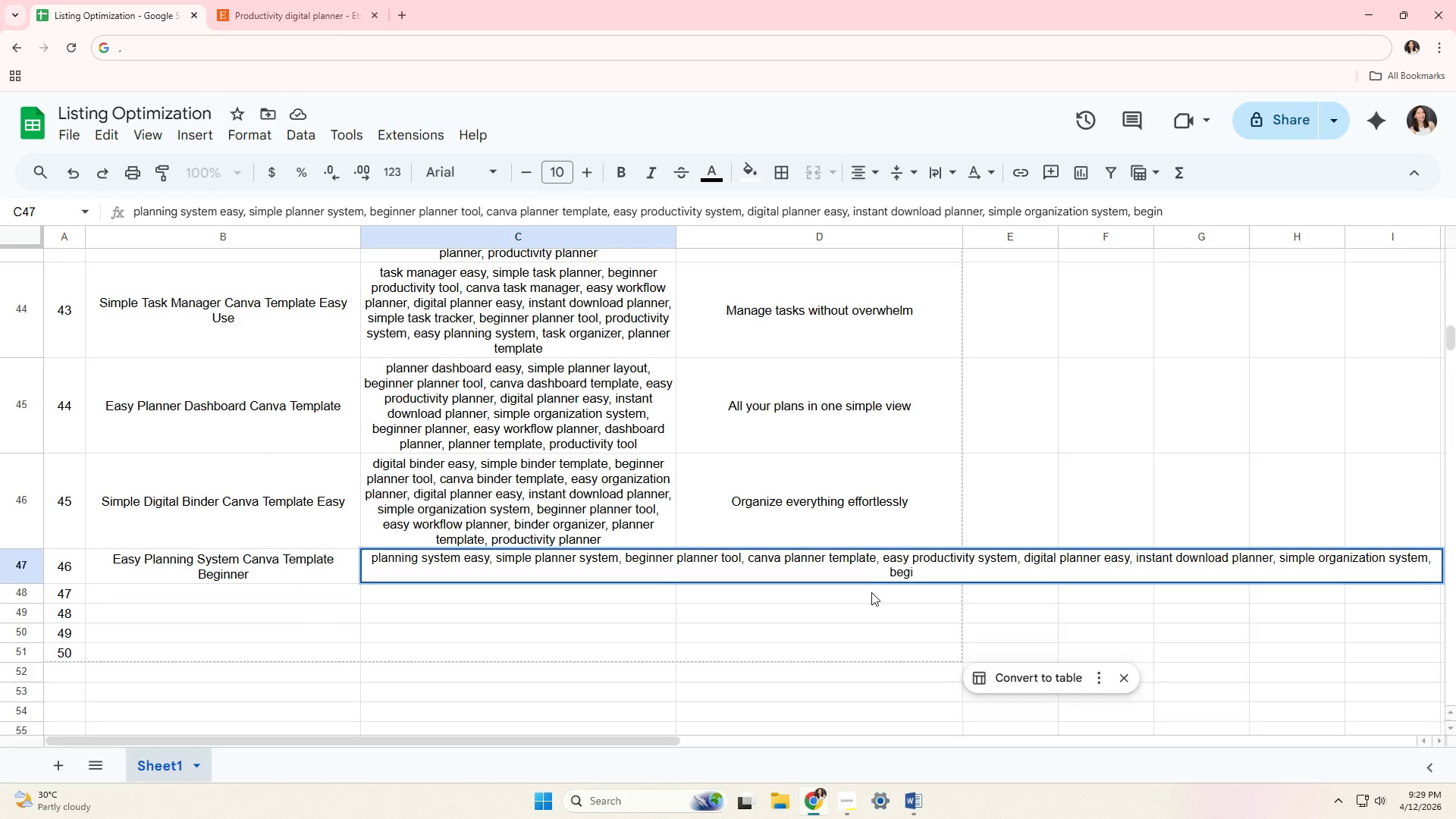 
hold_key(key=Backspace, duration=0.31)
 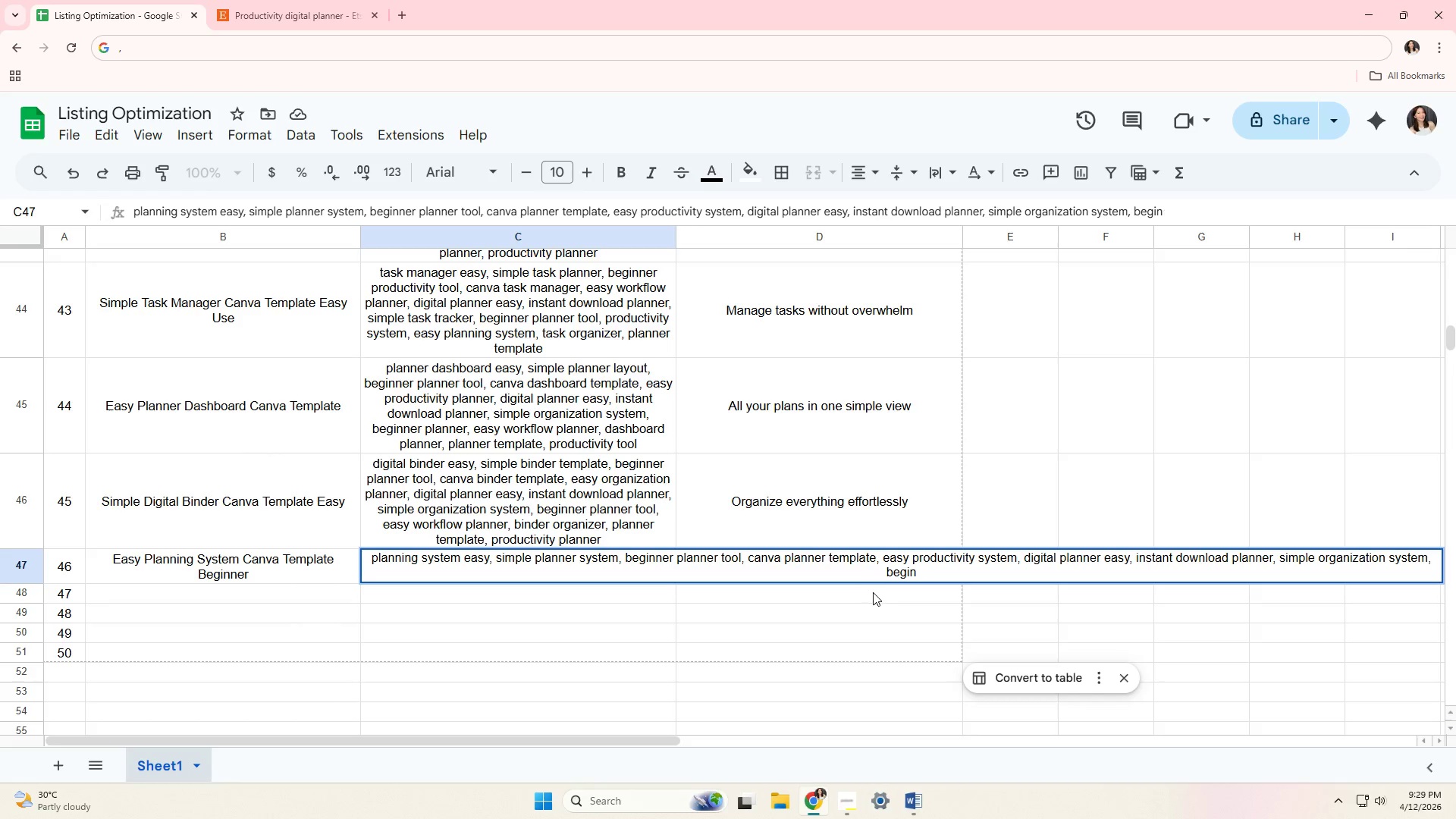 
key(Backspace)
 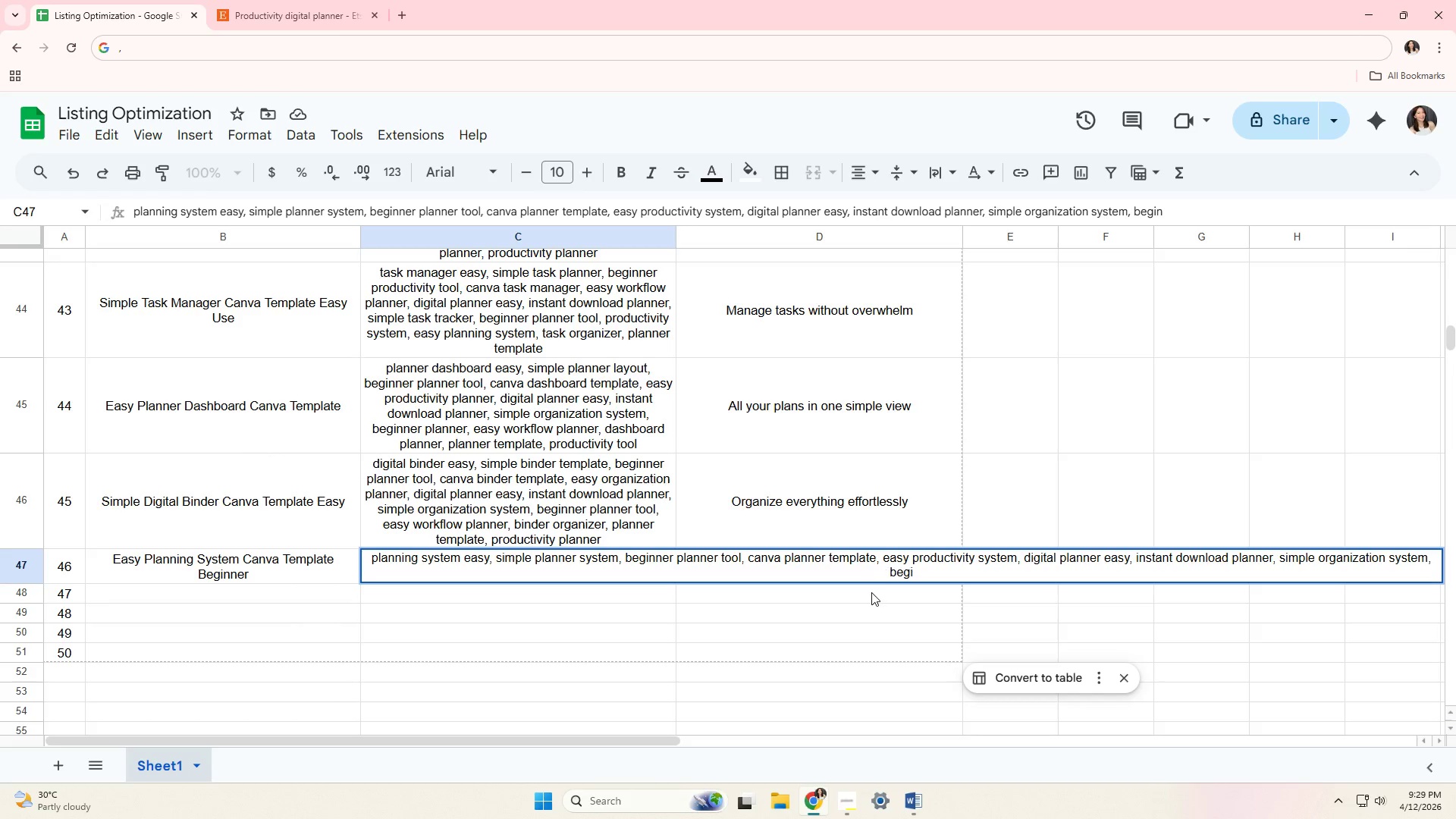 
key(Backspace)
 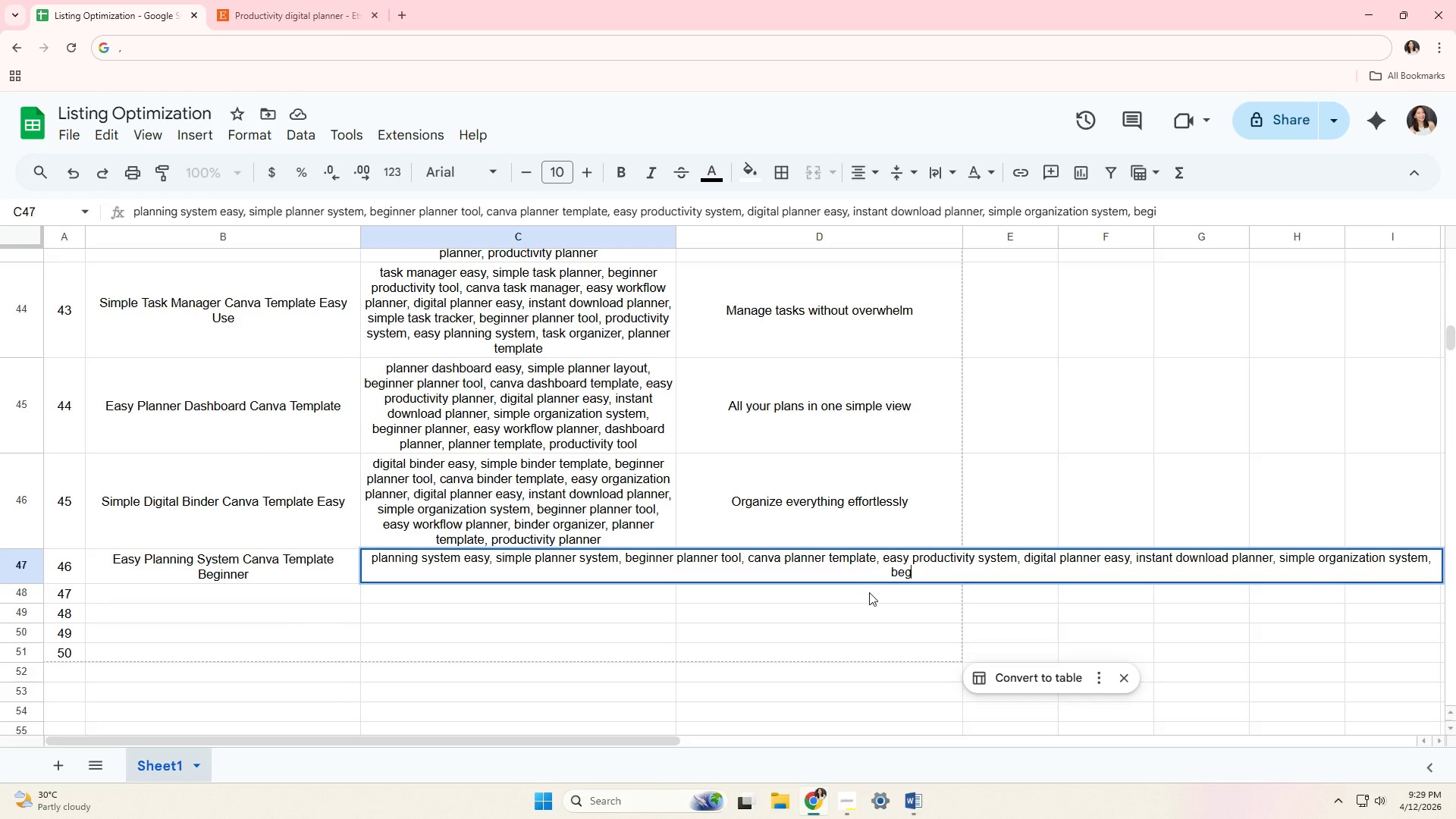 
key(Backspace)
 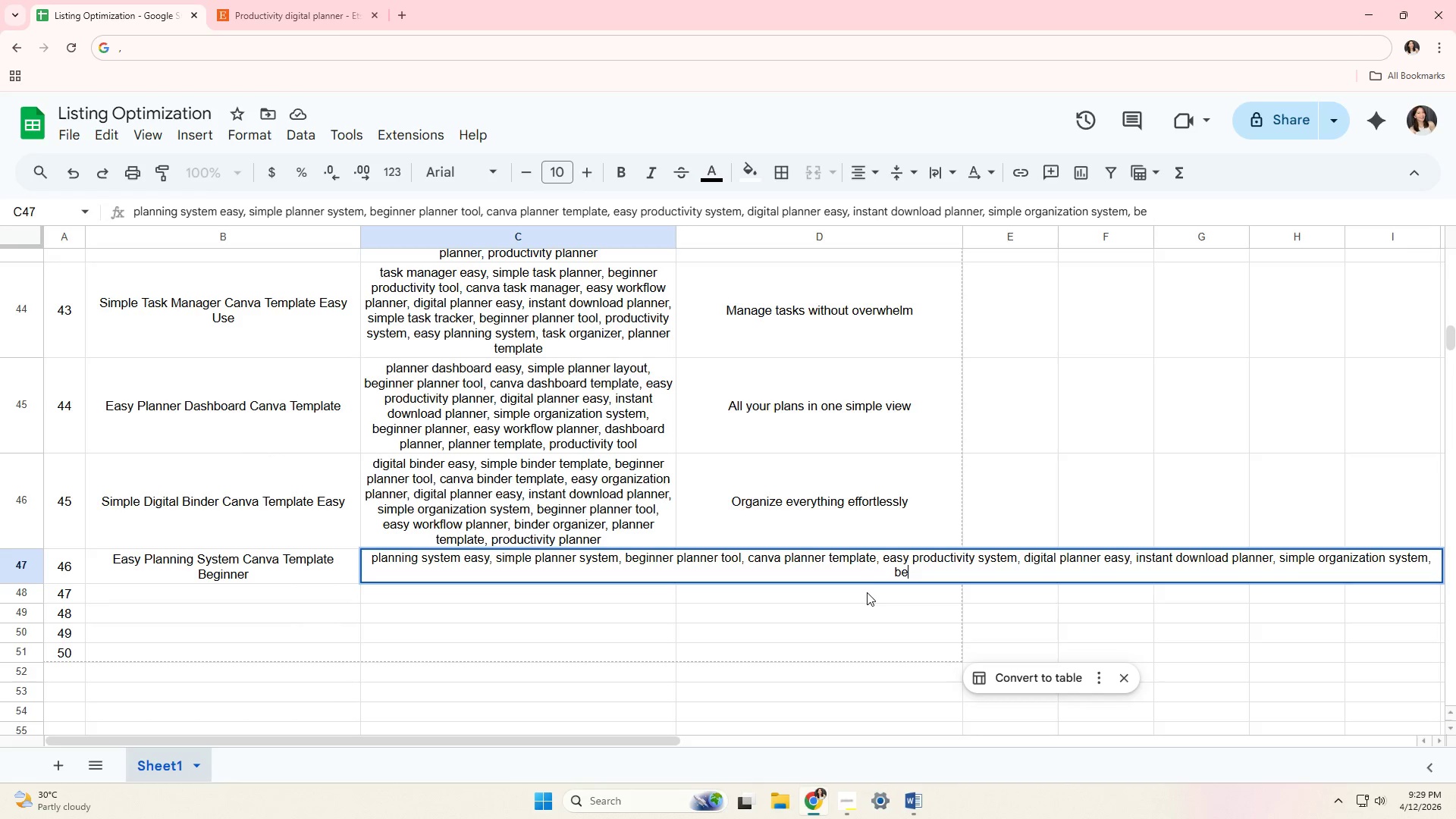 
key(Backspace)
 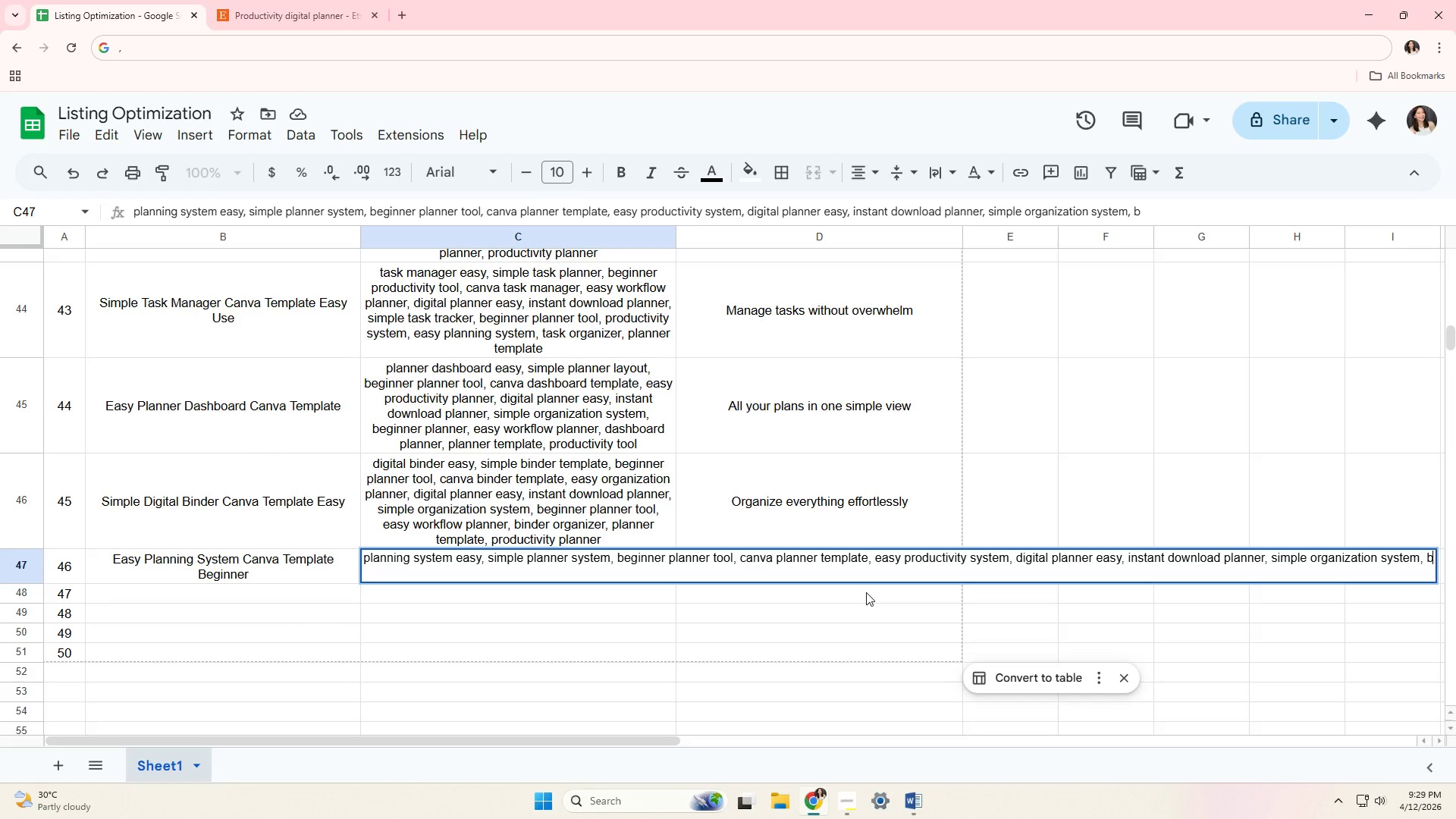 
key(Backspace)
 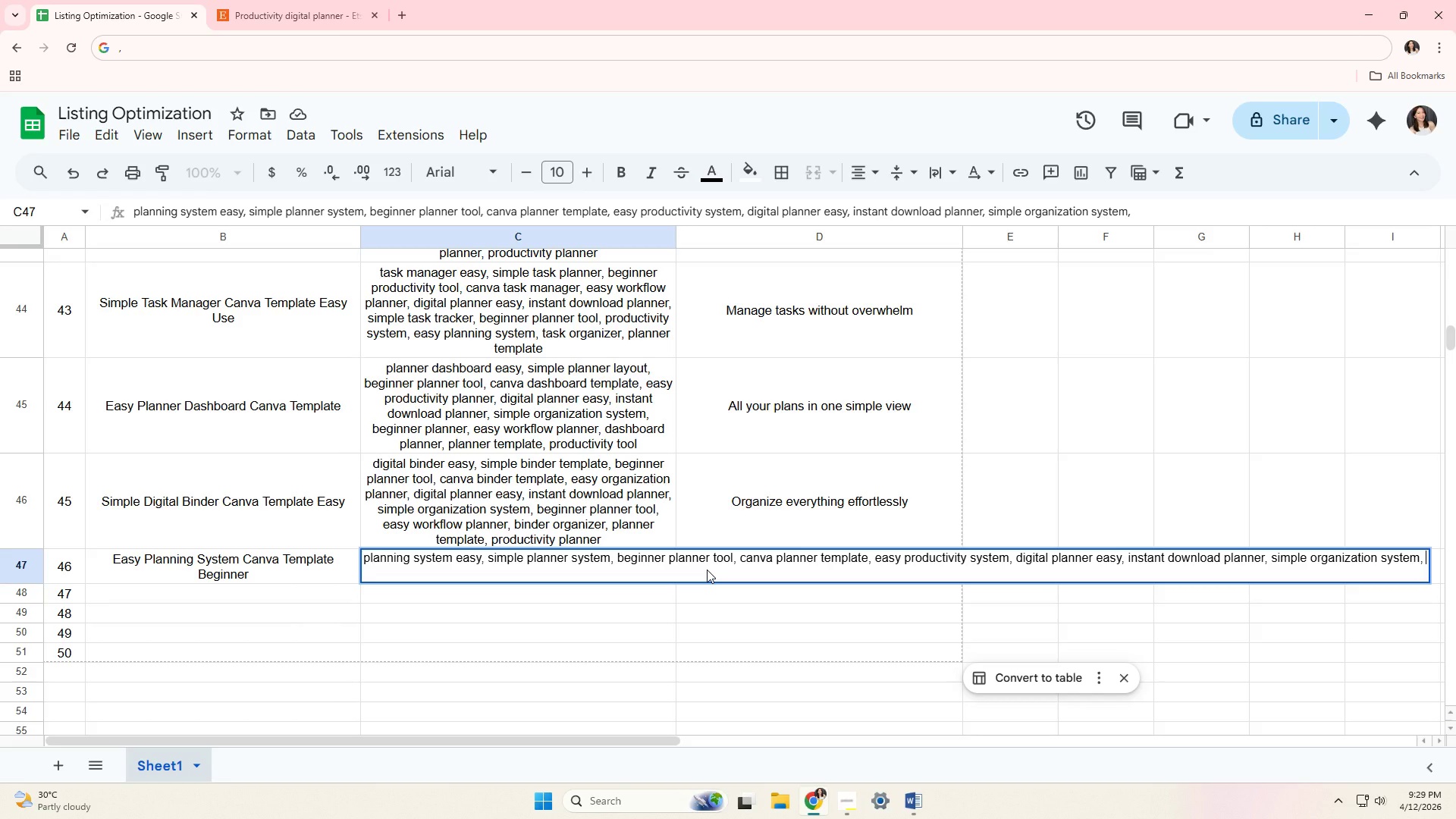 
wait(19.53)
 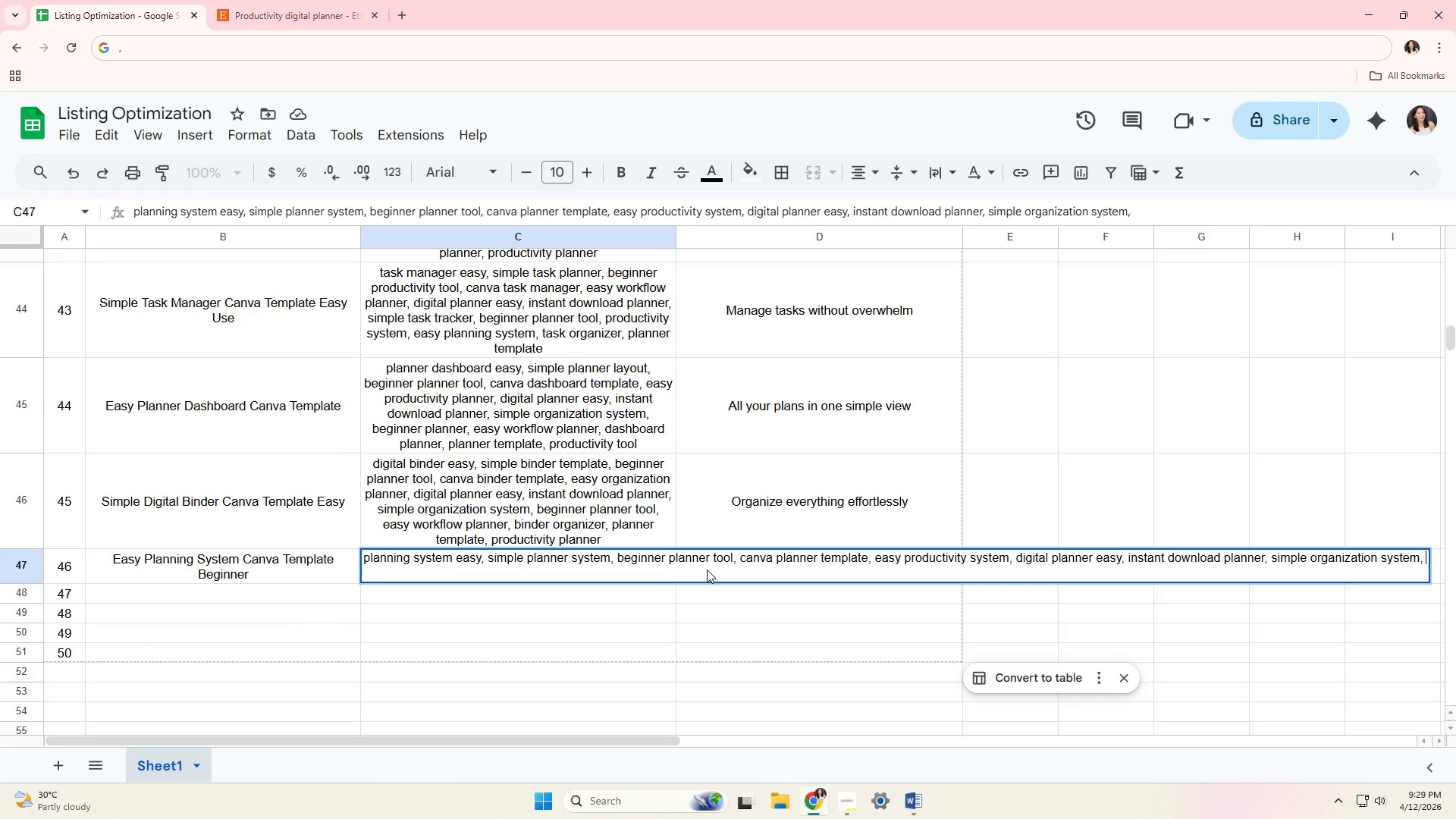 
type(es)
 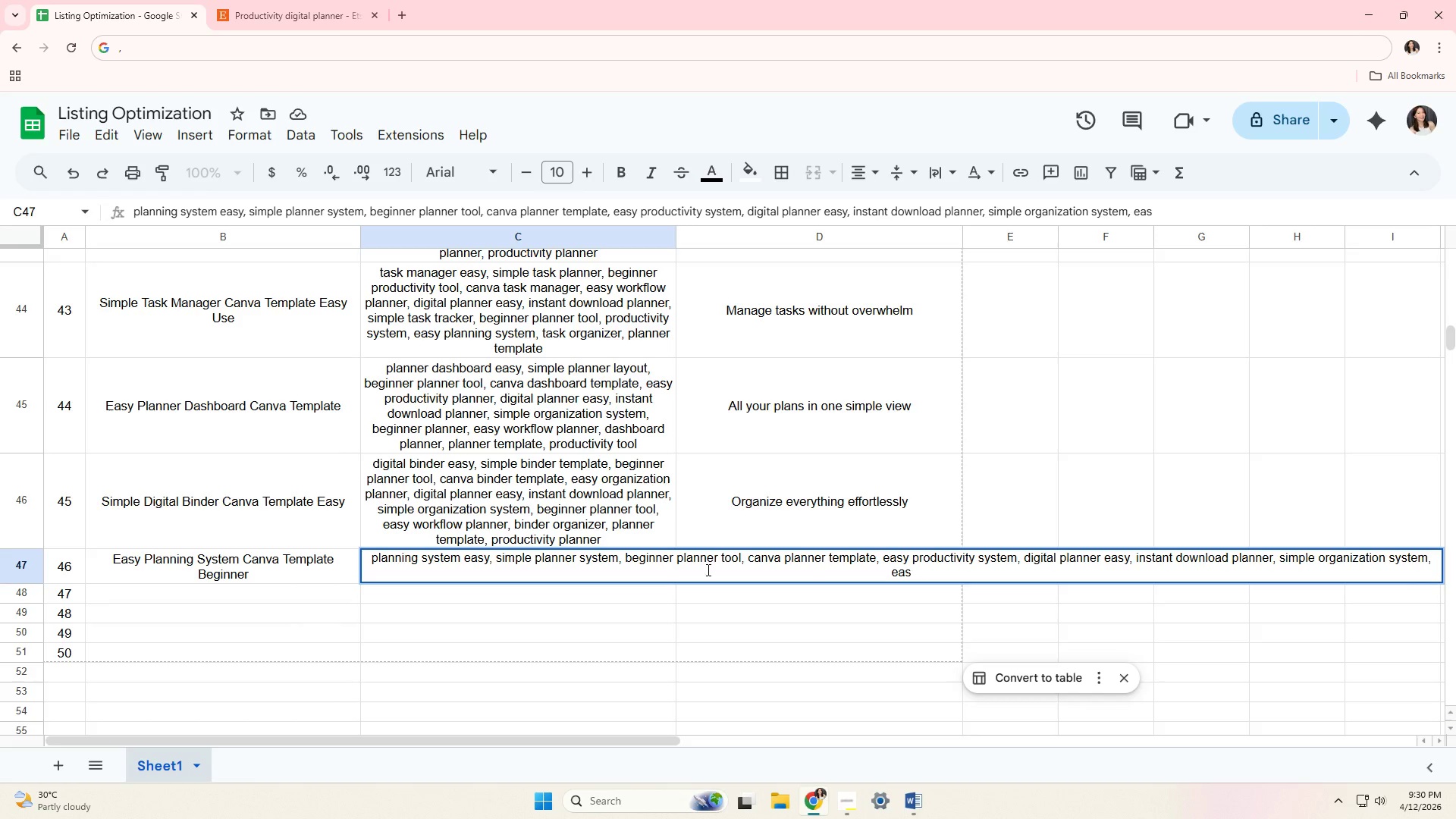 
hold_key(key=A, duration=0.31)
 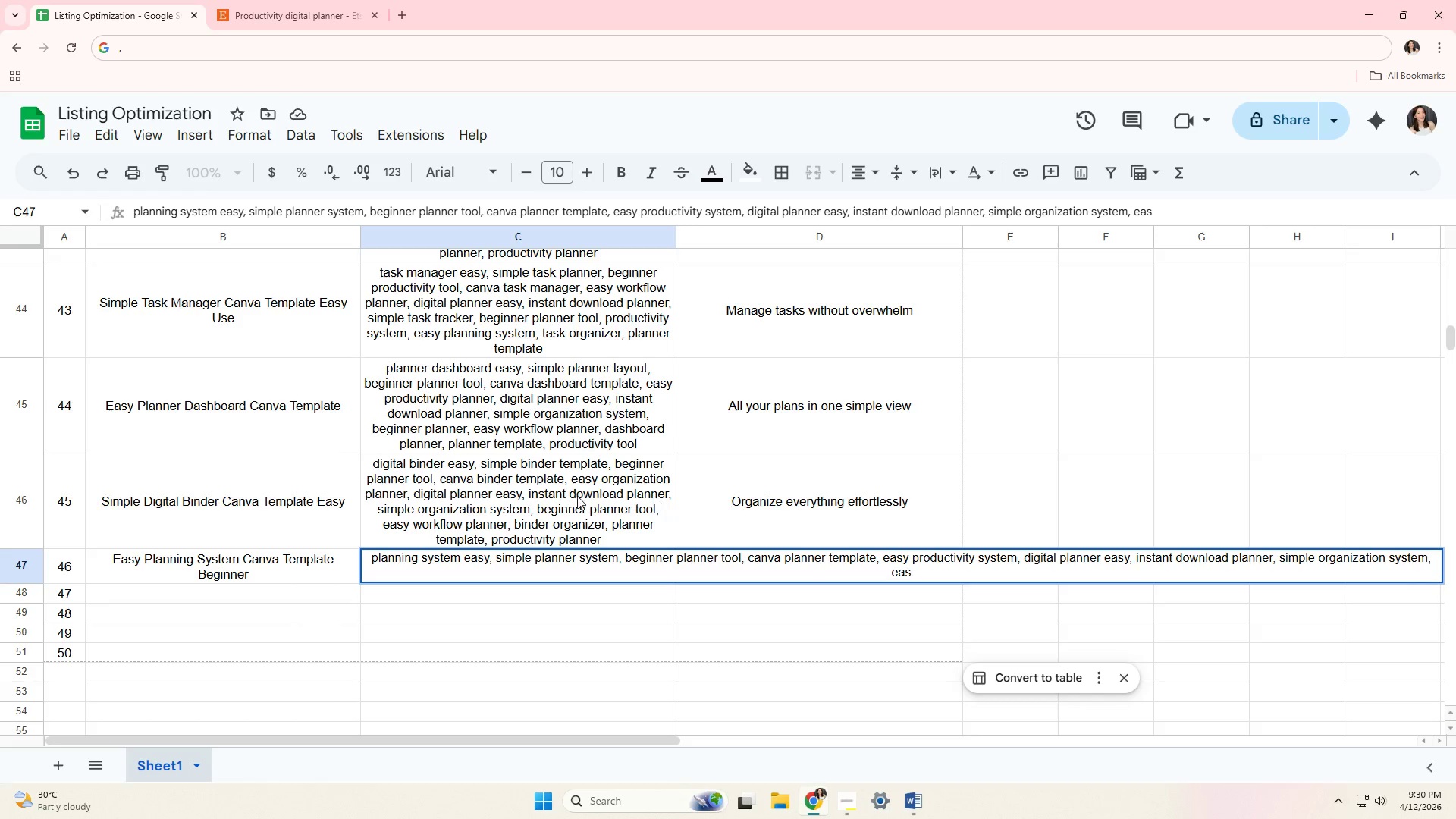 
type(y workflow planner, planner template, productivity planner)
key(Backspace)
type(r, system planner)
key(Tab)
 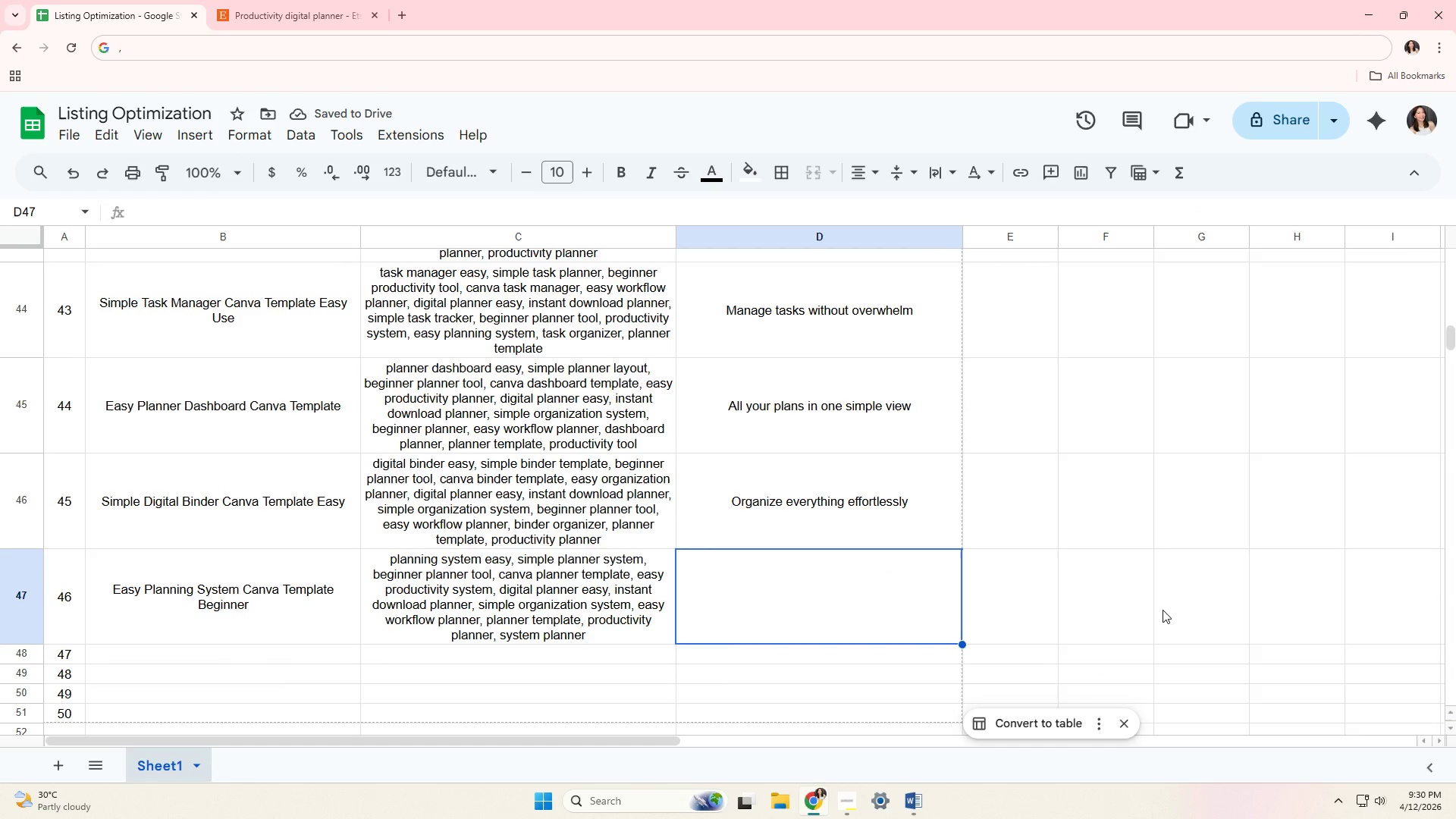 
type(A system that's simple and clre)
key(Backspace)
key(Backspace)
type(ear)
 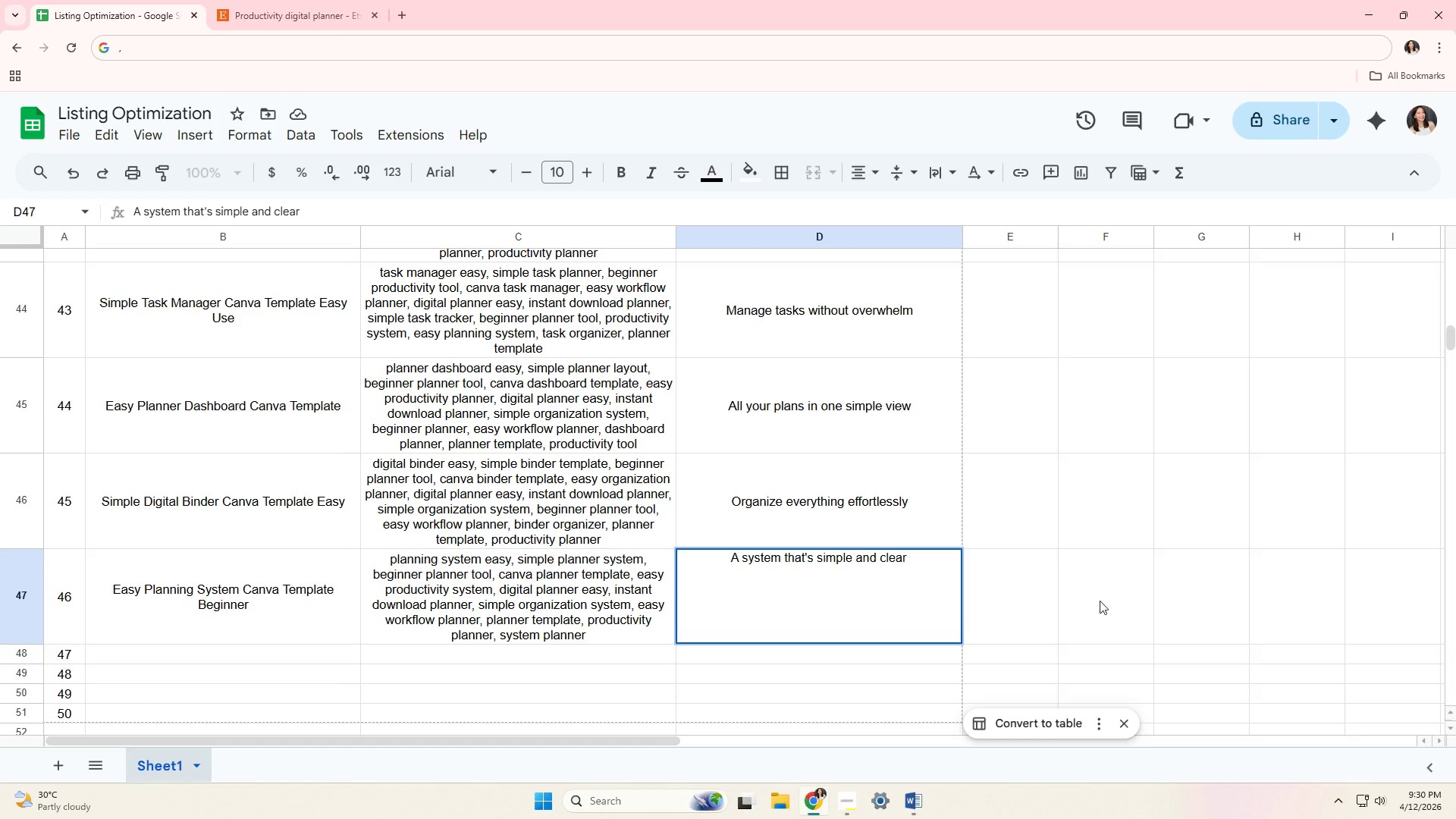 
scroll: coordinate [636, 492], scroll_direction: down, amount: 2.0
 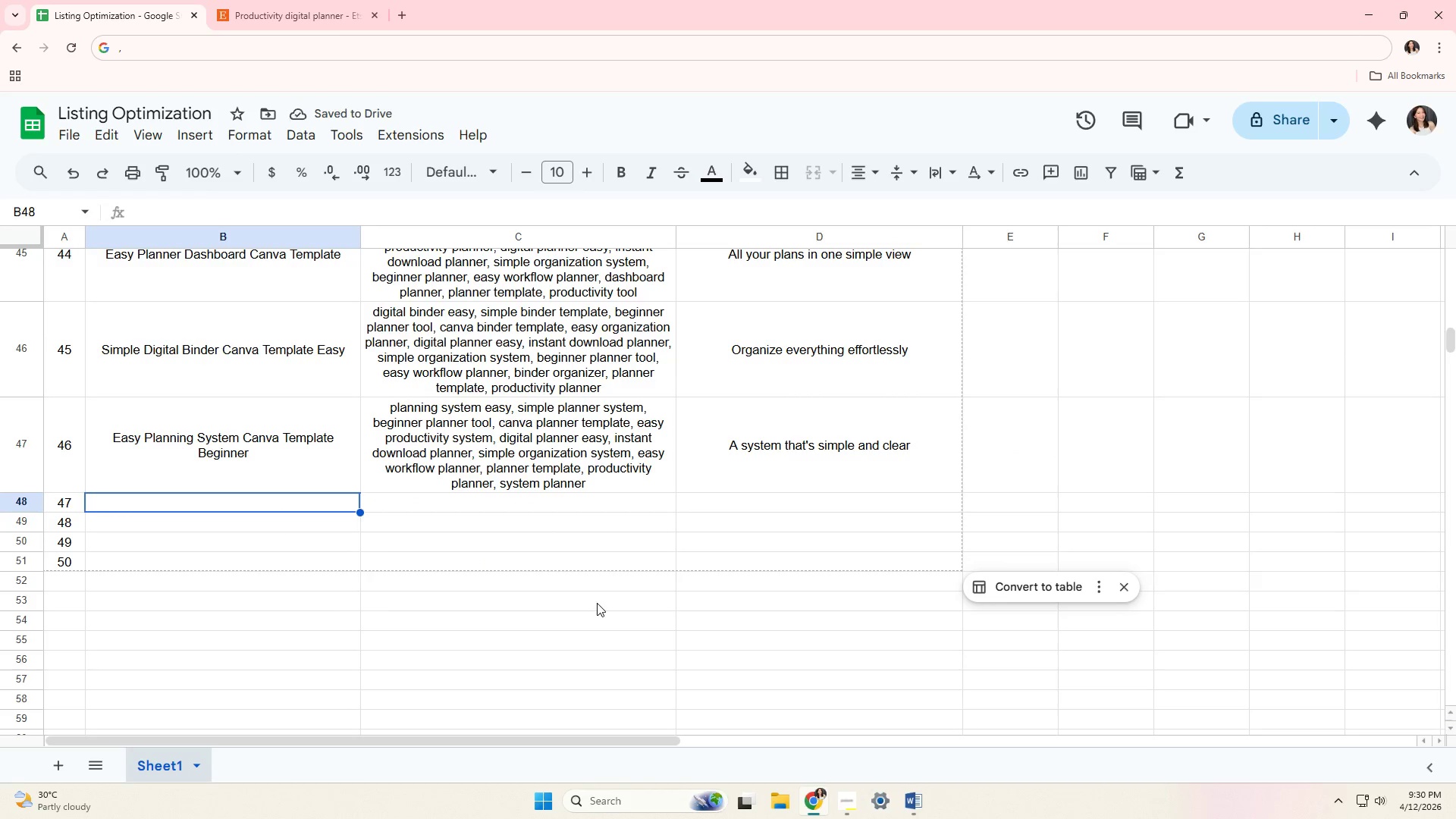 
type(Simple Productivity System Canva Easy Template)
key(Tab)
type(productivity system a)
key(Backspace)
type(easy, simple planner system, beginner productivity tool, )
 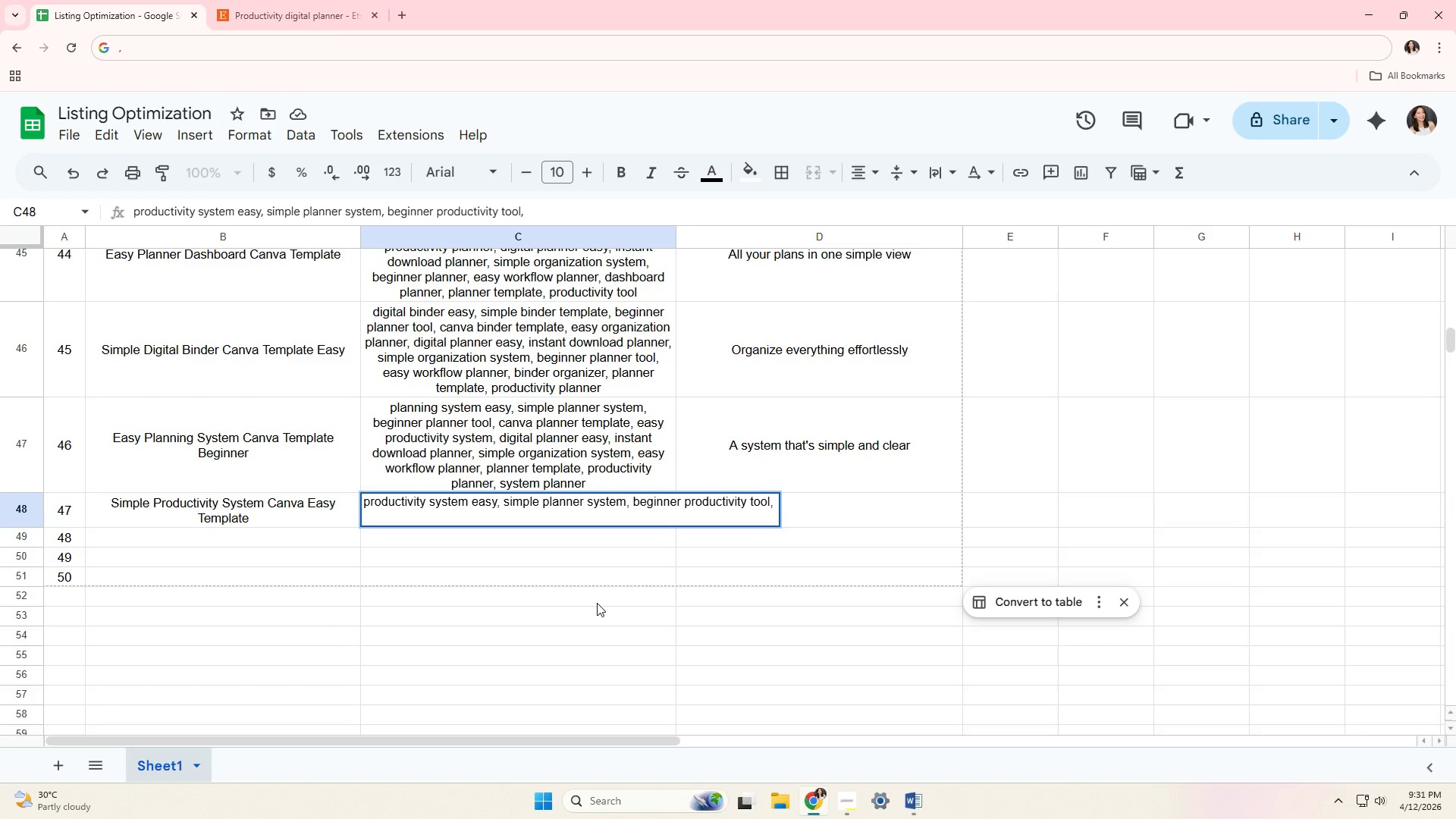 
wait(32.19)
 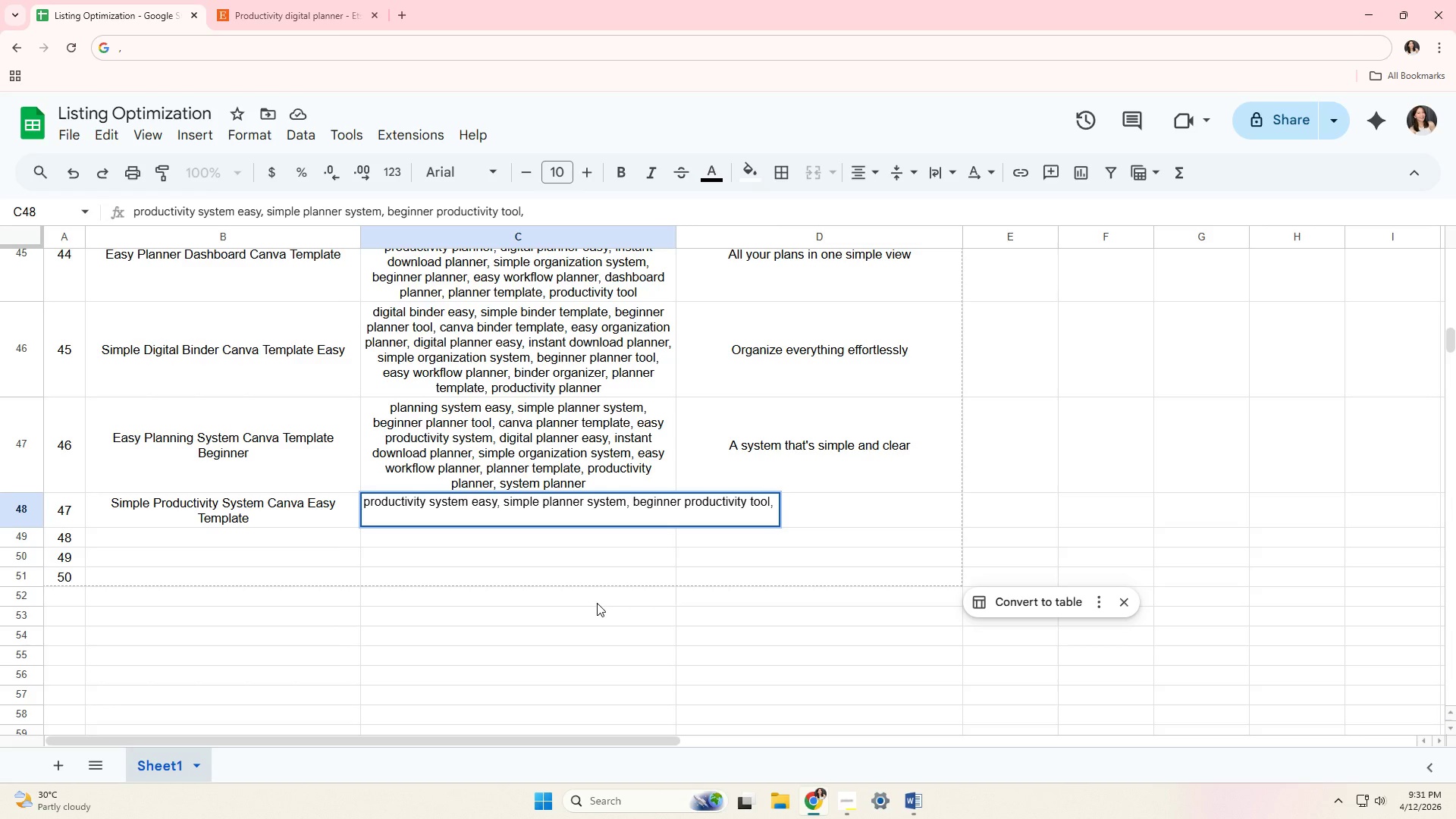 
type(canva planner too)
key(Backspace)
key(Backspace)
type(emplate, easy workflow planner, digital planner esay, )
key(Backspace)
key(Backspace)
key(Backspace)
key(Backspace)
key(Backspace)
type(asy, instant download planner, simple organization system, beginner planner too, )
key(Backspace)
key(Backspace)
type(l, easy planning sysy)
key(Backspace)
type(tem, )
 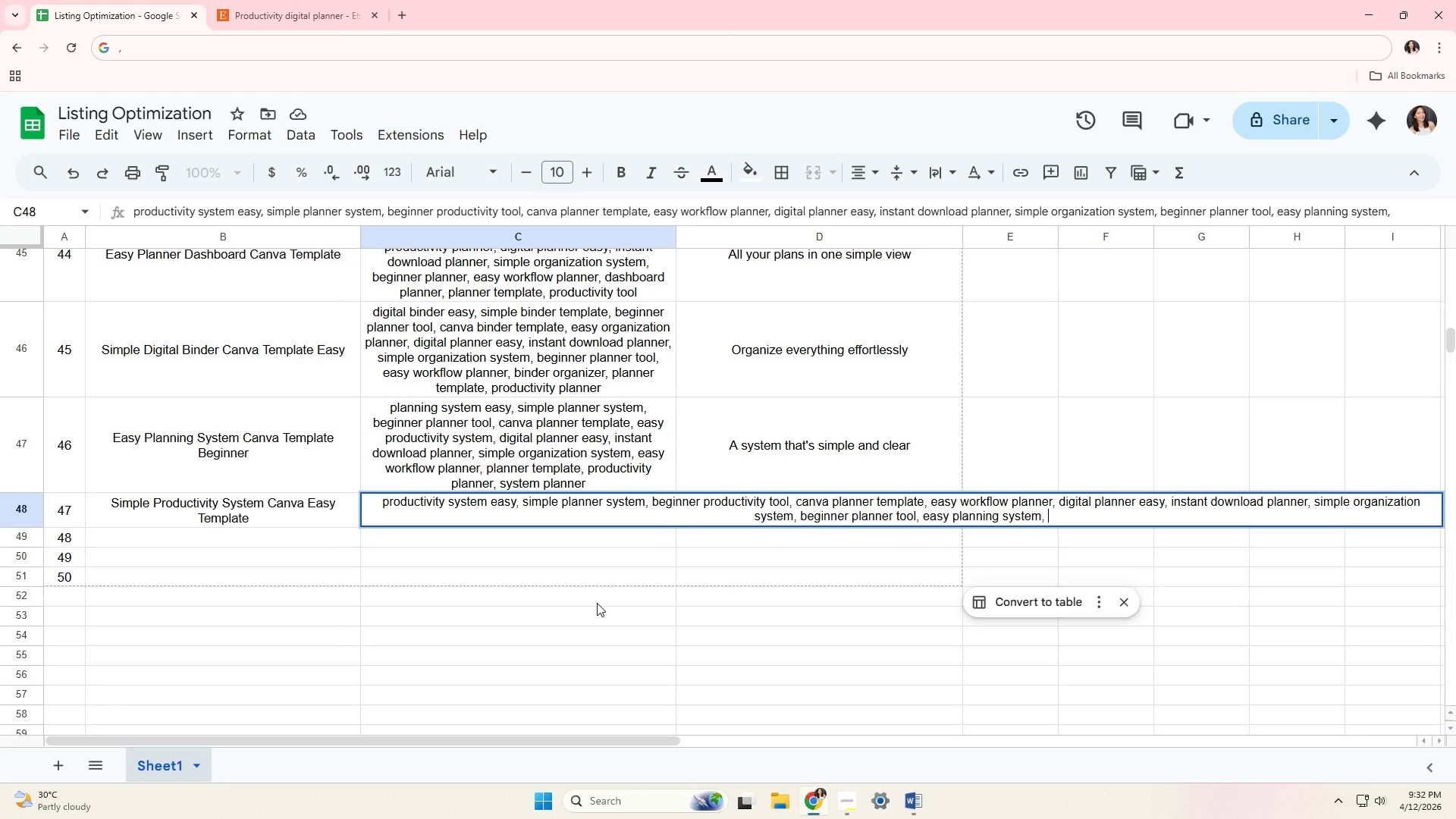 
wait(5.73)
 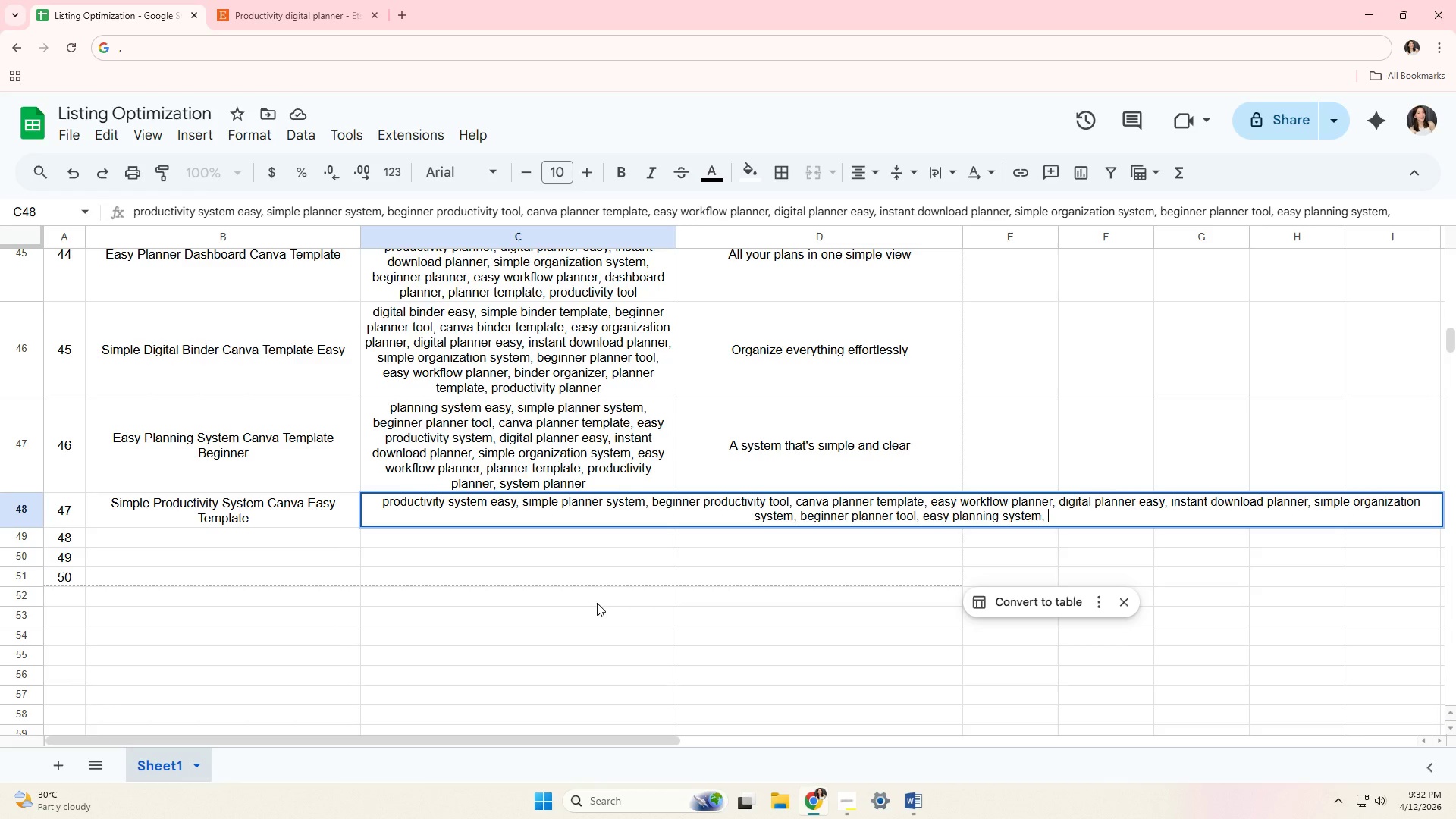 
type(productivity )
 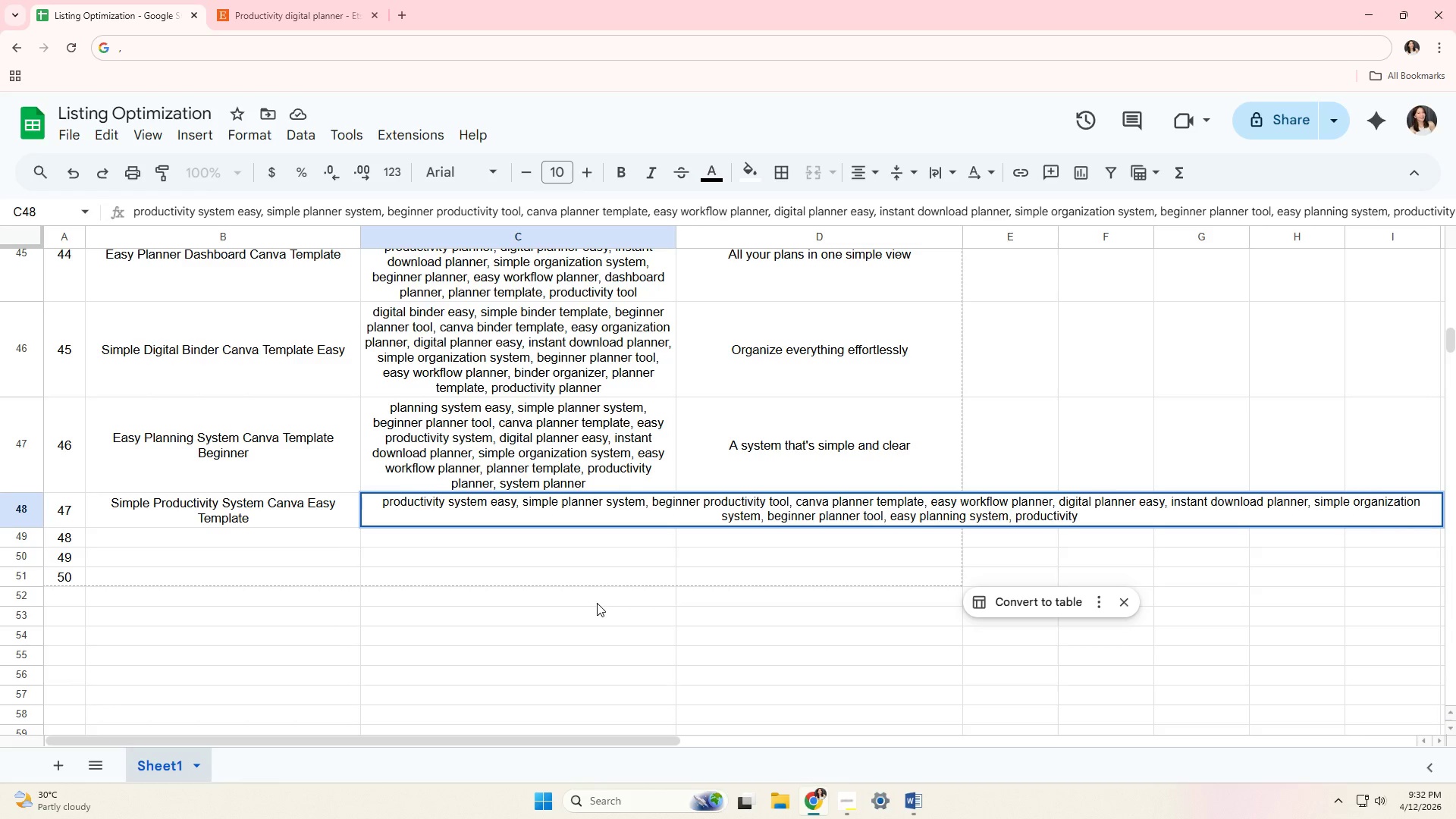 
wait(8.01)
 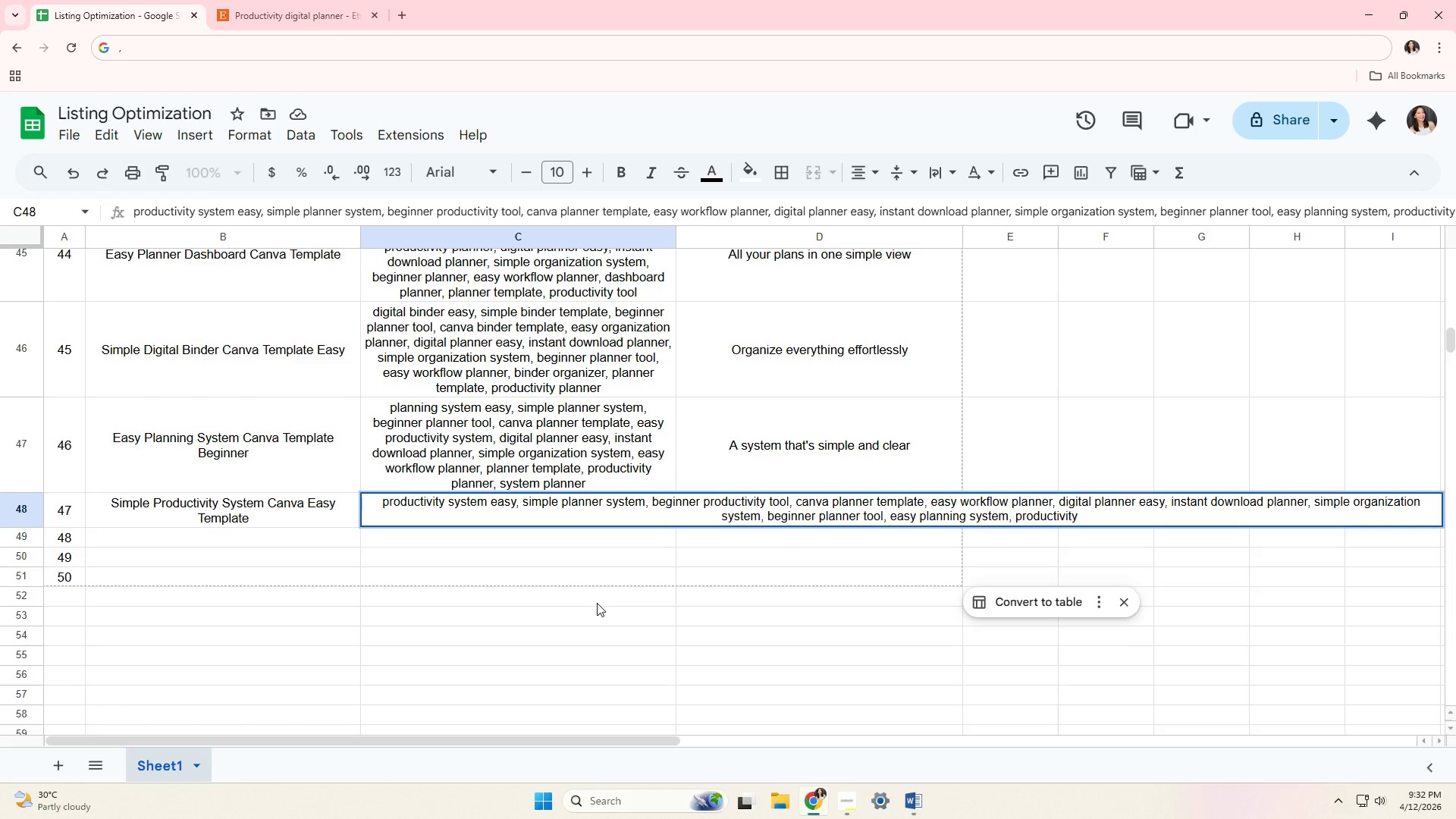 
type(plannerm )
key(Backspace)
key(Backspace)
type(, planner template, system planner )
key(Backspace)
key(Tab)
type(Designed for clarity, not complexity)
 